 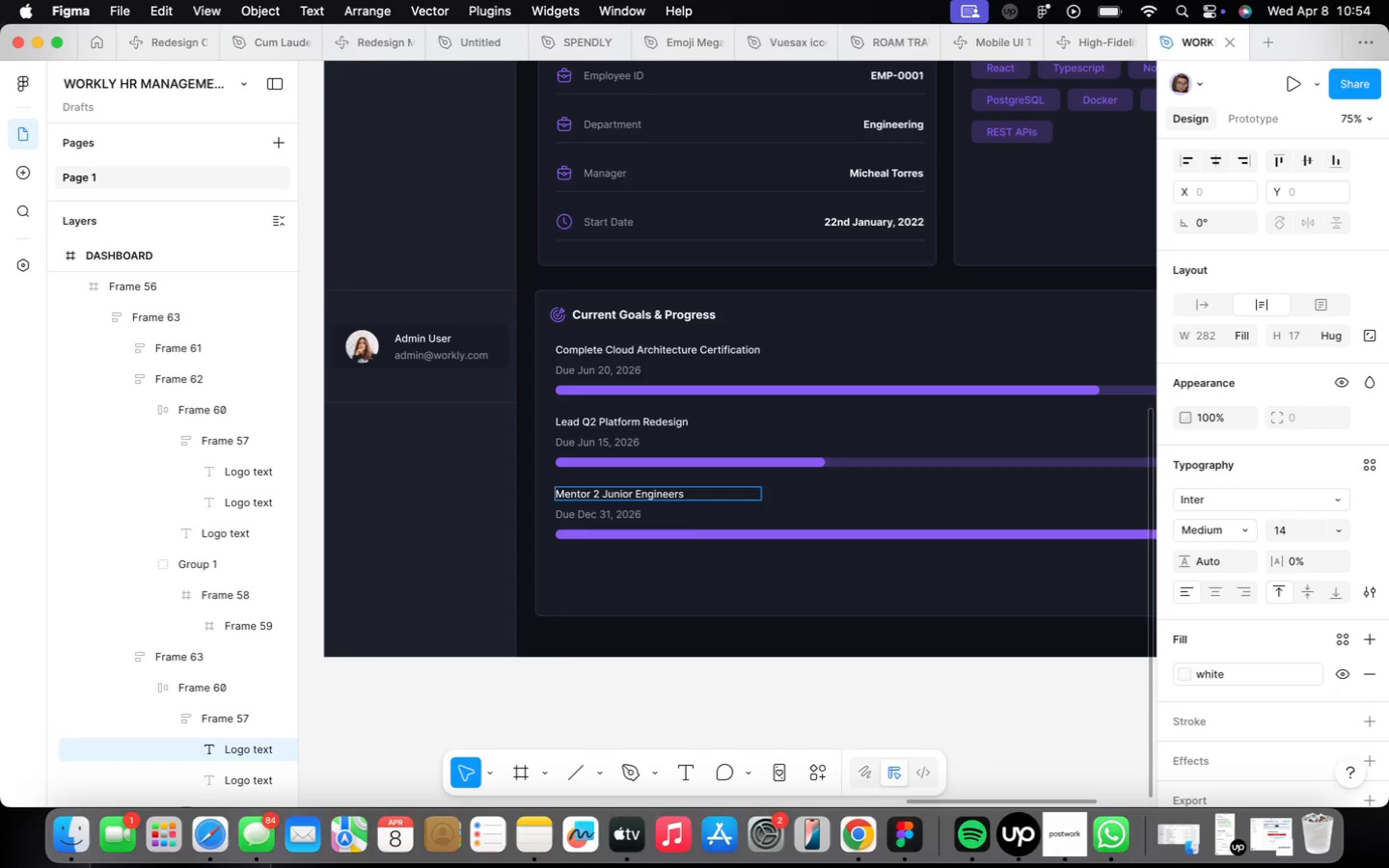 
mouse_move([1196, 329])
 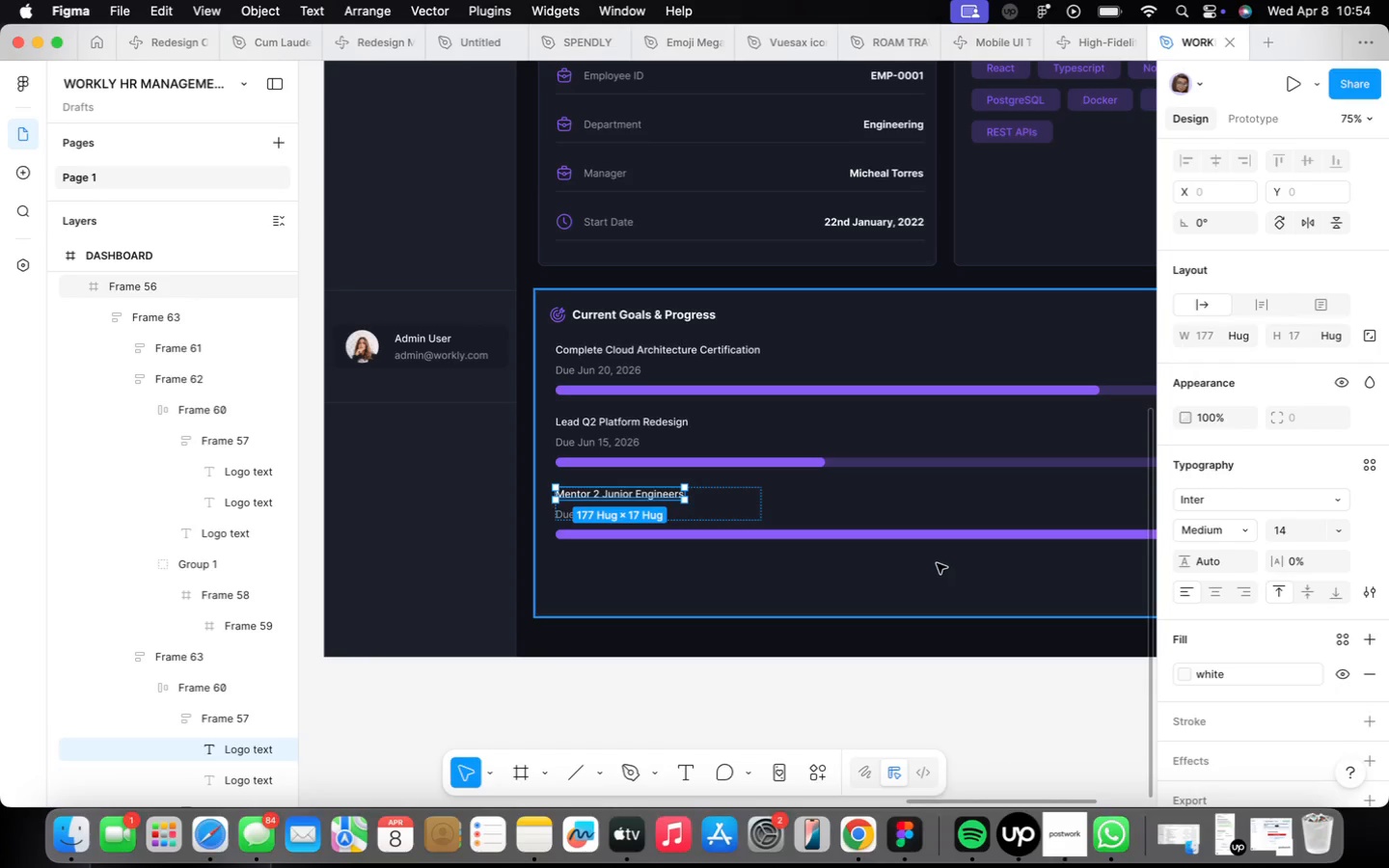 
left_click([935, 563])
 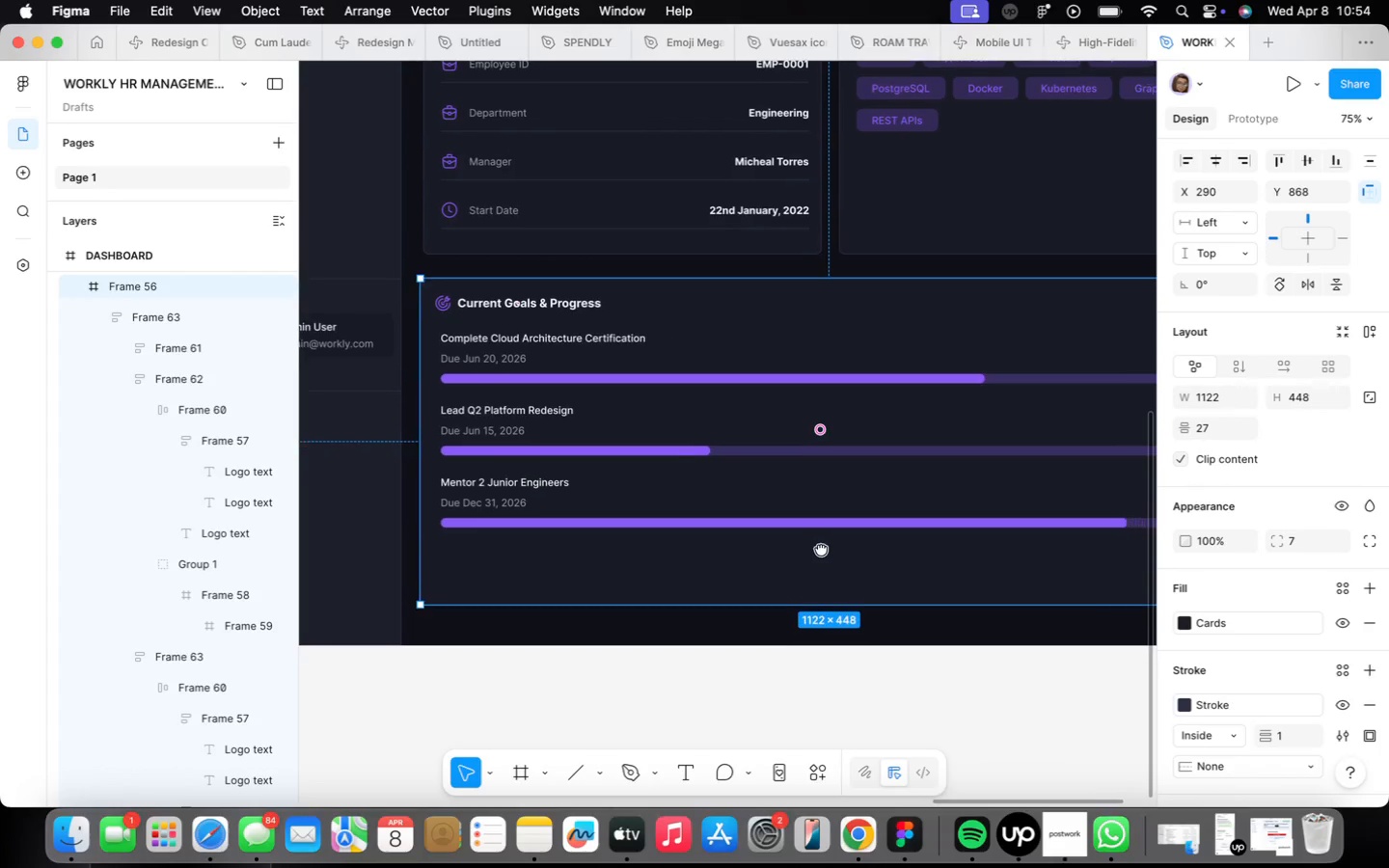 
scroll: coordinate [823, 551], scroll_direction: down, amount: 5.0
 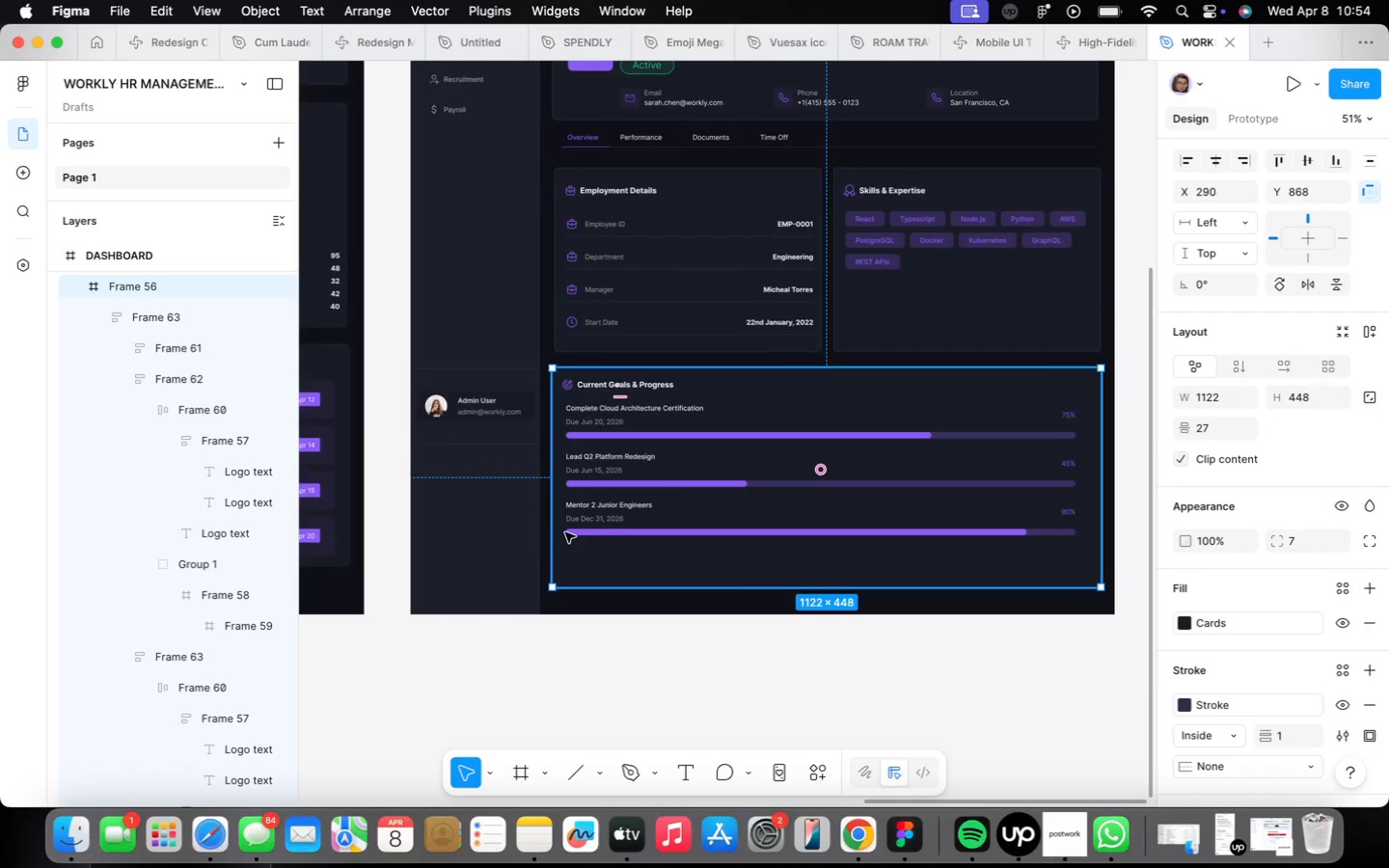 
scroll: coordinate [586, 549], scroll_direction: up, amount: 9.0
 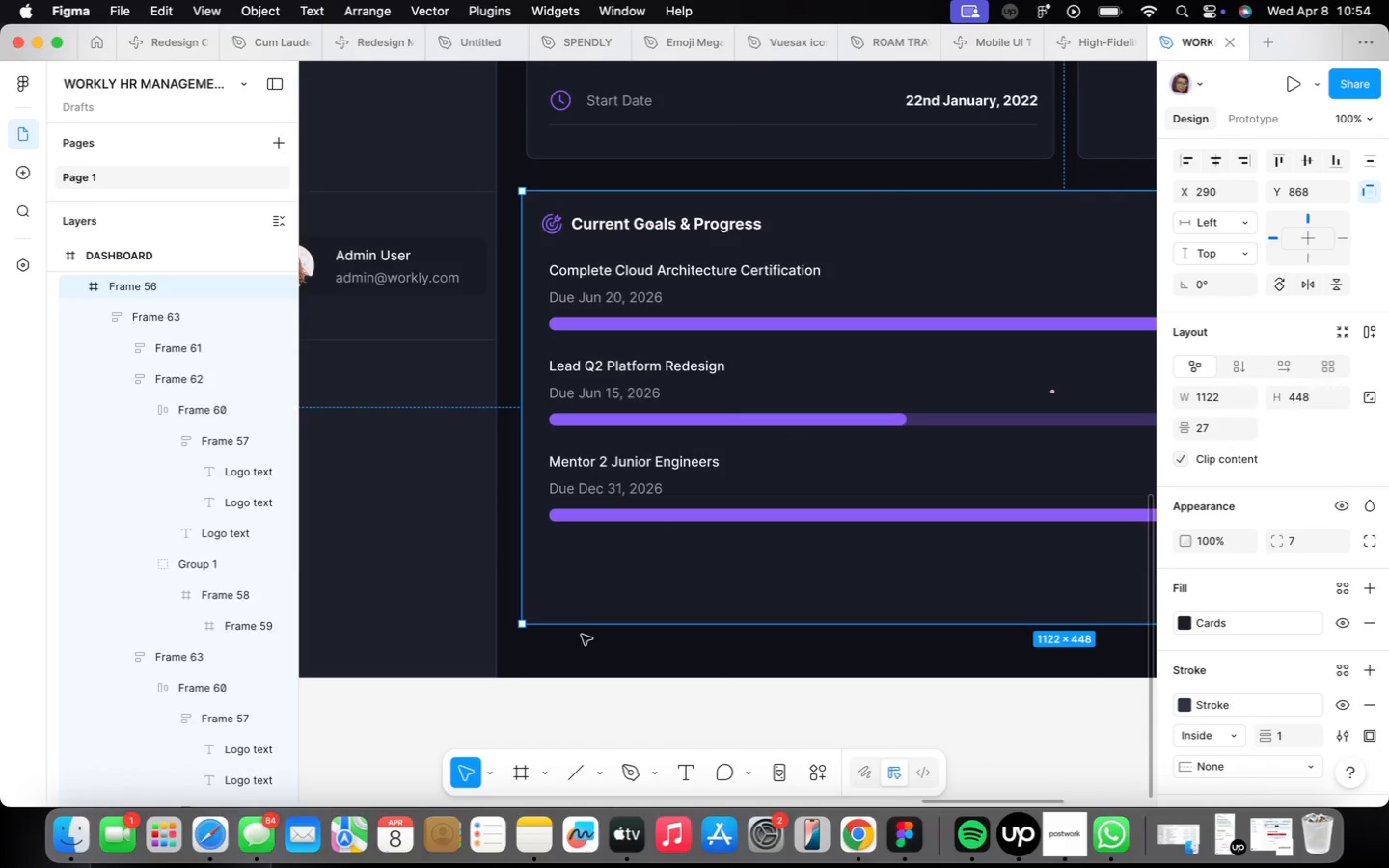 
left_click_drag(start_coordinate=[578, 626], to_coordinate=[599, 646])
 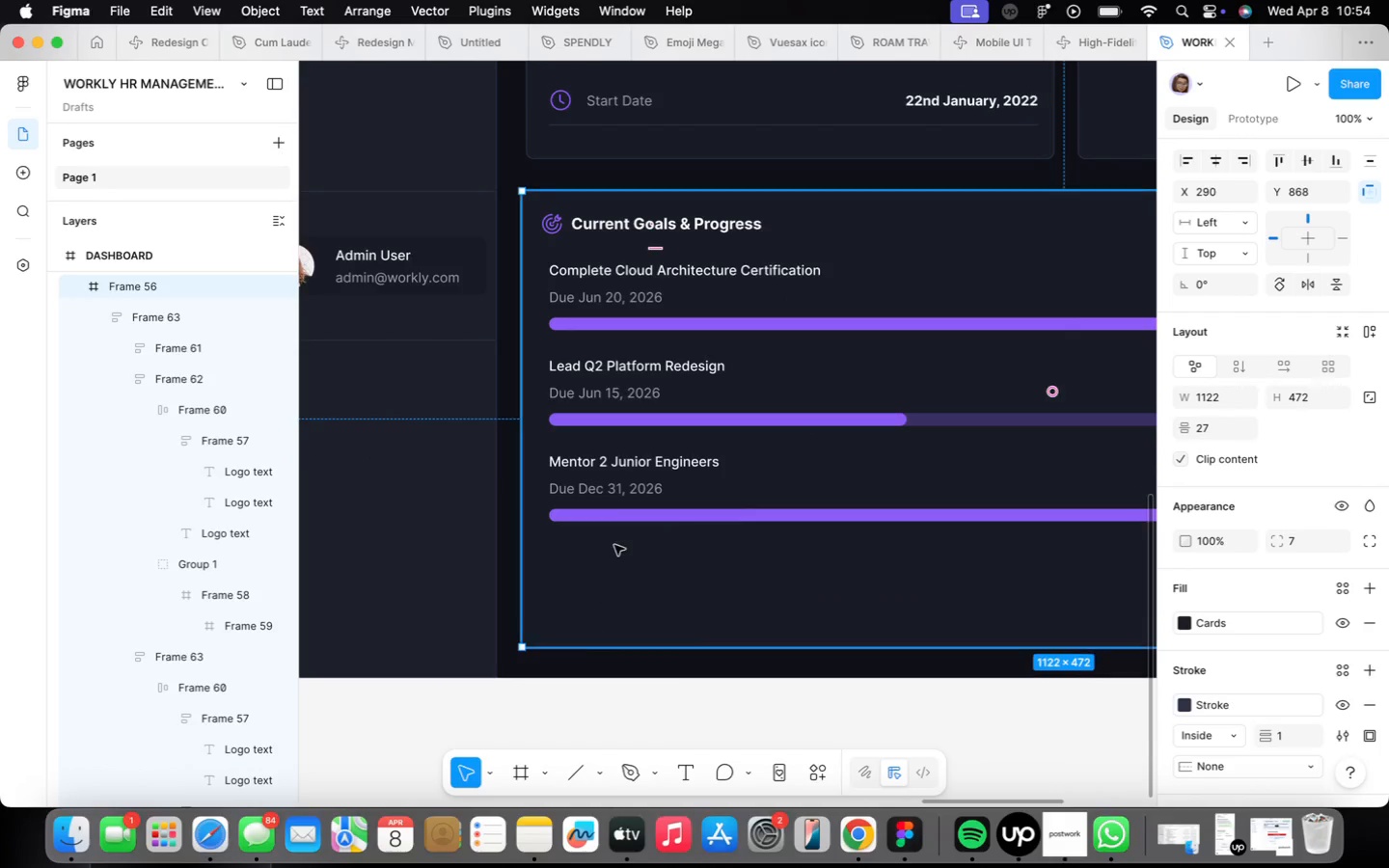 
left_click([614, 544])
 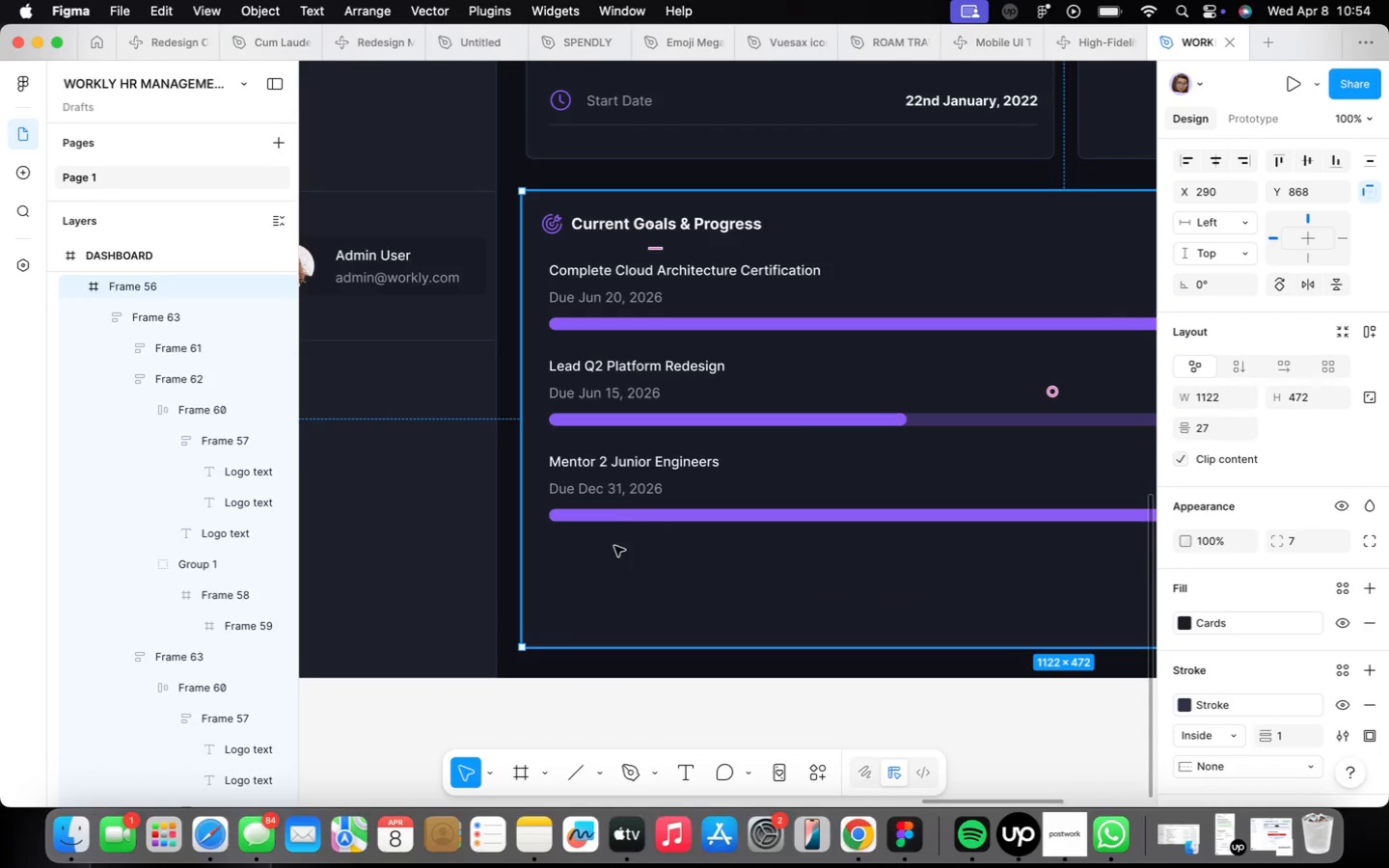 
left_click([640, 468])
 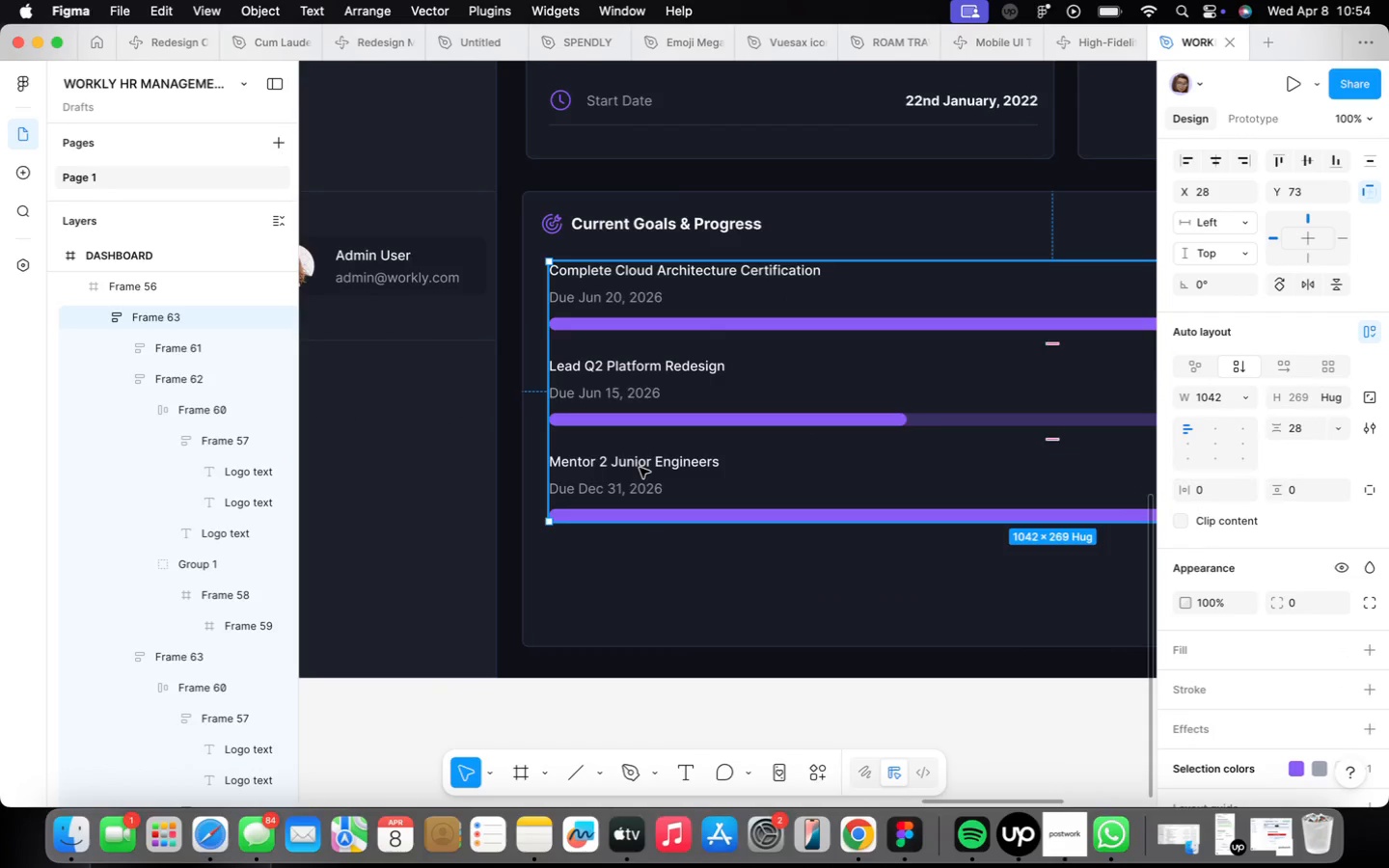 
double_click([640, 468])
 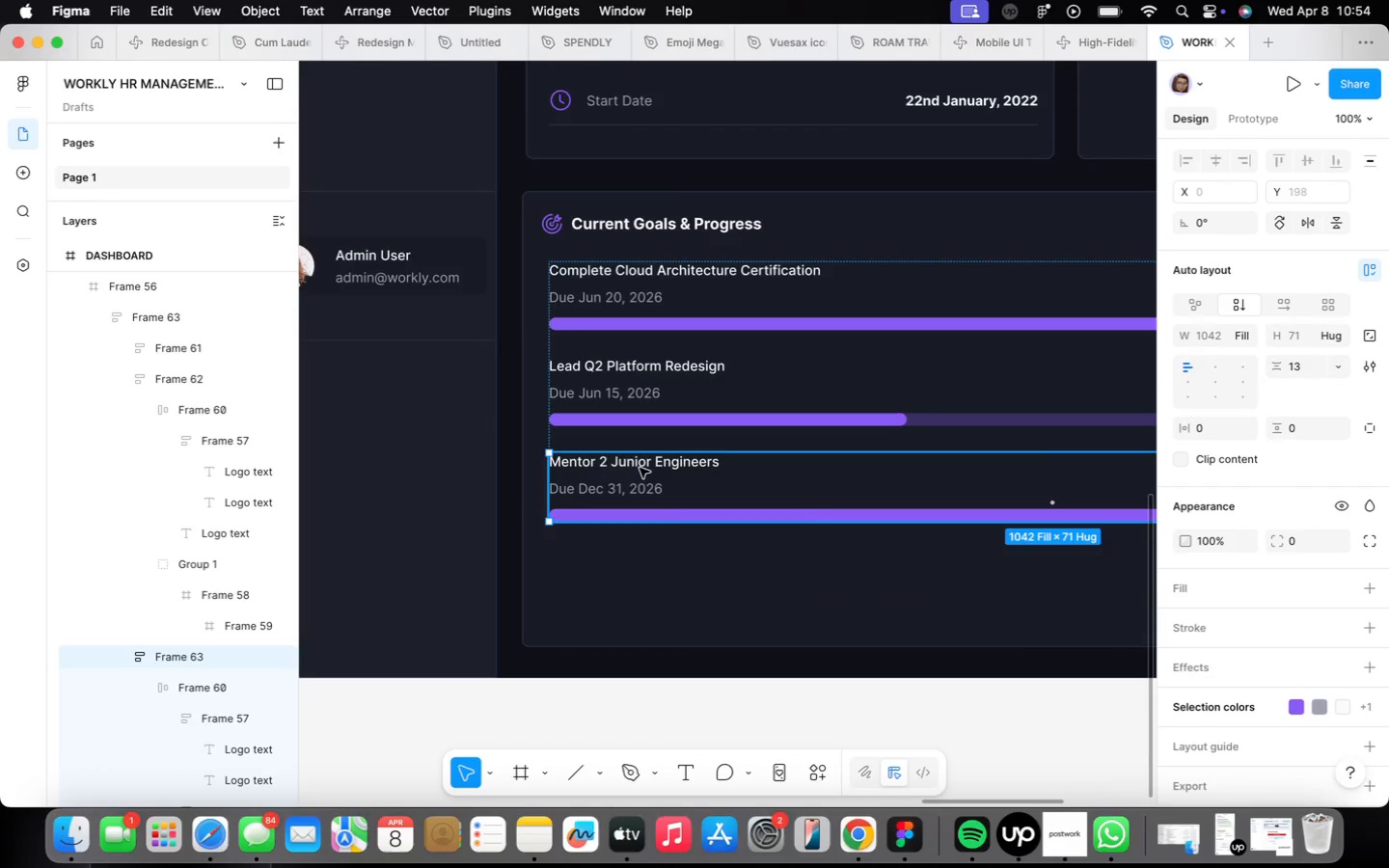 
key(Meta+CommandLeft)
 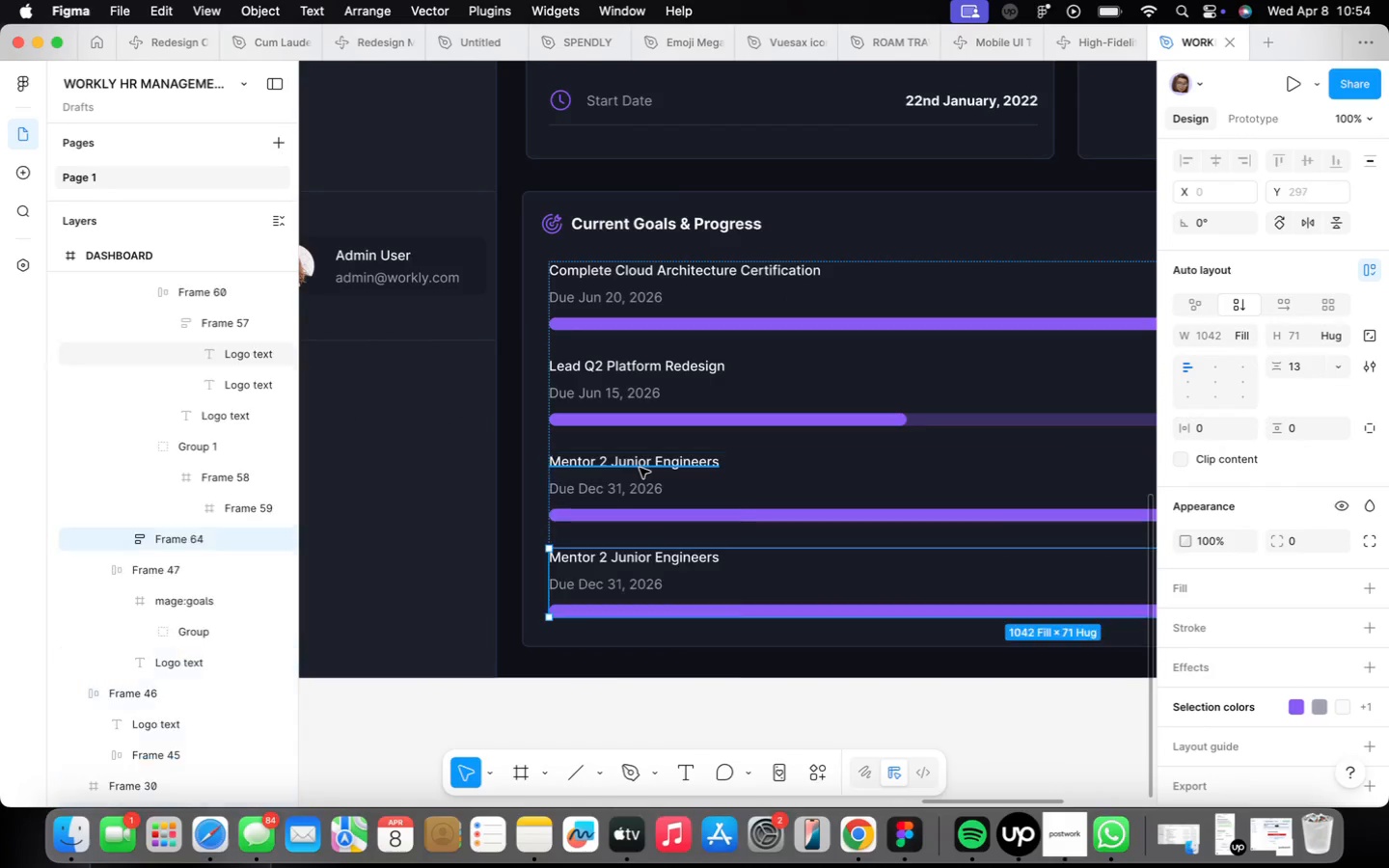 
key(Meta+D)
 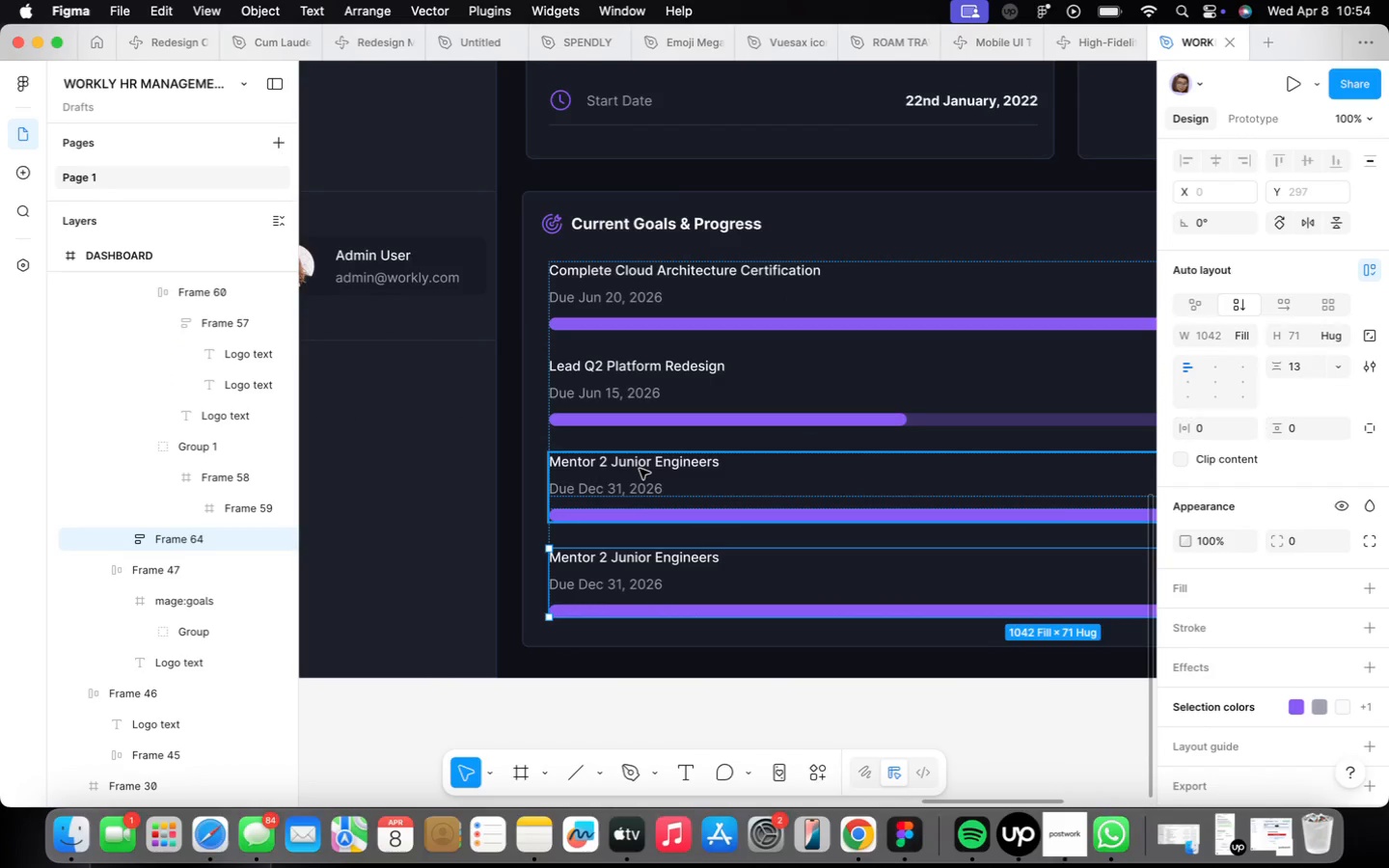 
scroll: coordinate [640, 470], scroll_direction: down, amount: 1.0
 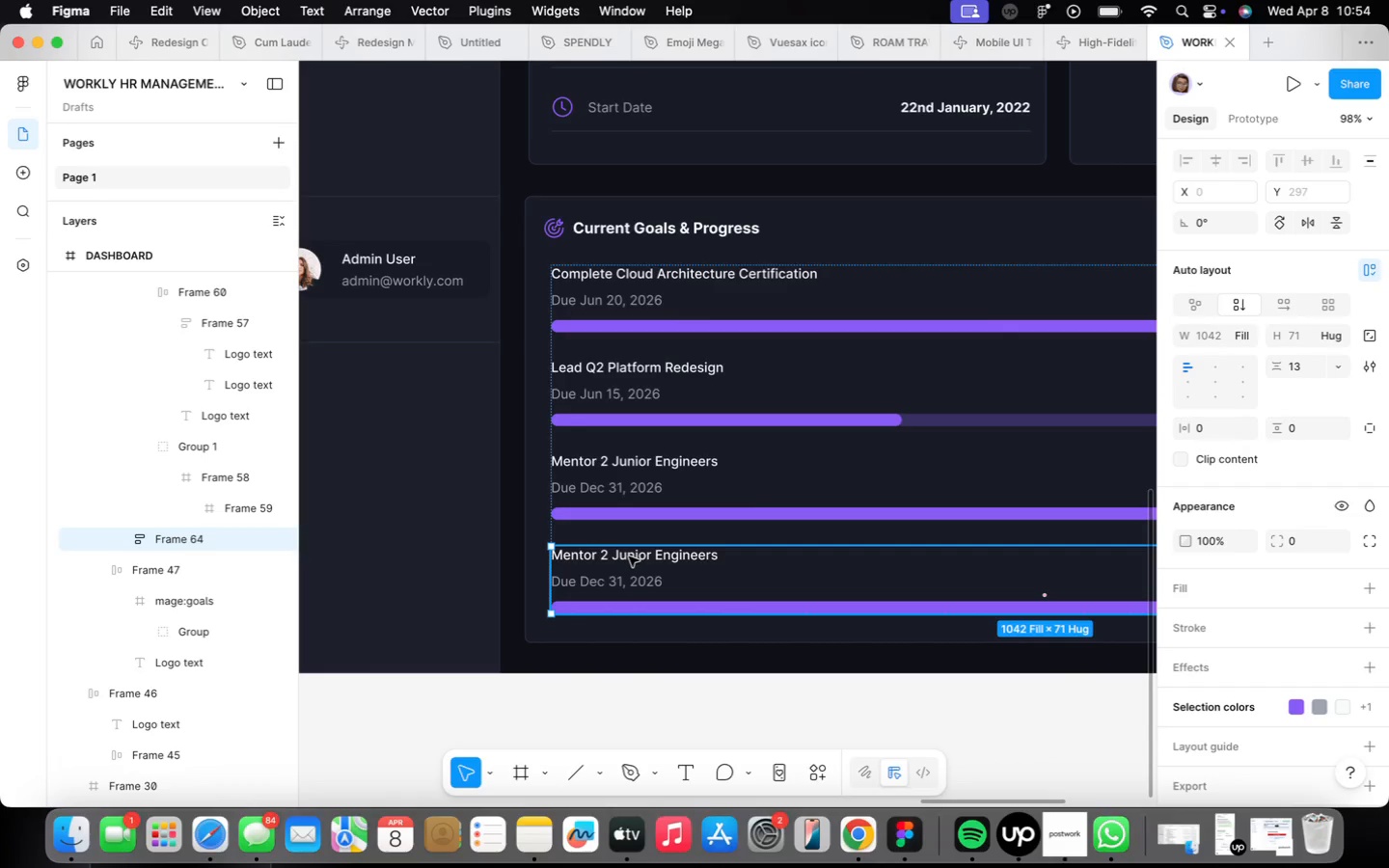 
scroll: coordinate [616, 558], scroll_direction: up, amount: 8.0
 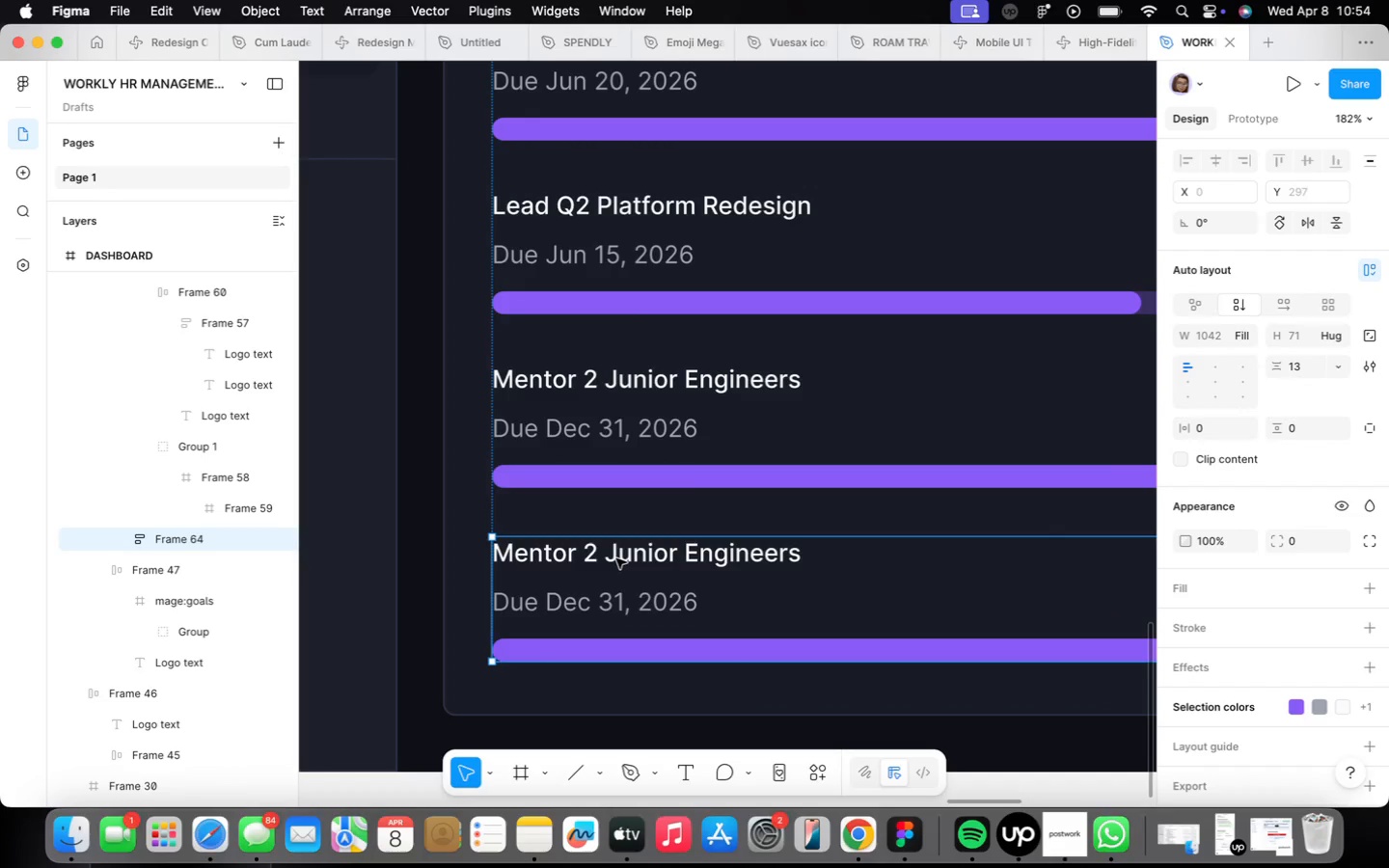 
double_click([616, 558])
 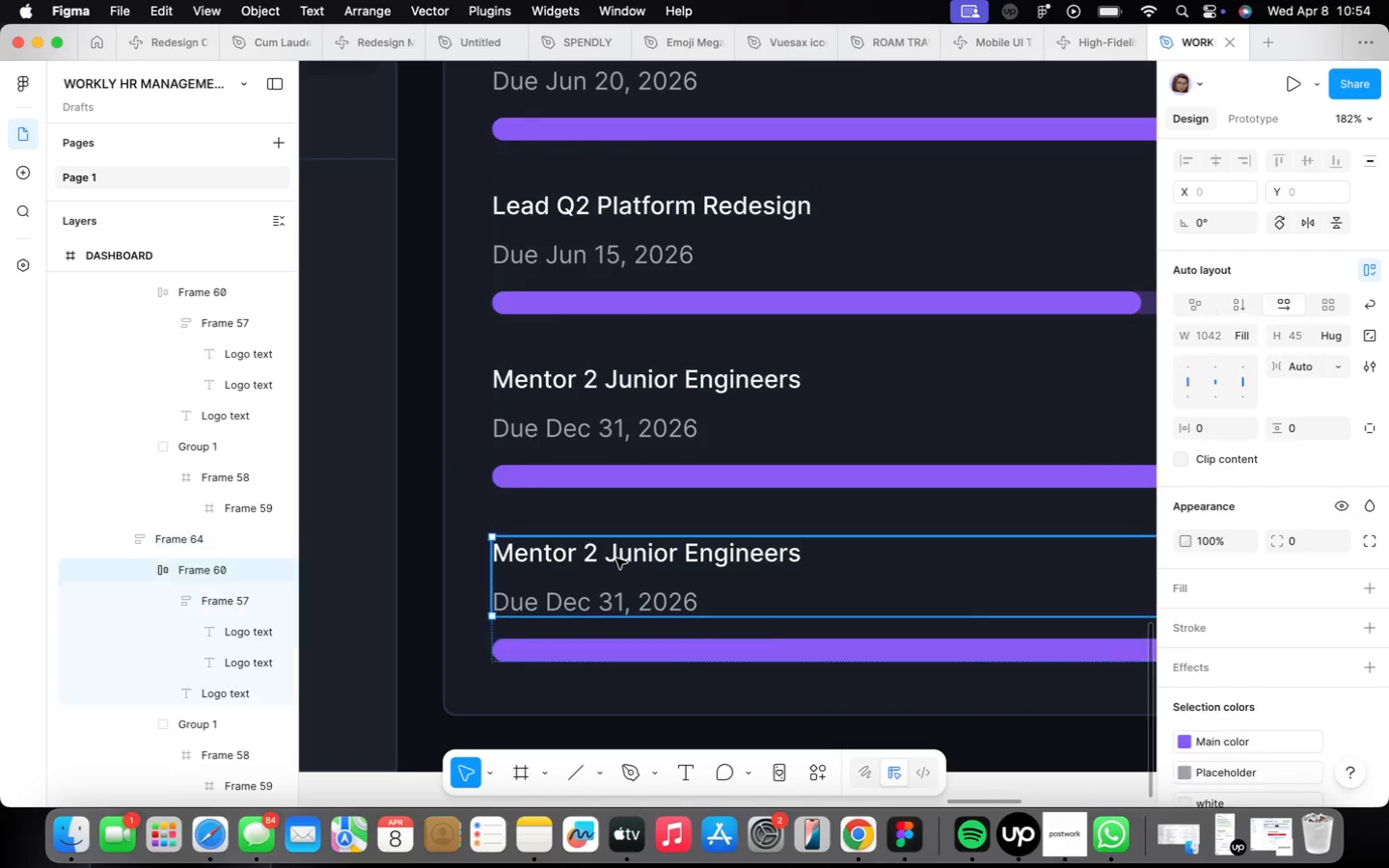 
triple_click([616, 558])
 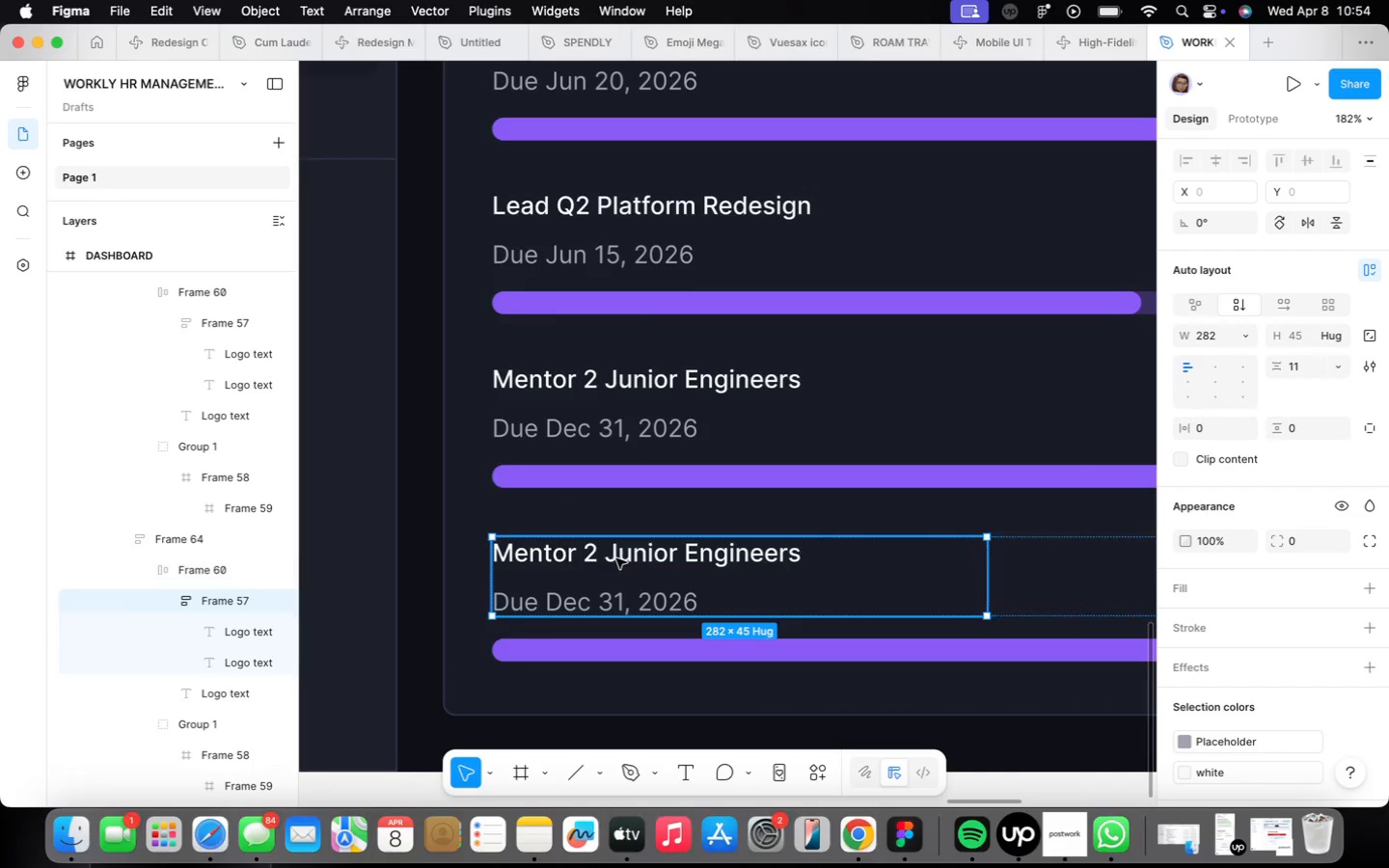 
triple_click([616, 558])
 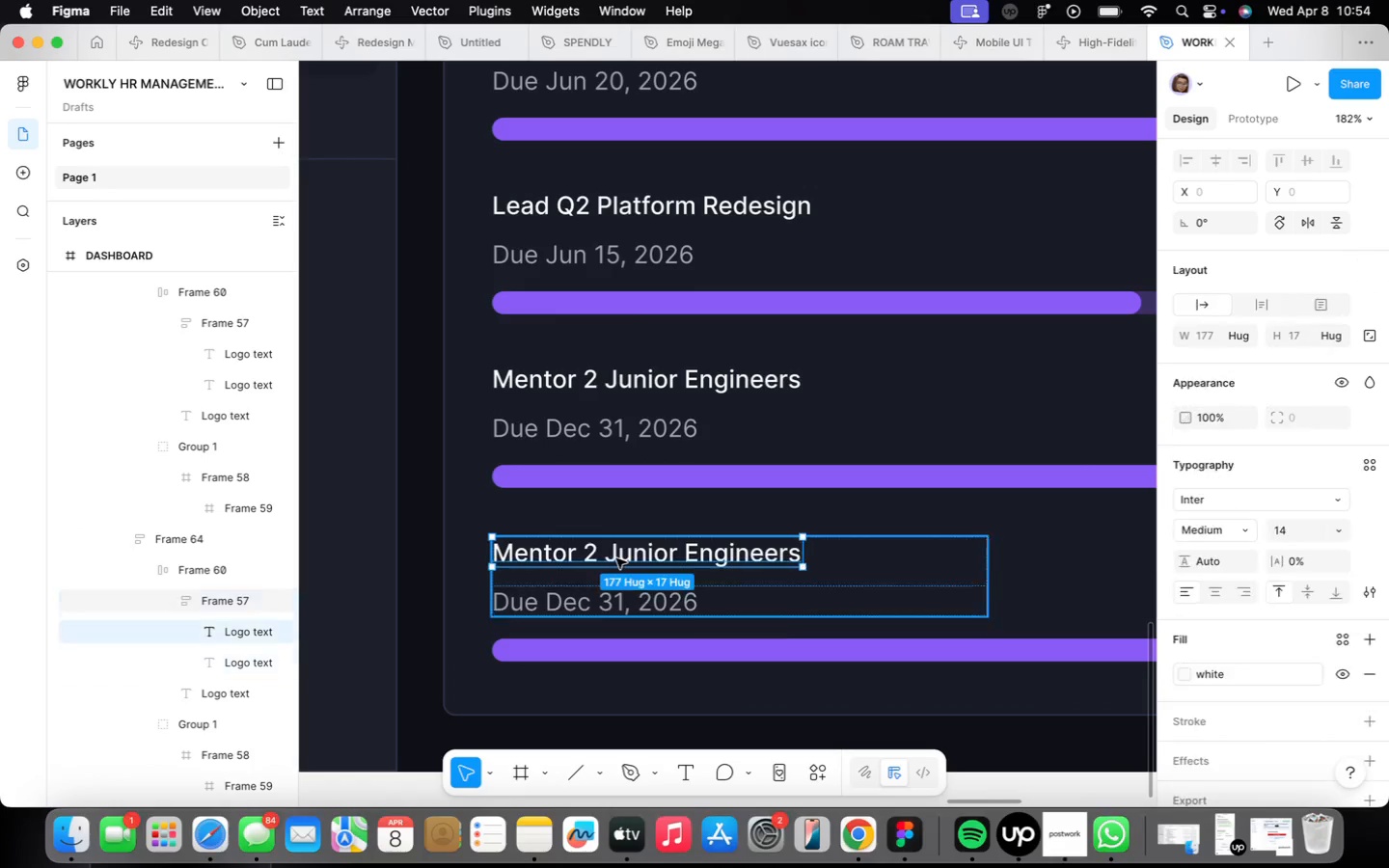 
triple_click([616, 558])
 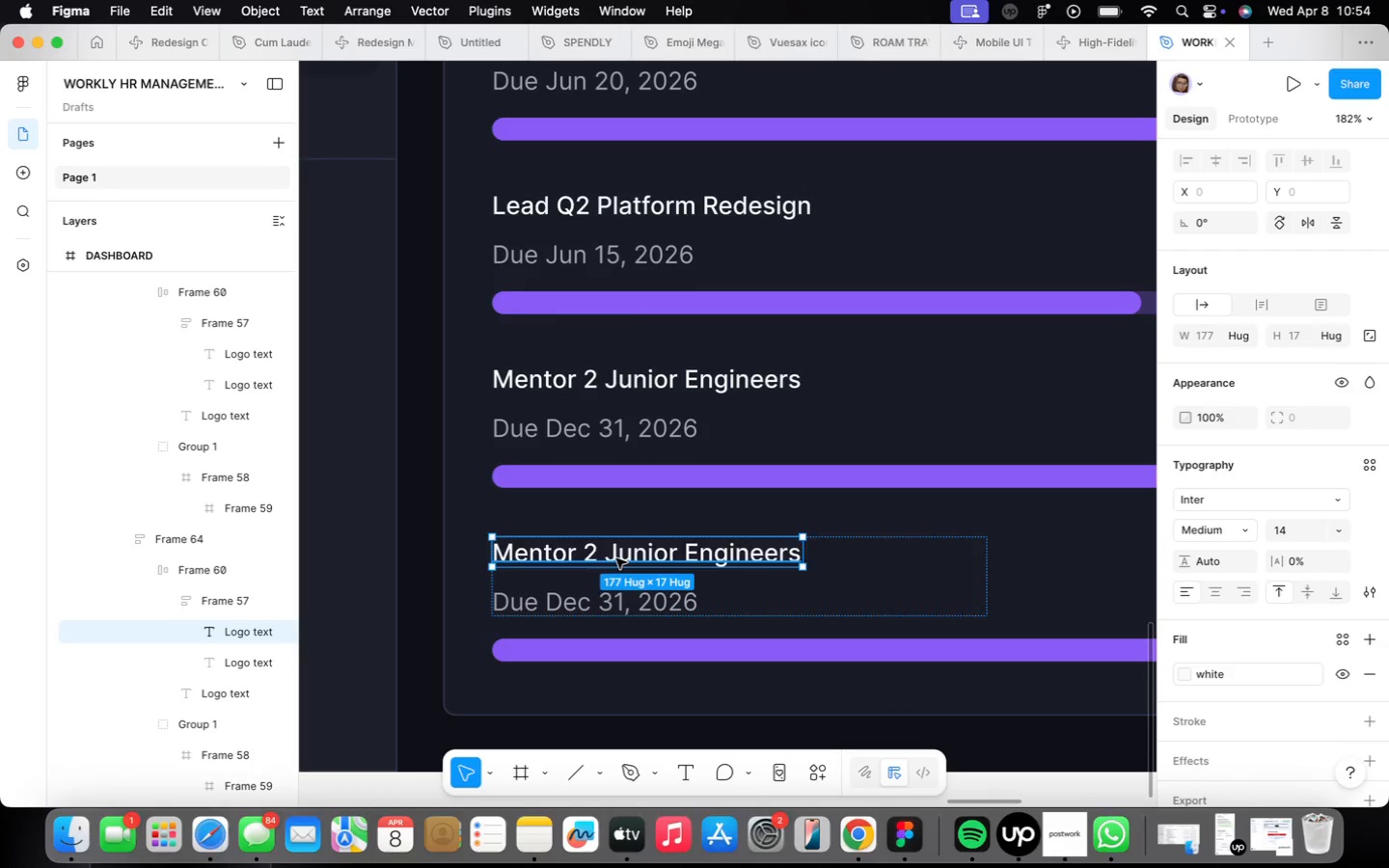 
double_click([616, 558])
 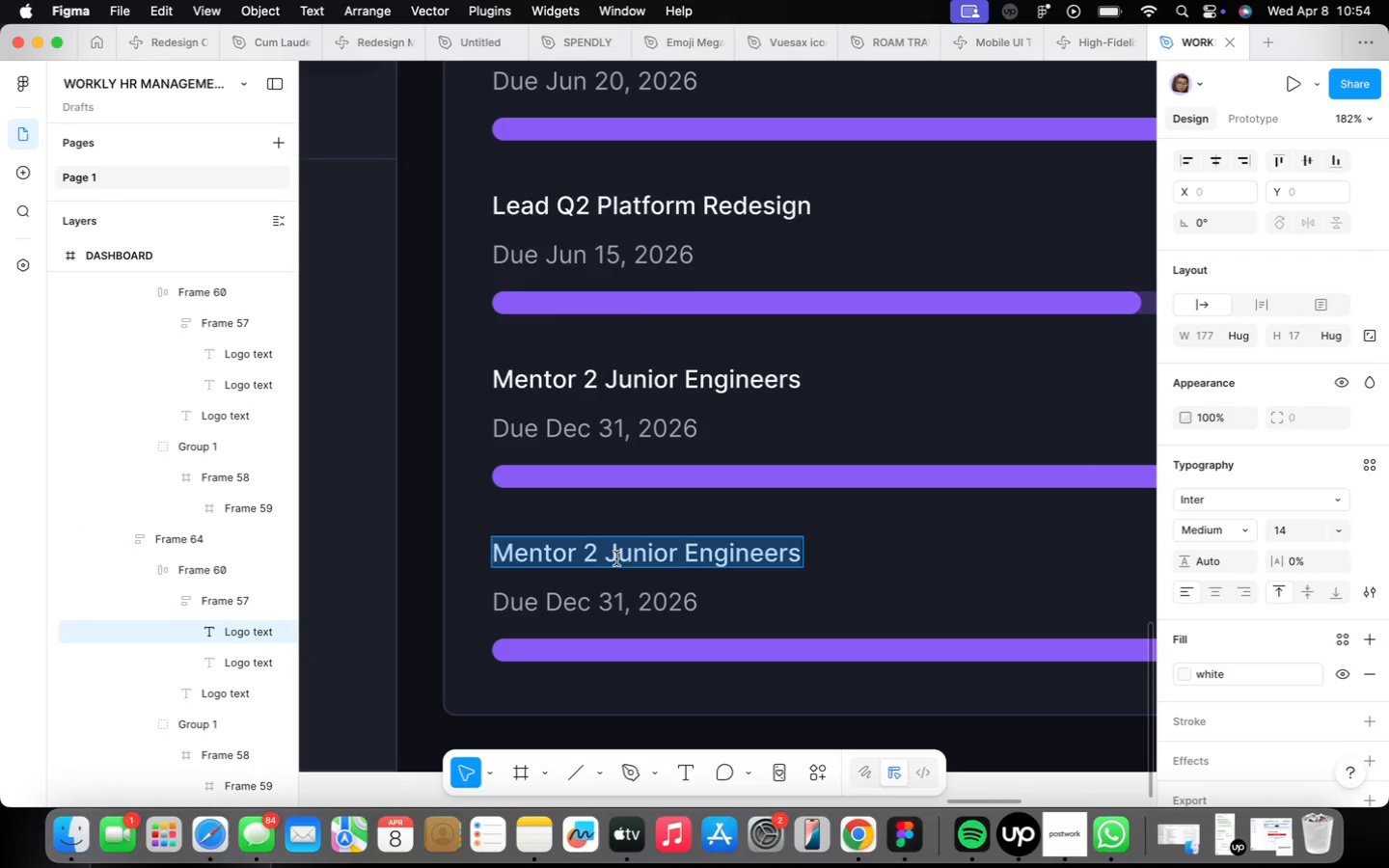 
type(Implemenr)
key(Backspace)
type(t CI/CD Pipeline Improvements)
 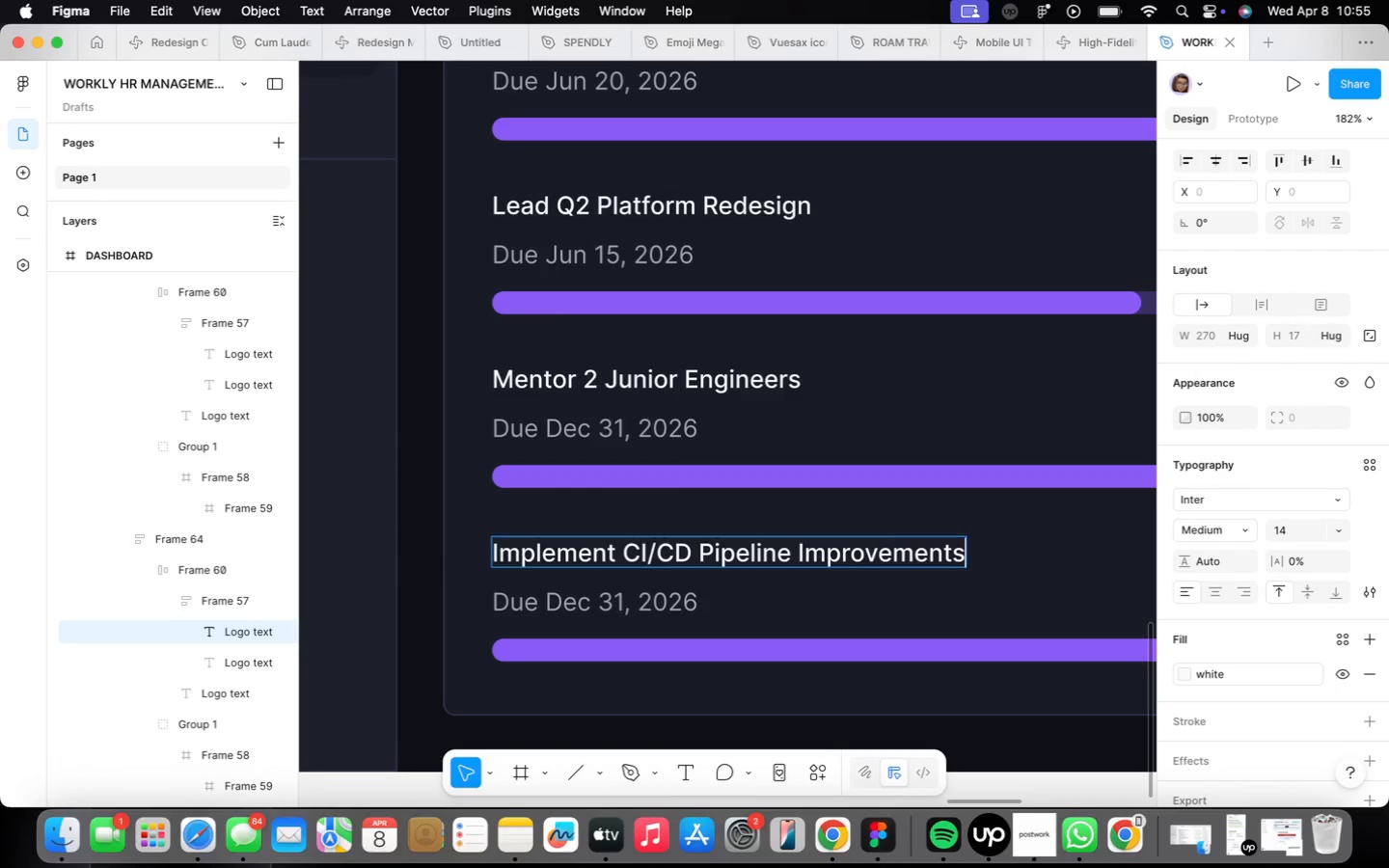 
wait(5.51)
 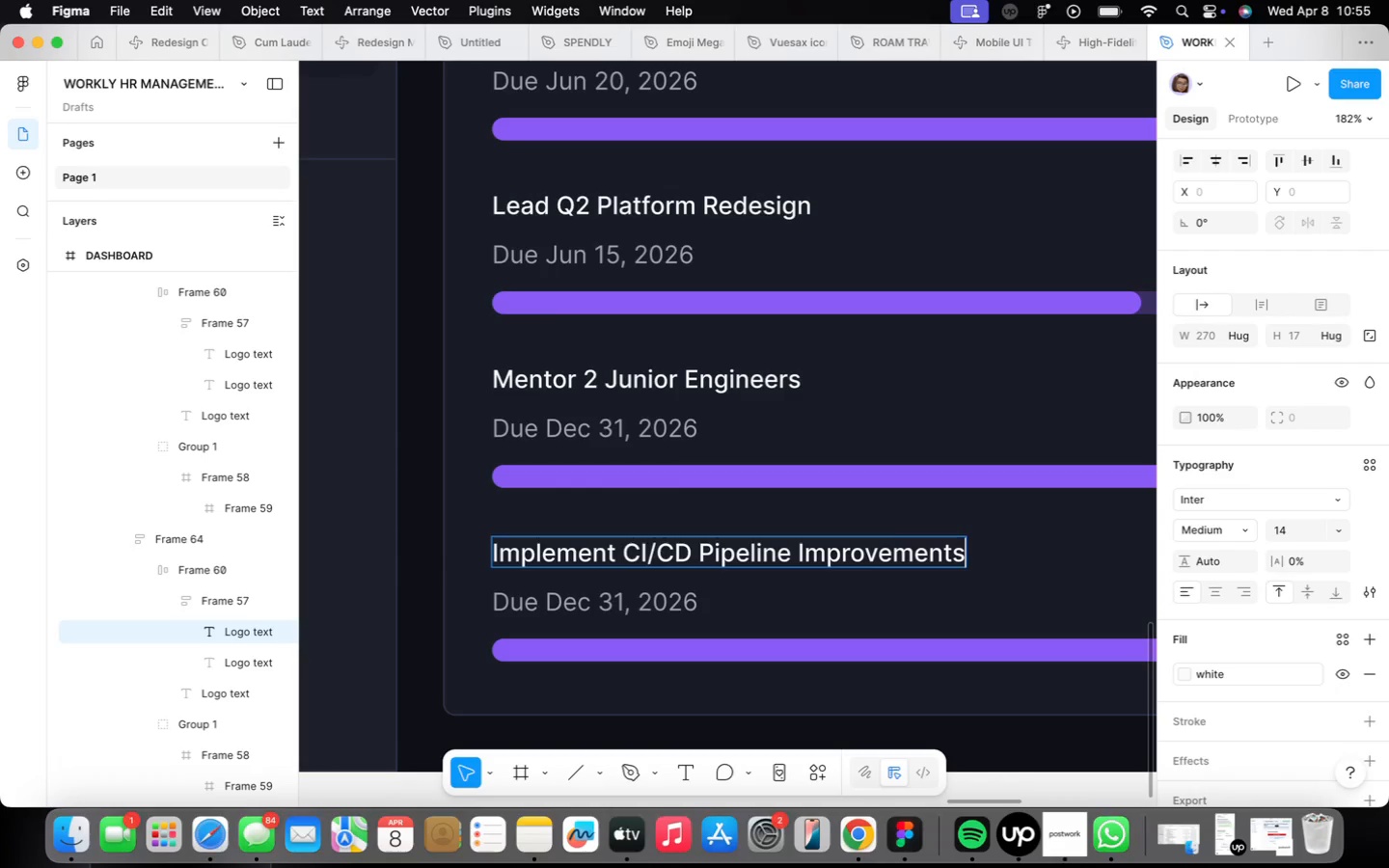 
left_click([571, 610])
 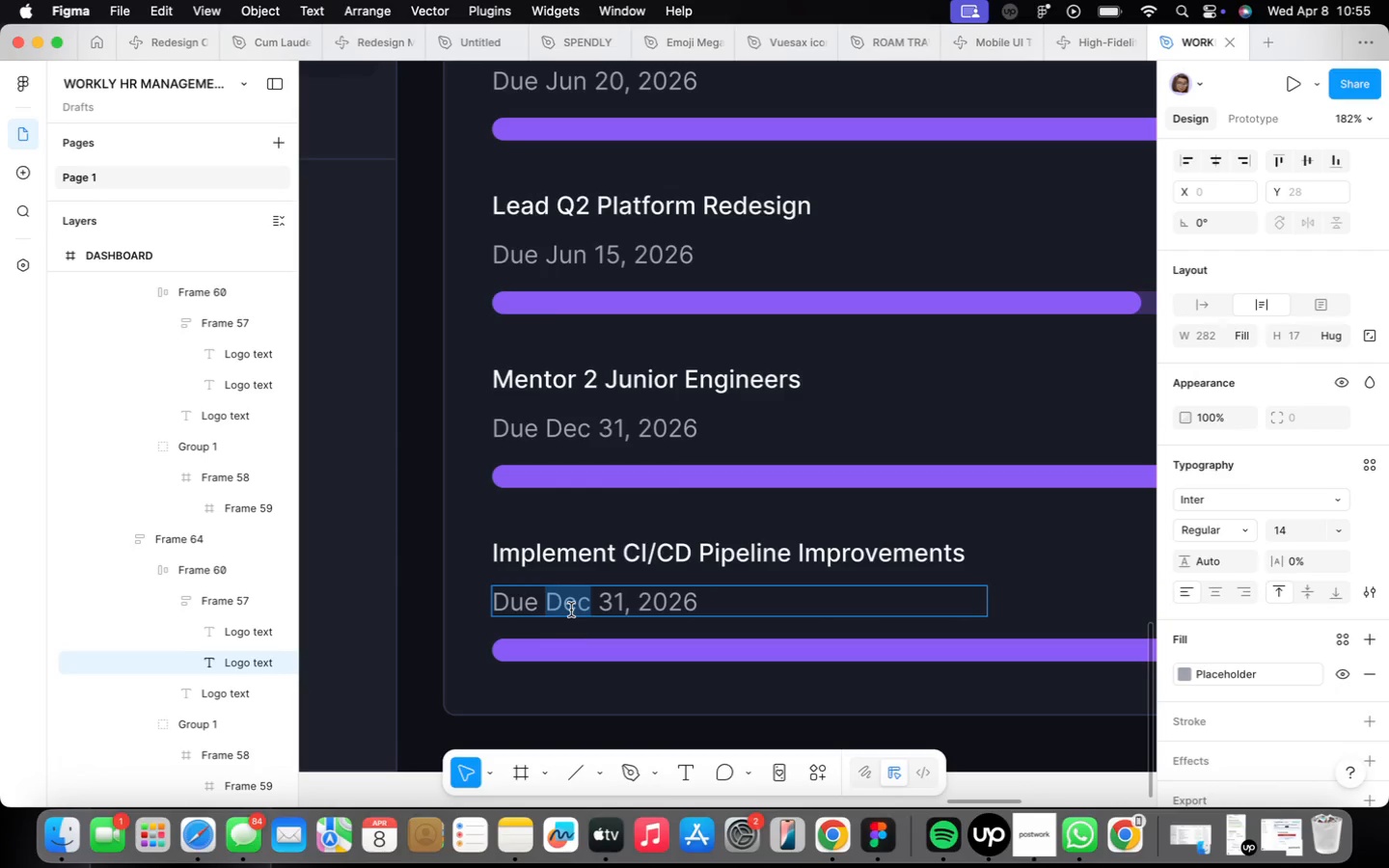 
type(May)
 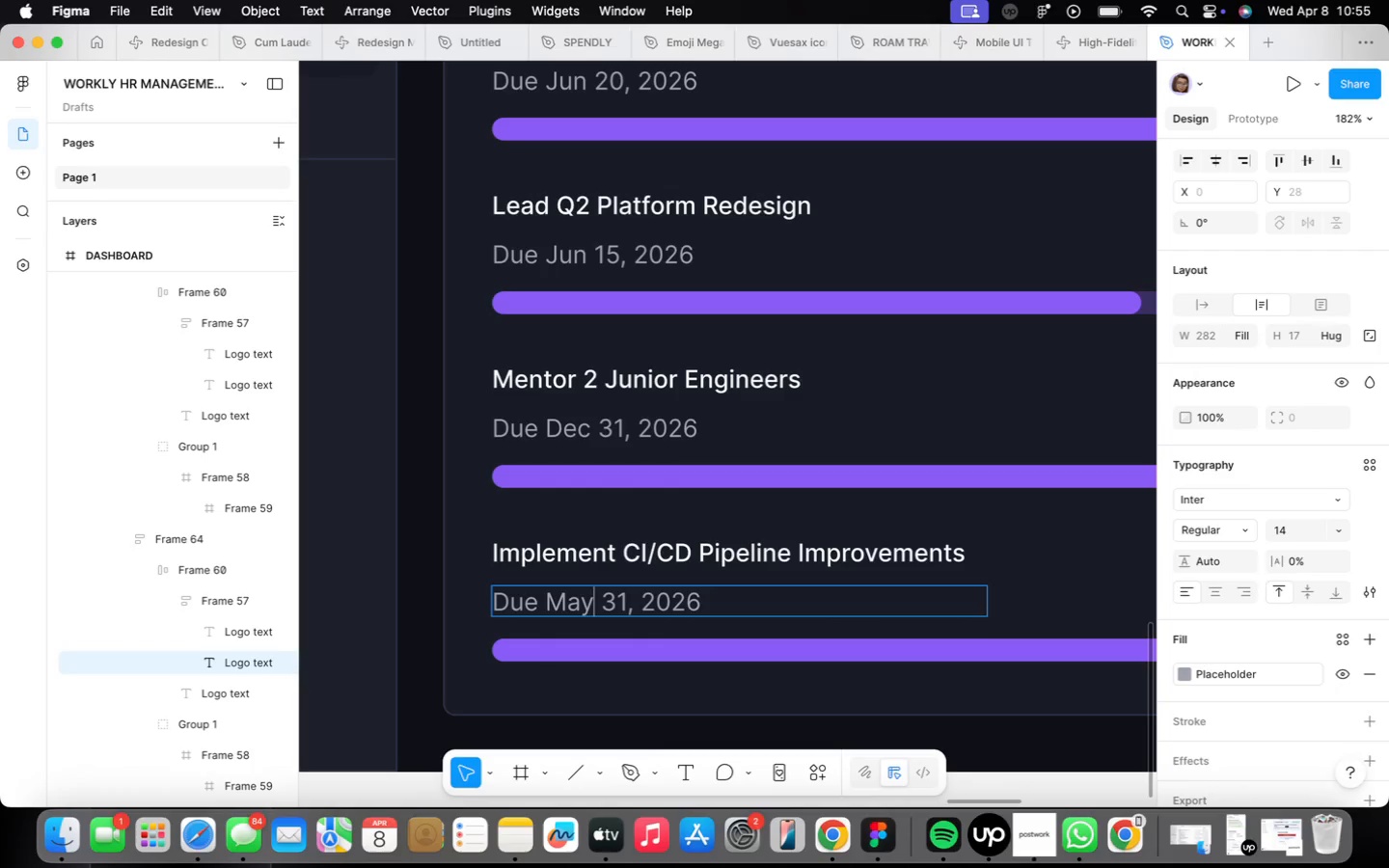 
key(ArrowRight)
 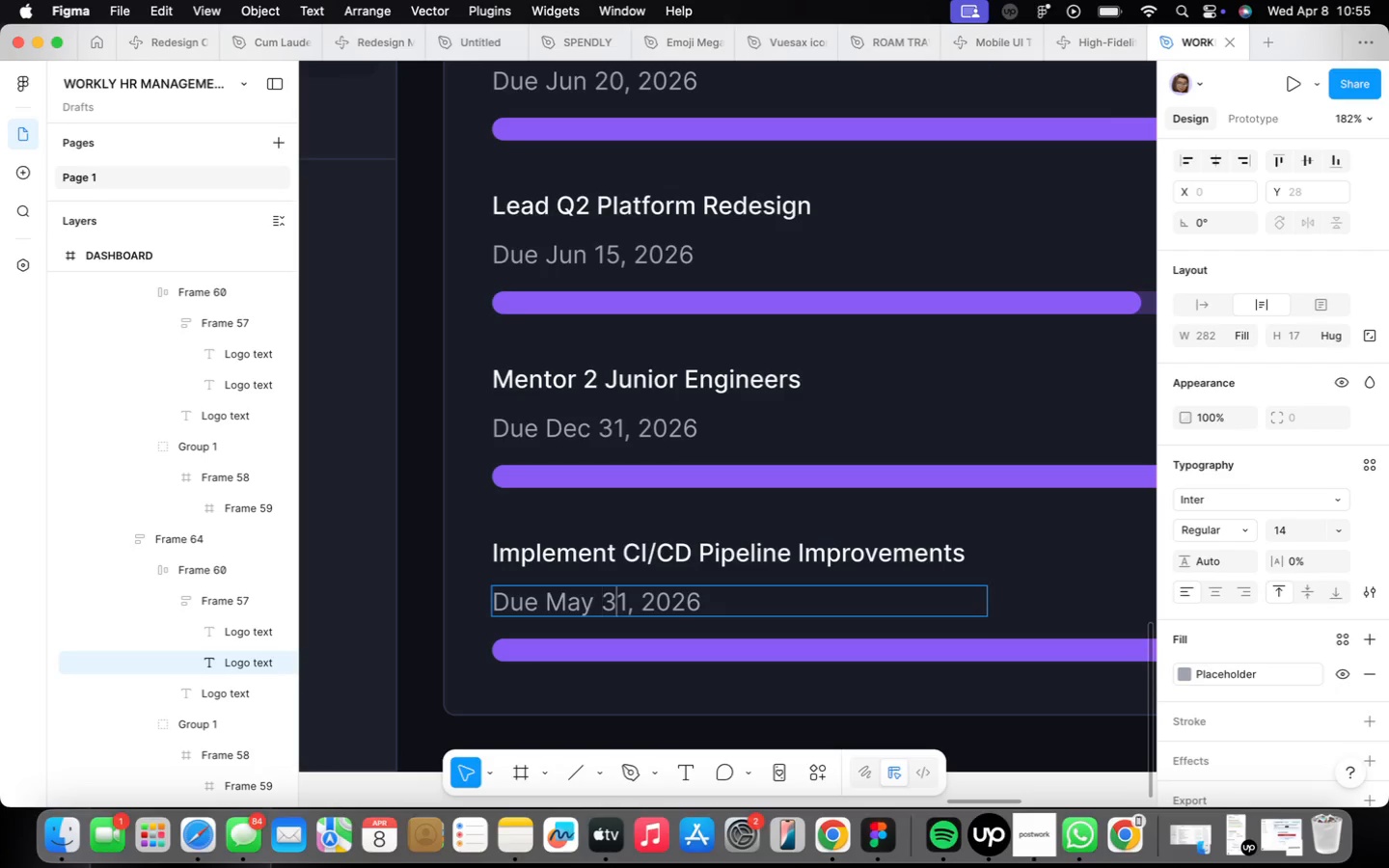 
key(ArrowRight)
 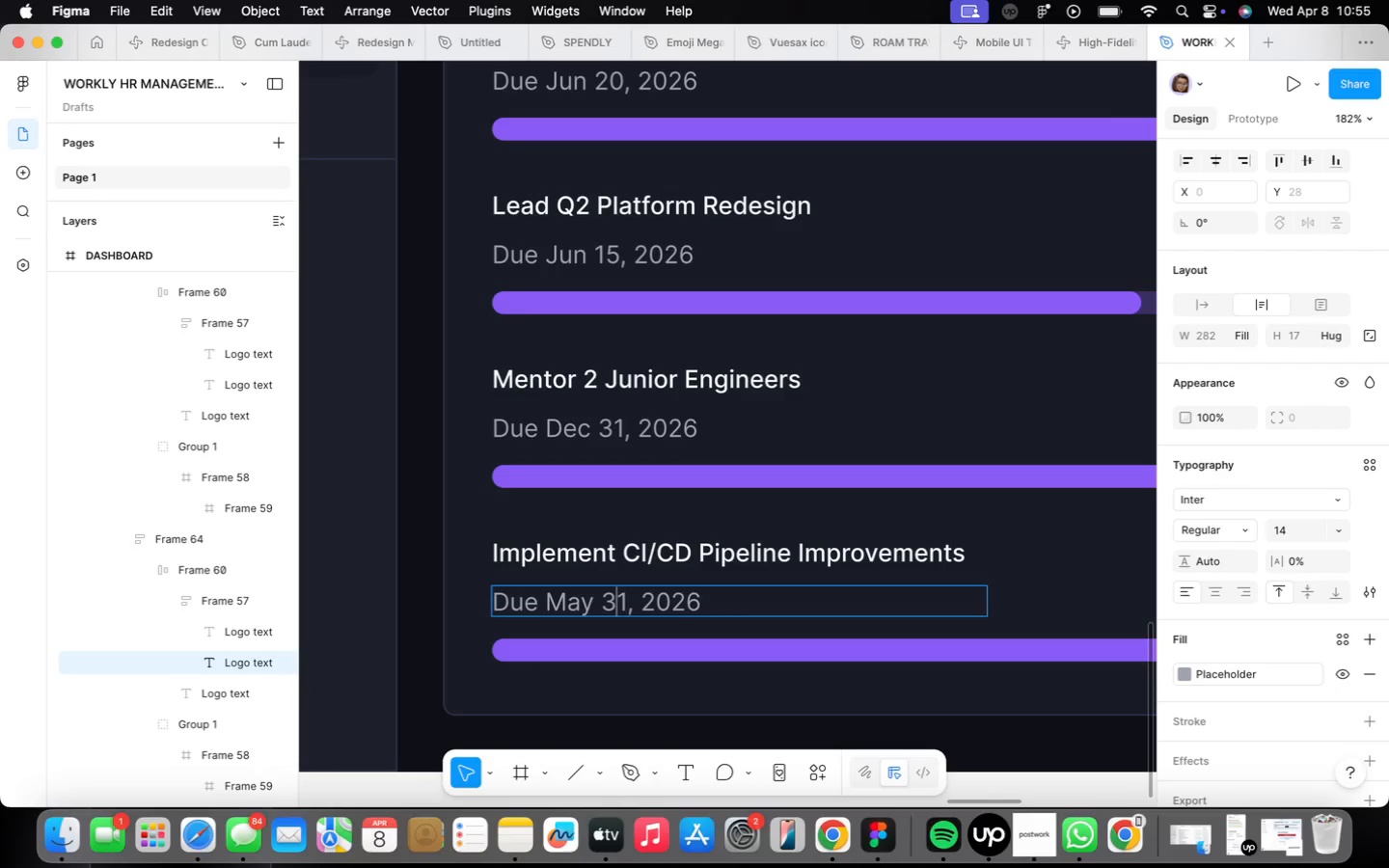 
key(ArrowRight)
 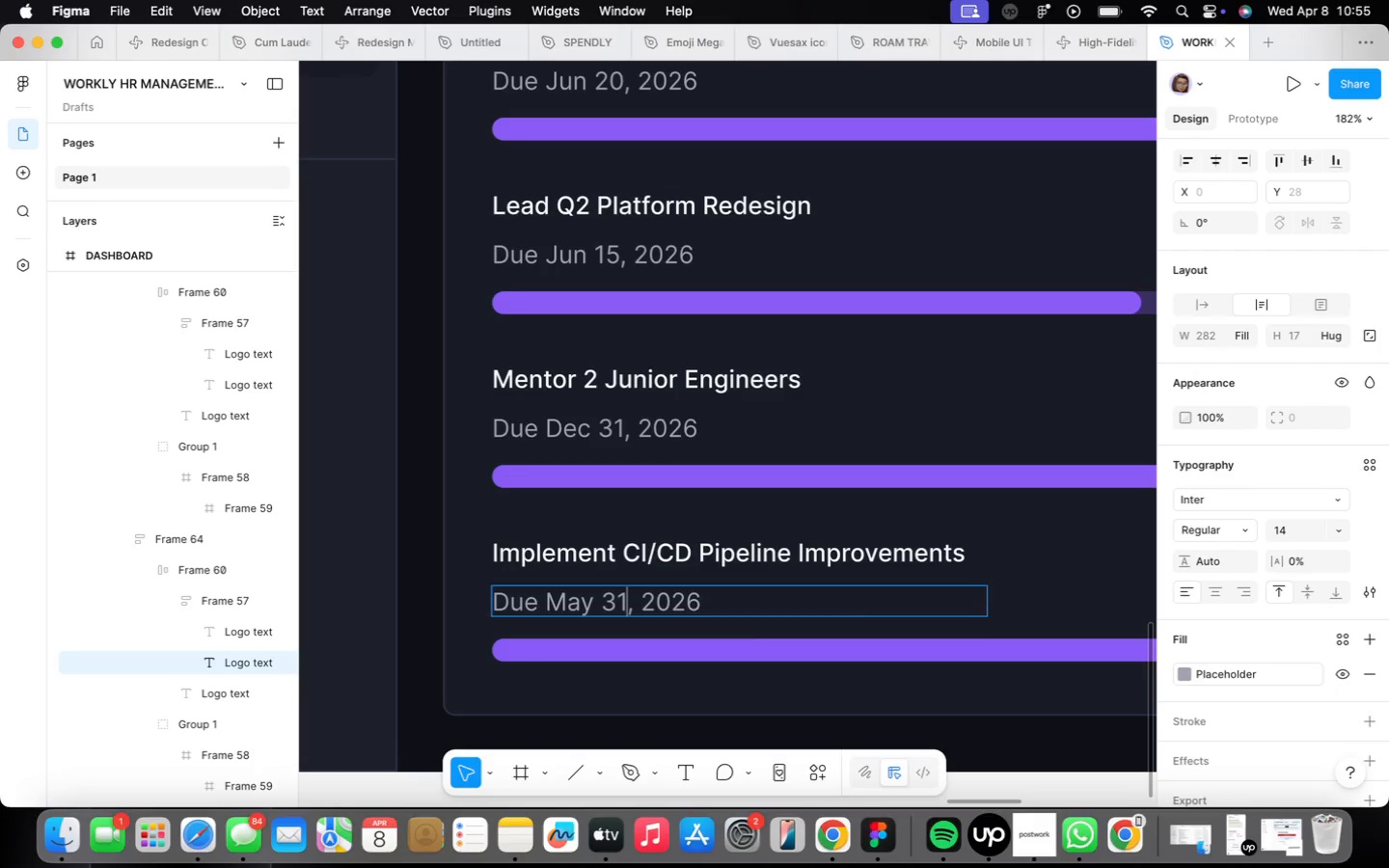 
key(Backspace)
key(Backspace)
type(20)
 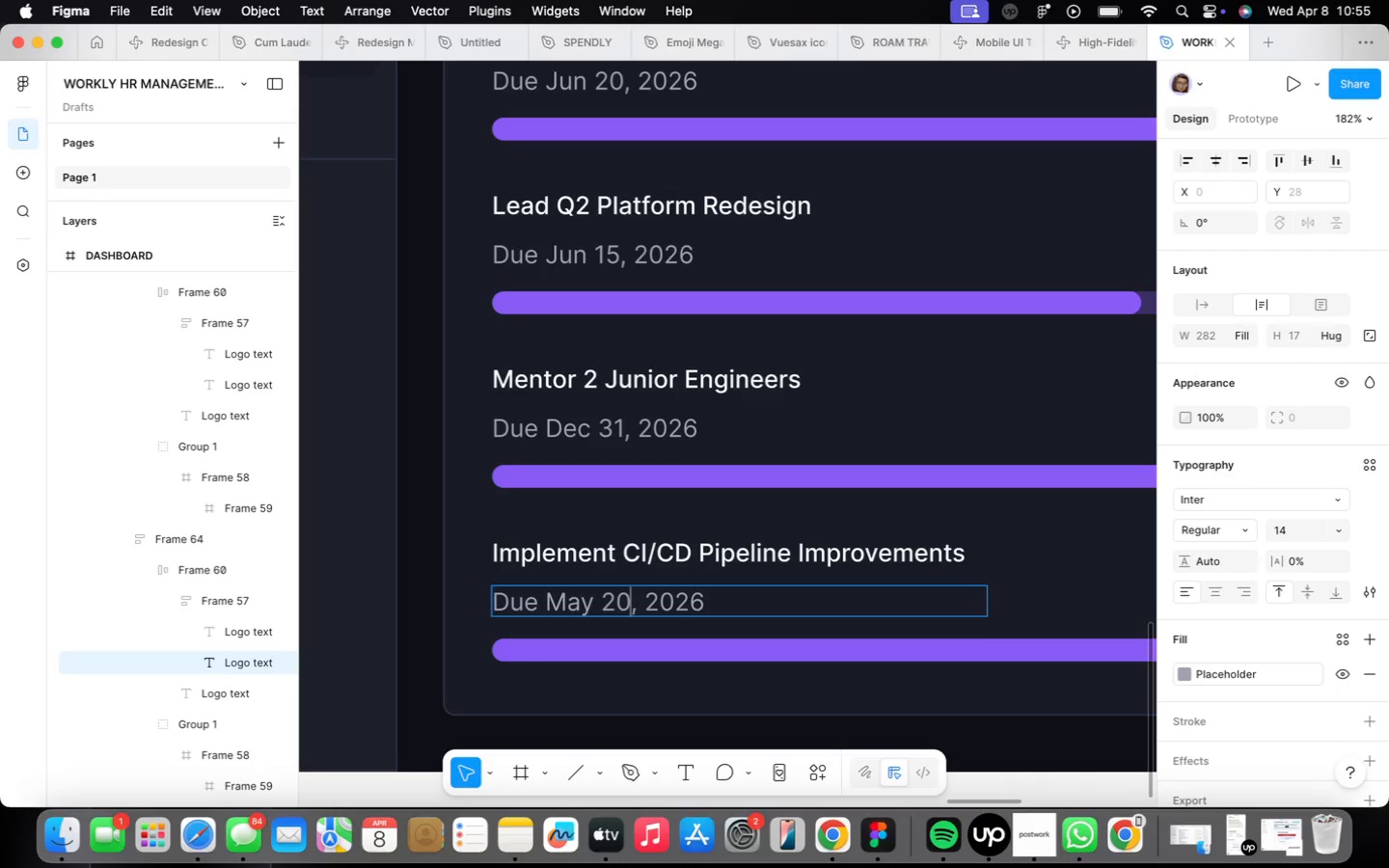 
wait(5.66)
 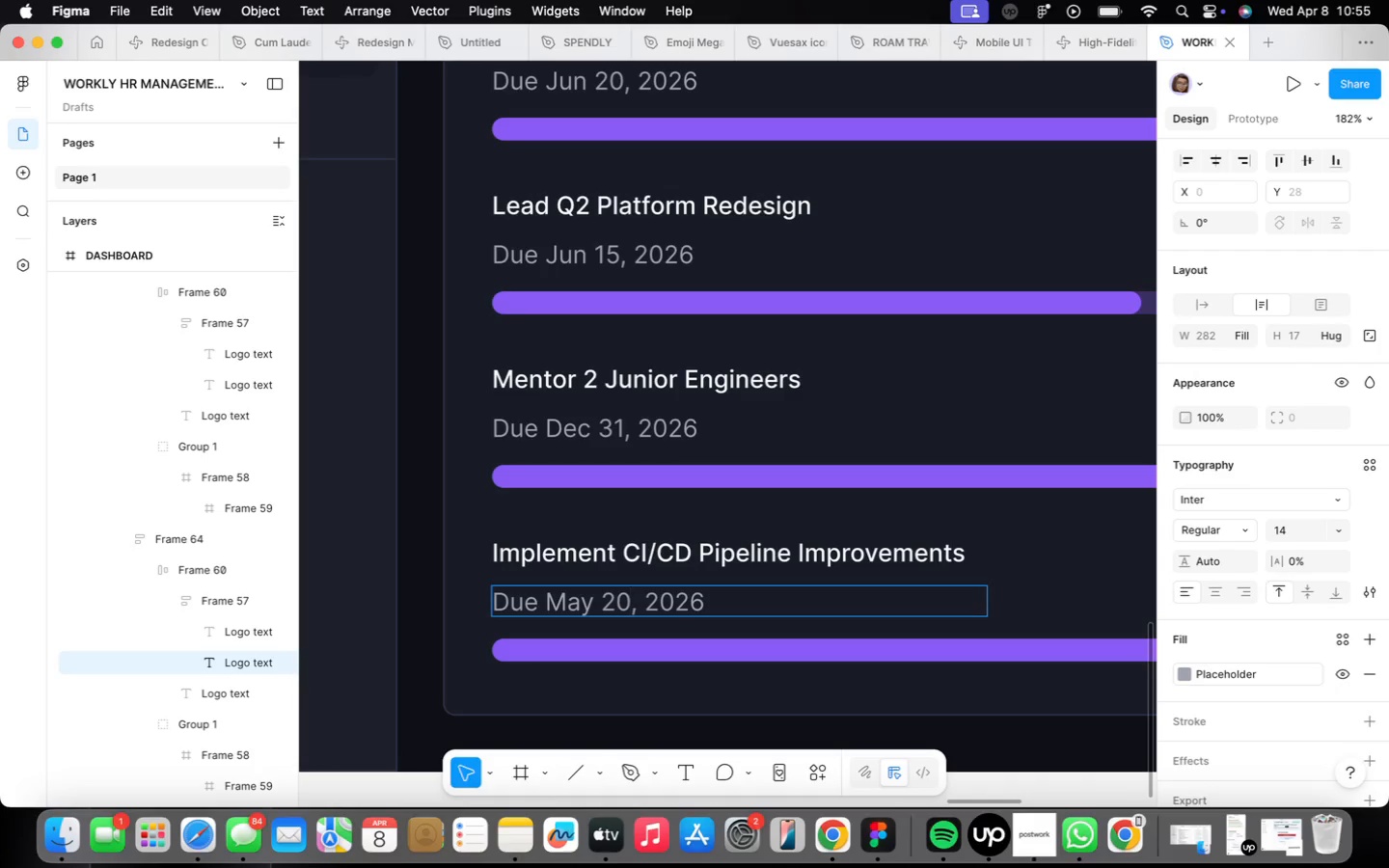 
scroll: coordinate [791, 679], scroll_direction: down, amount: 17.0
 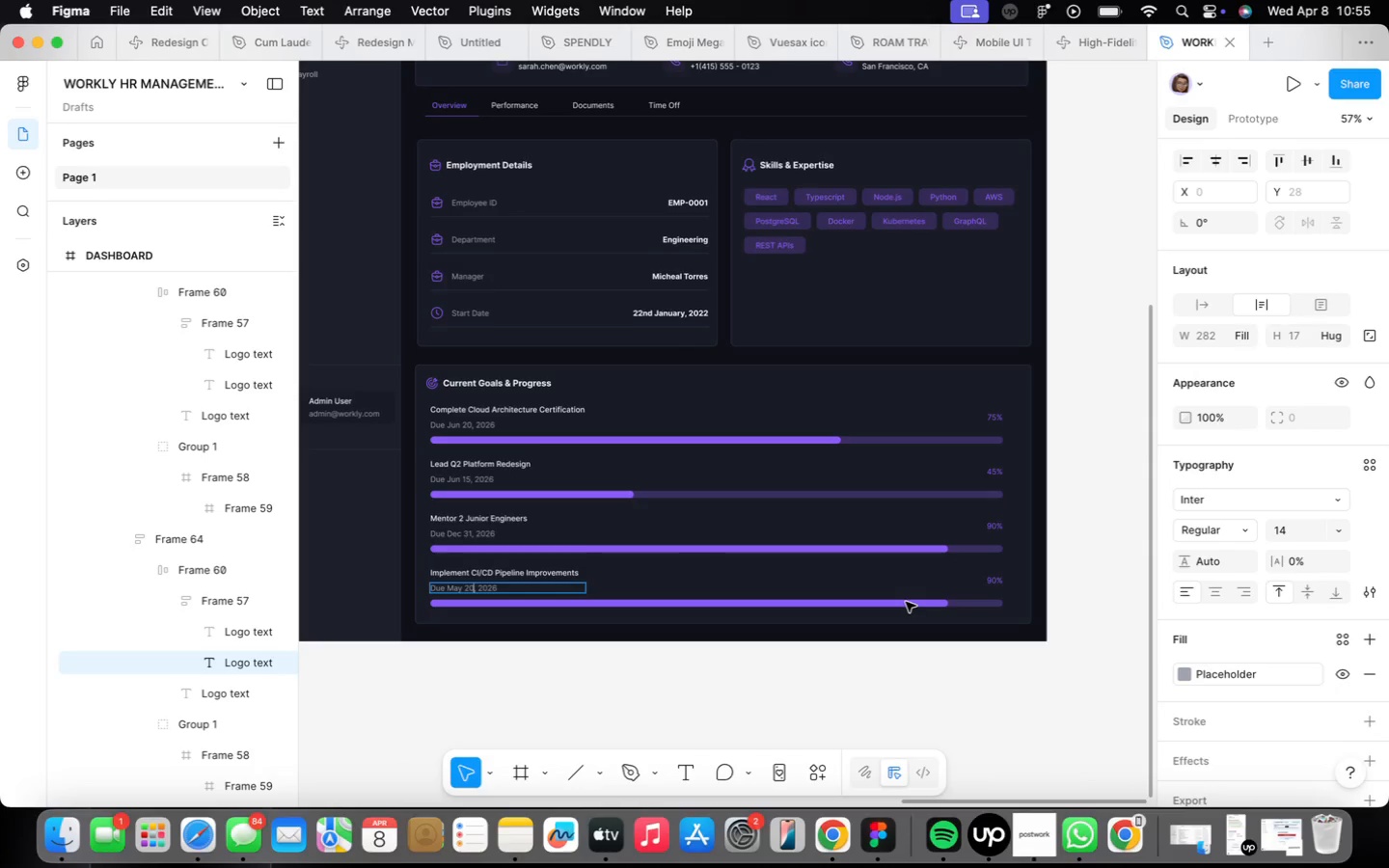 
double_click([905, 602])
 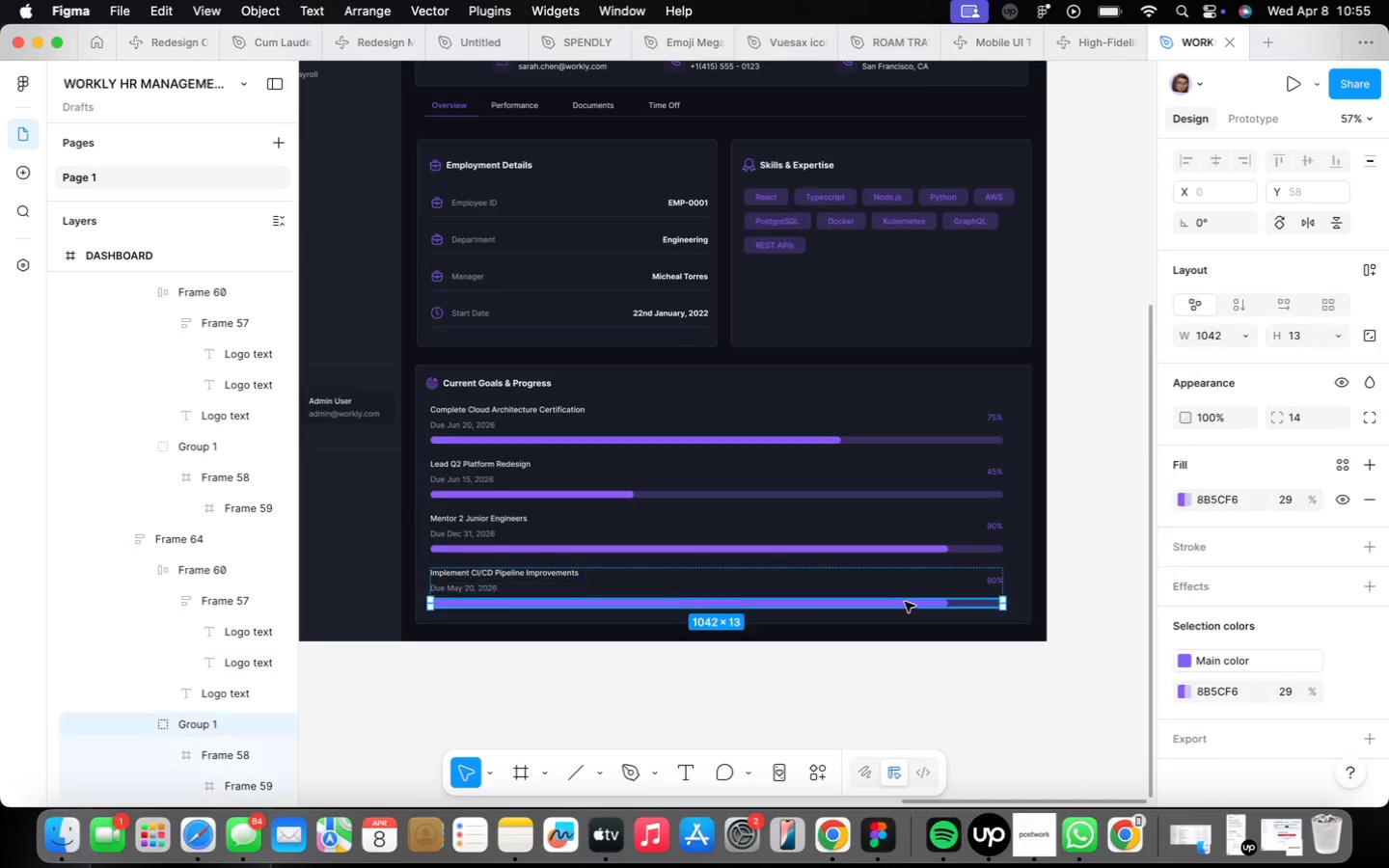 
triple_click([905, 602])
 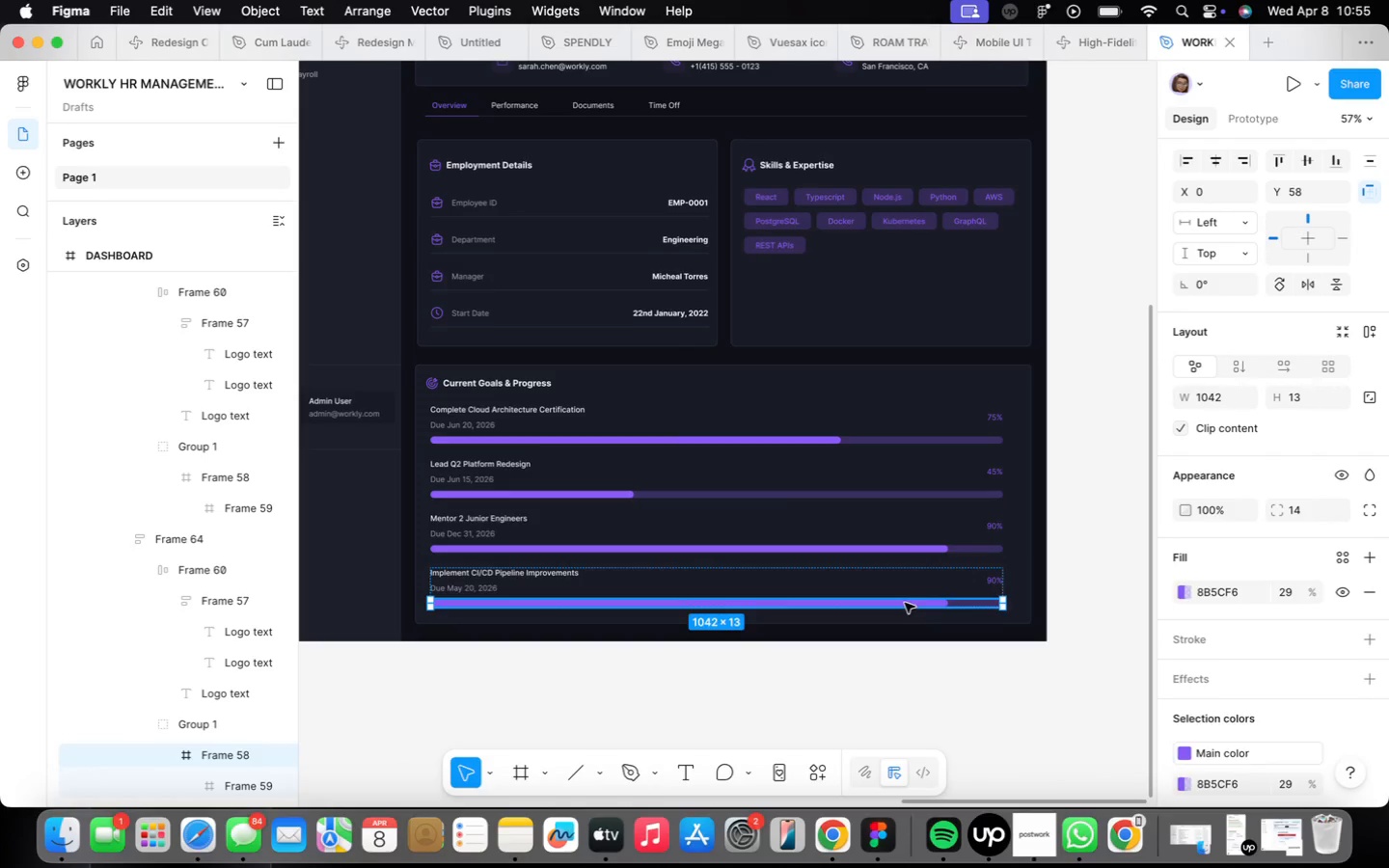 
double_click([905, 603])
 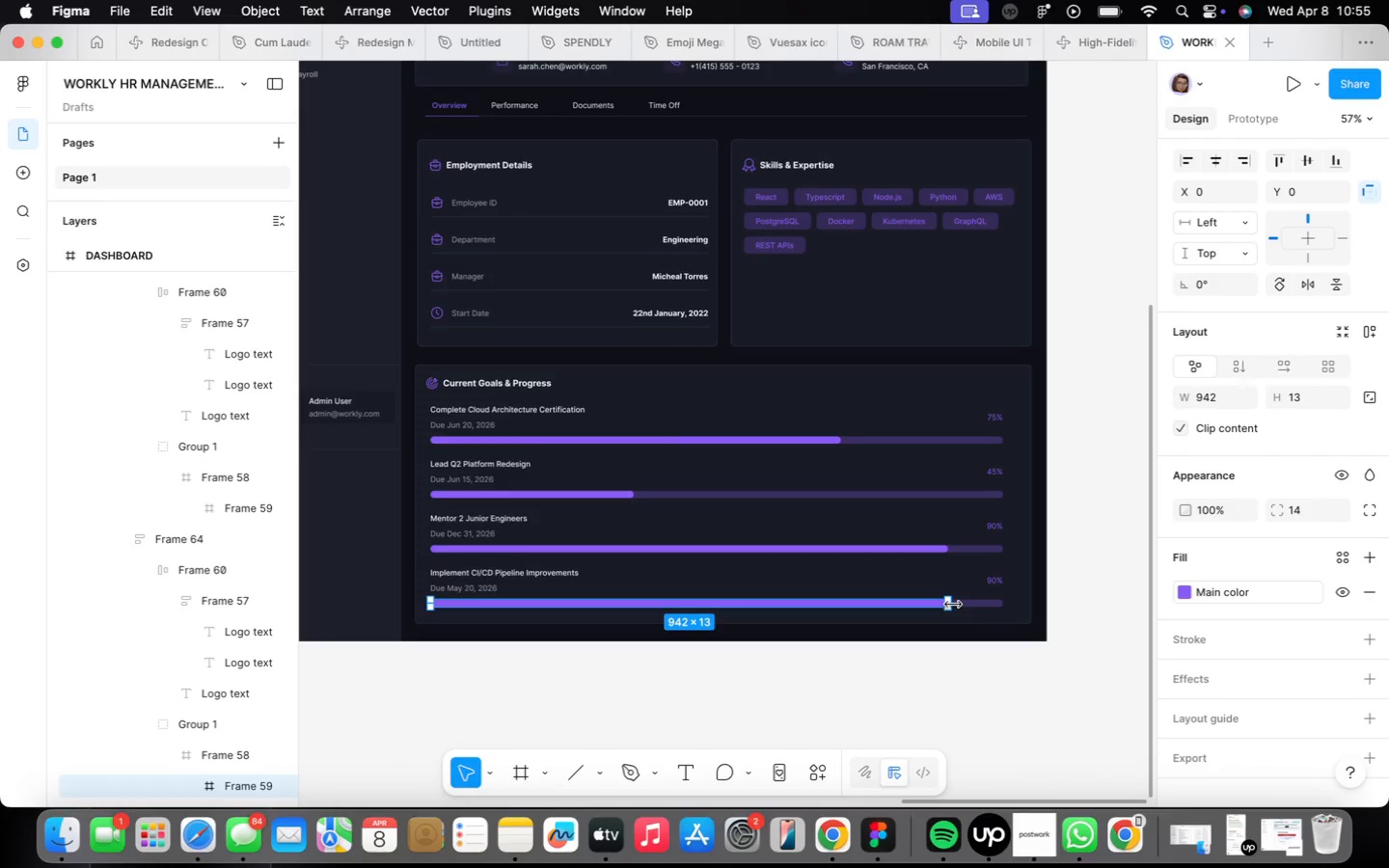 
left_click_drag(start_coordinate=[951, 603], to_coordinate=[858, 614])
 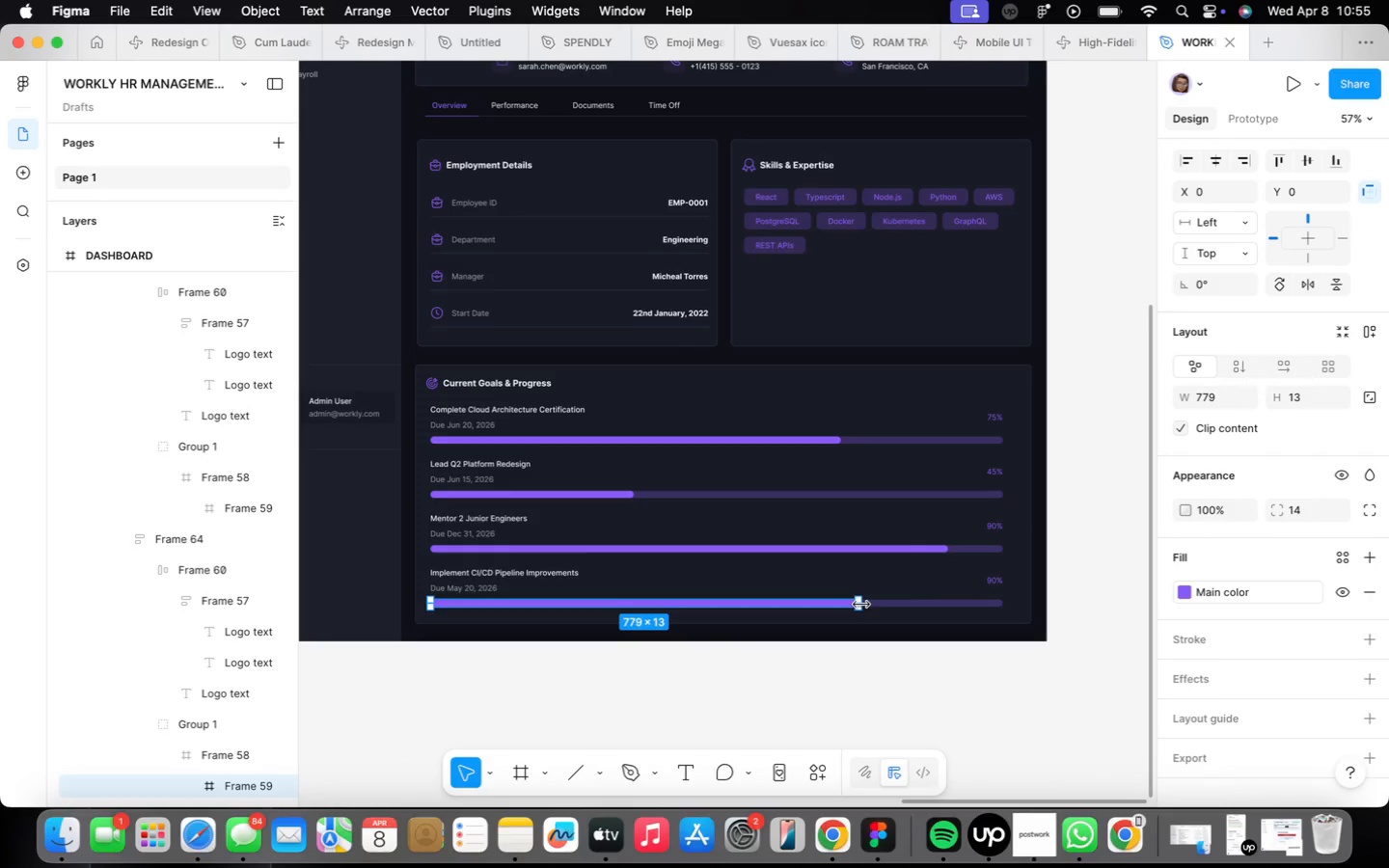 
left_click_drag(start_coordinate=[861, 605], to_coordinate=[782, 607])
 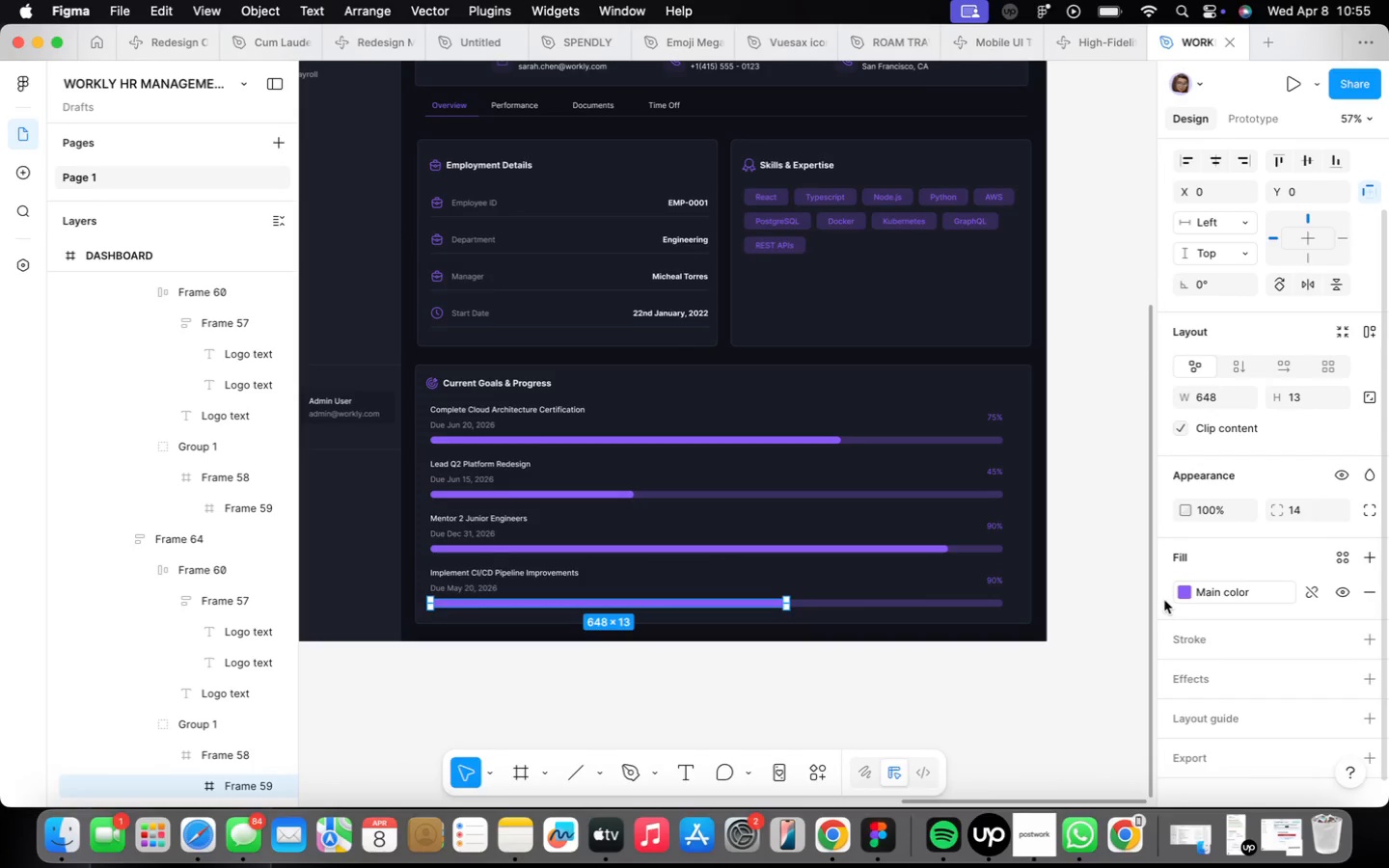 
wait(5.48)
 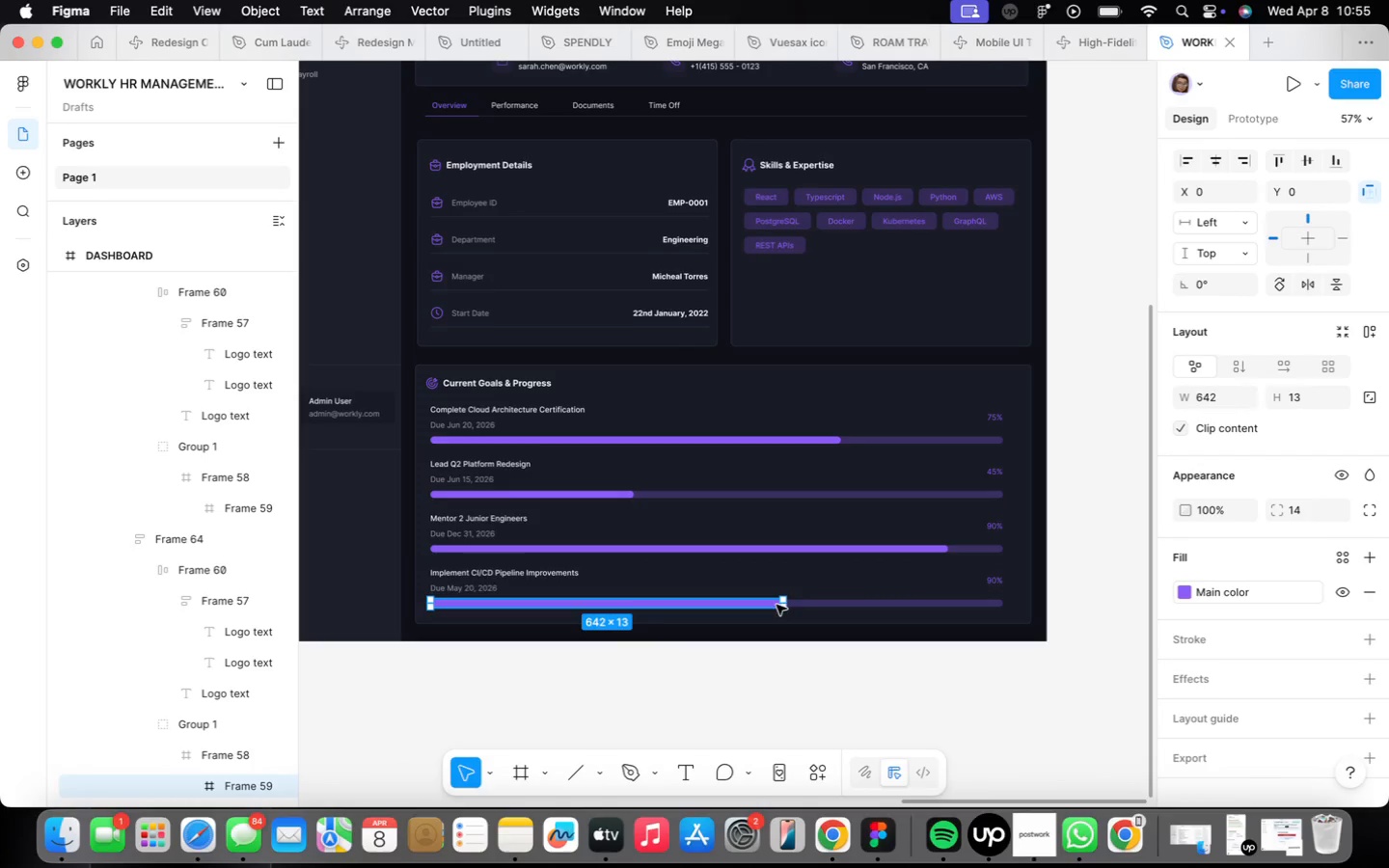 
double_click([992, 587])
 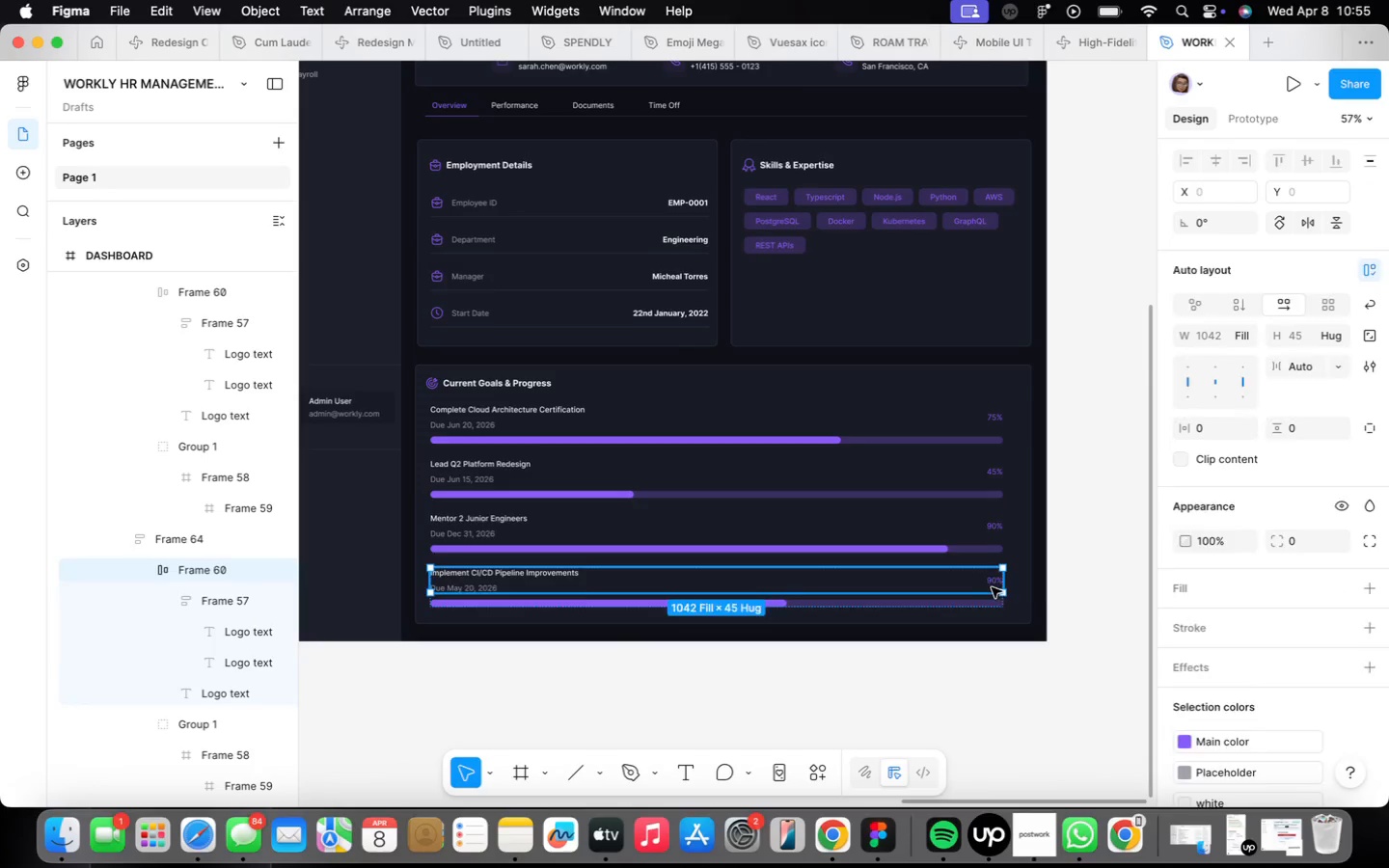 
triple_click([993, 587])
 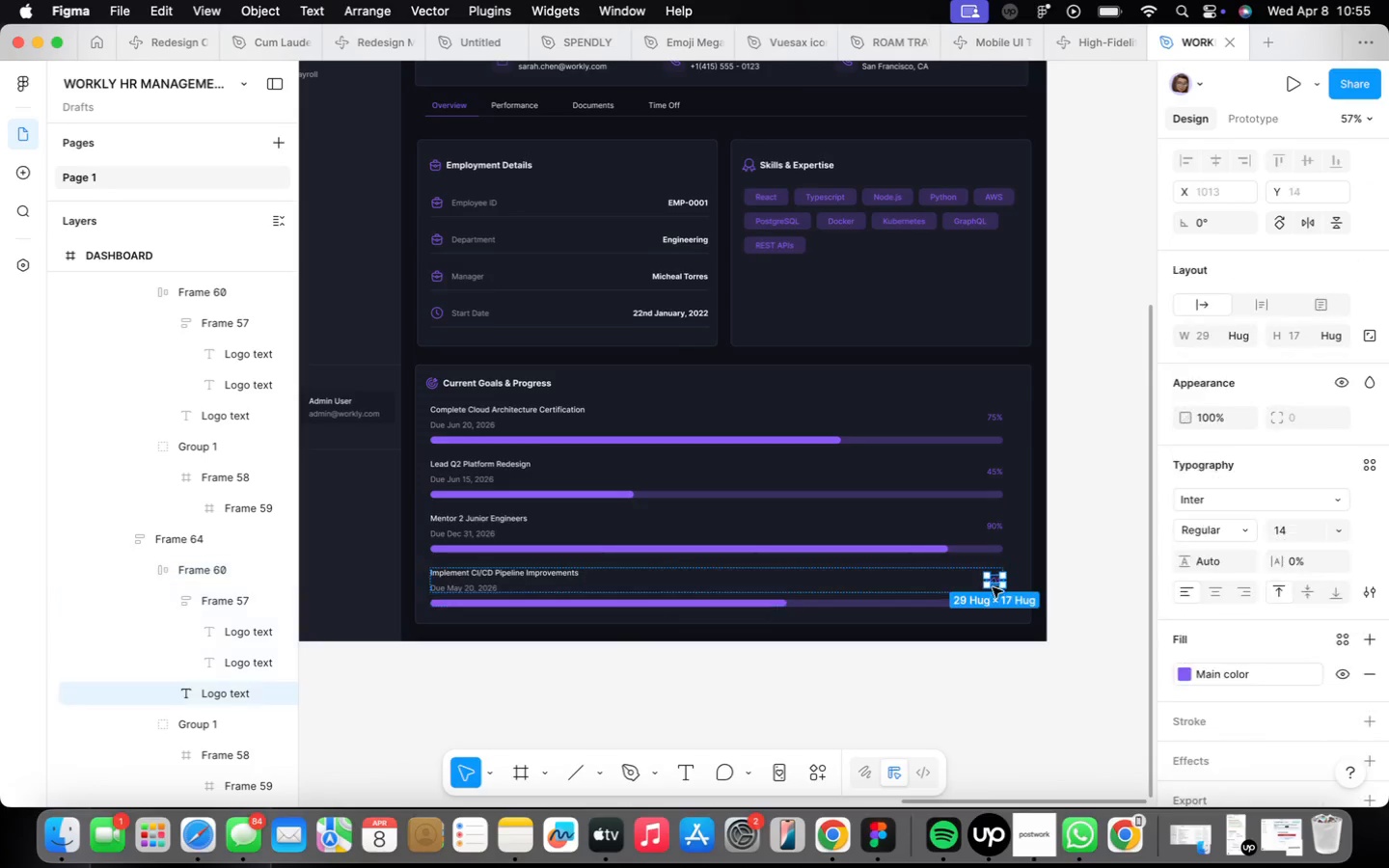 
triple_click([993, 587])
 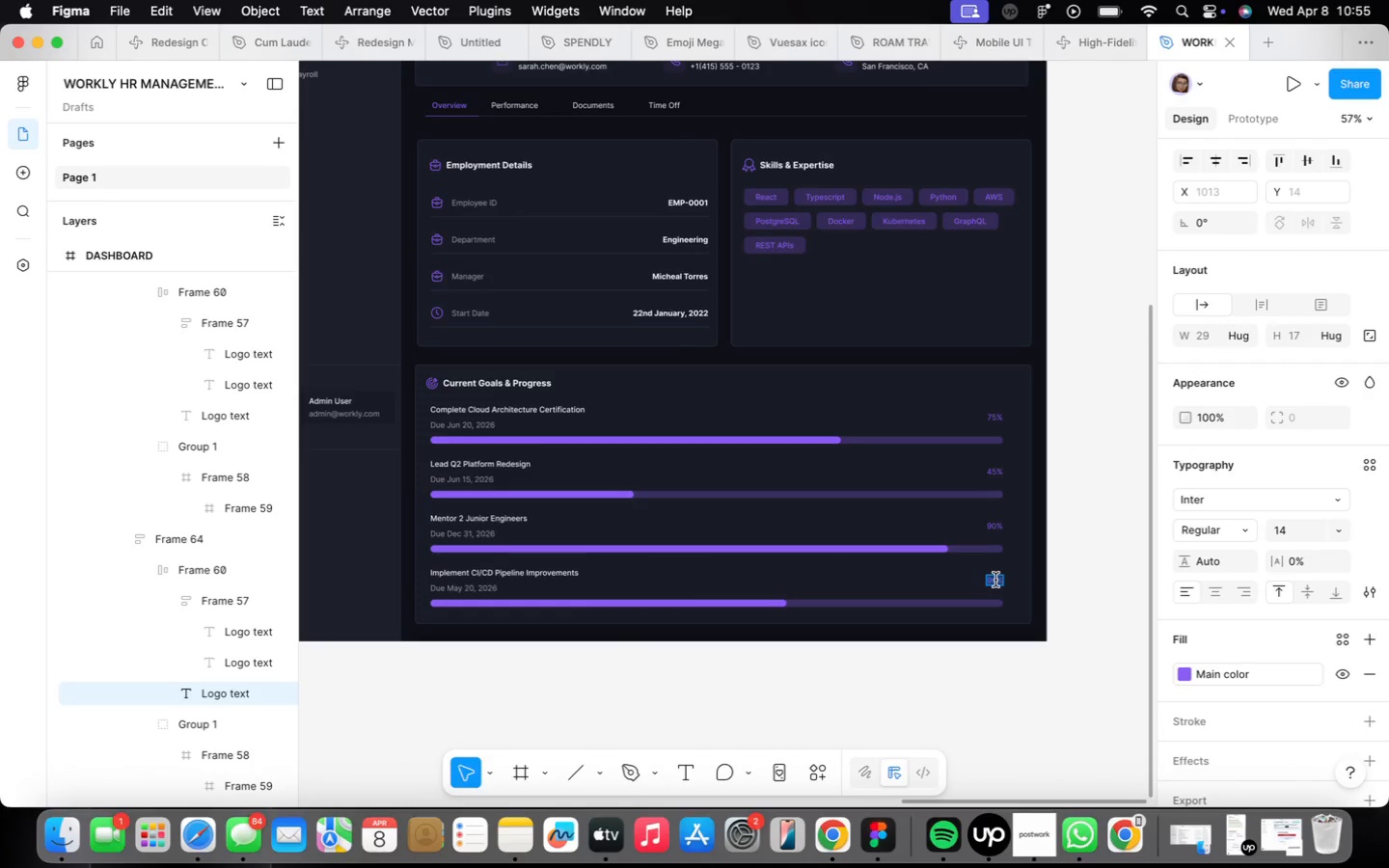 
type(60%)
 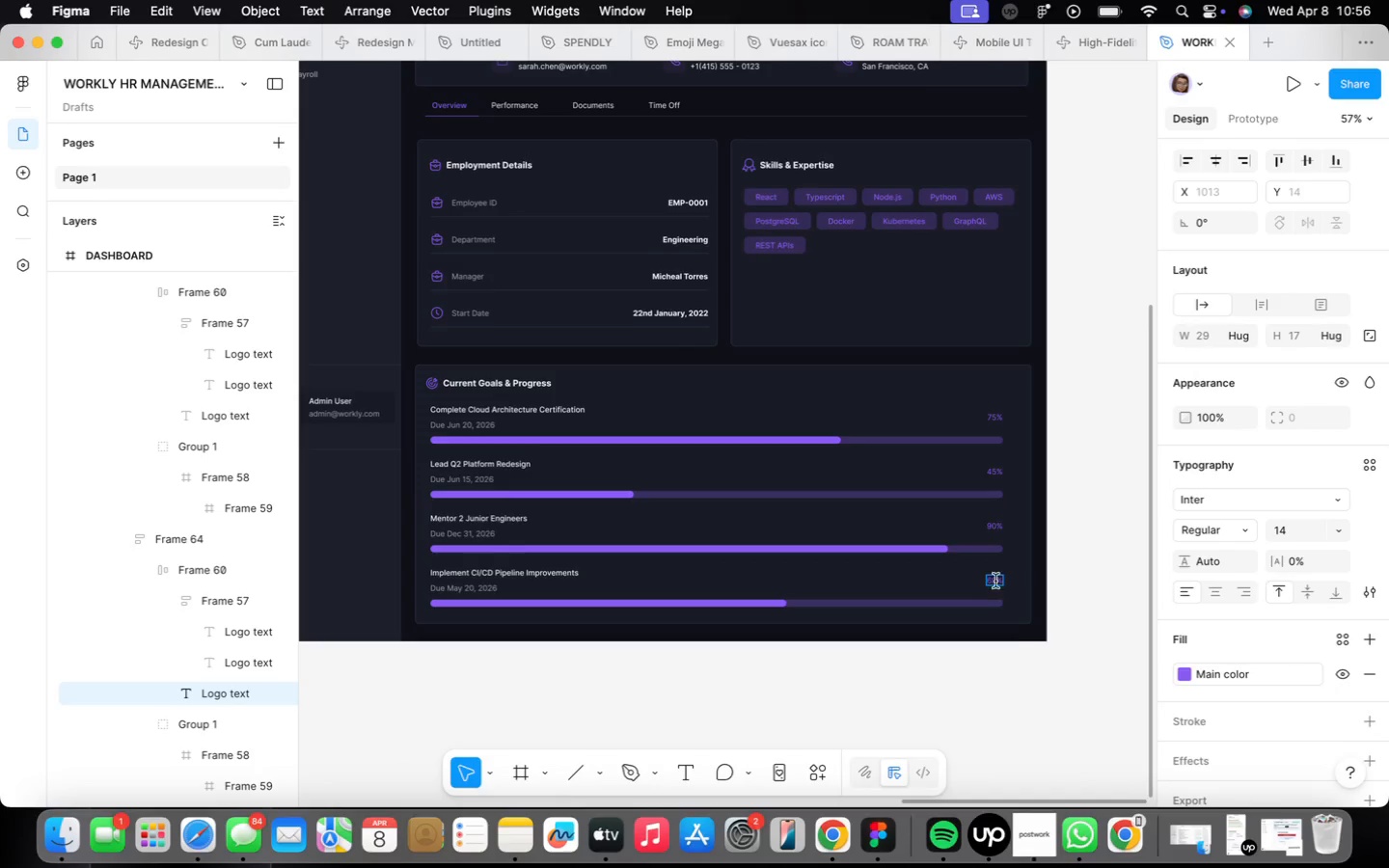 
double_click([1010, 643])
 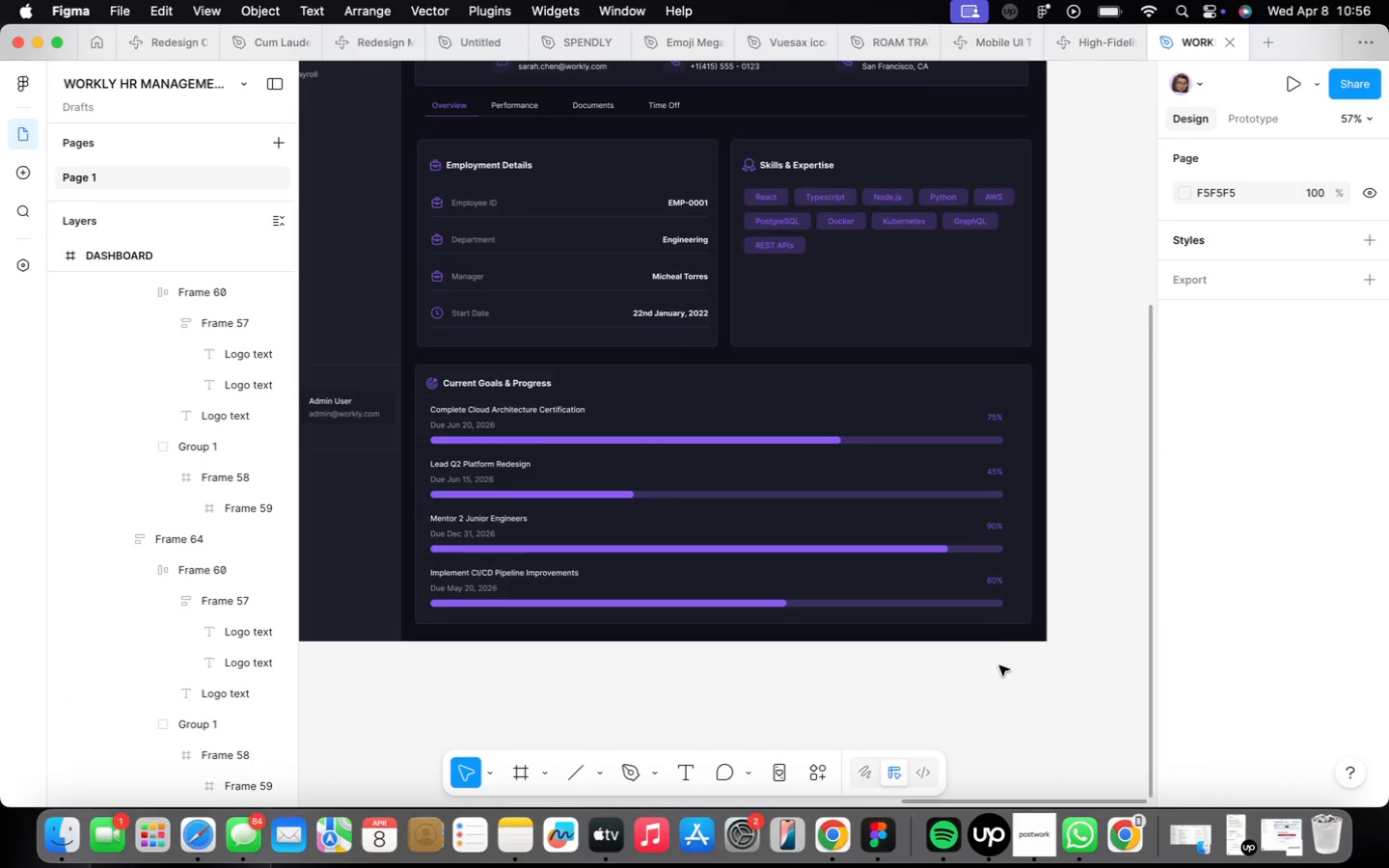 
scroll: coordinate [992, 643], scroll_direction: down, amount: 3.0
 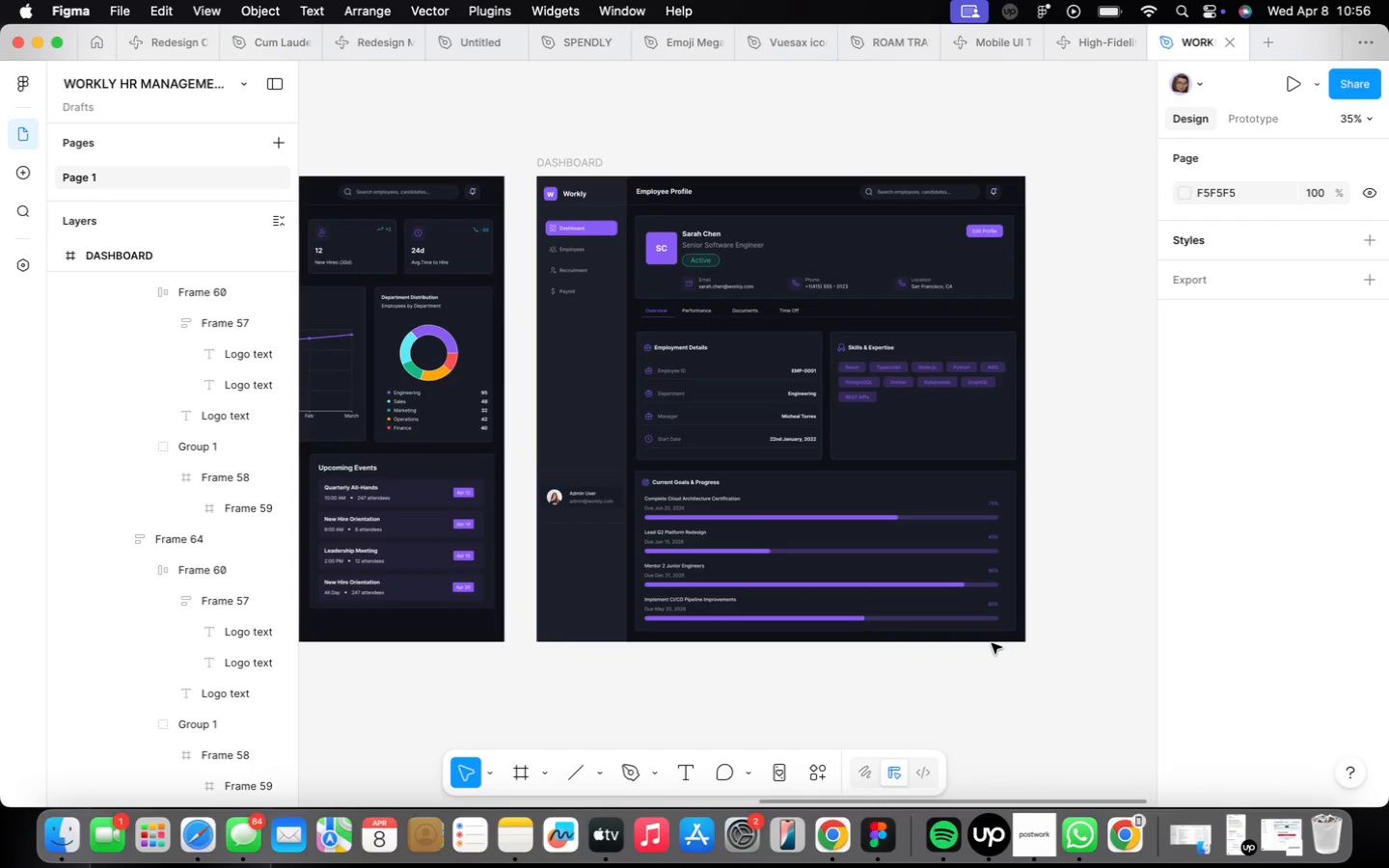 
wait(22.14)
 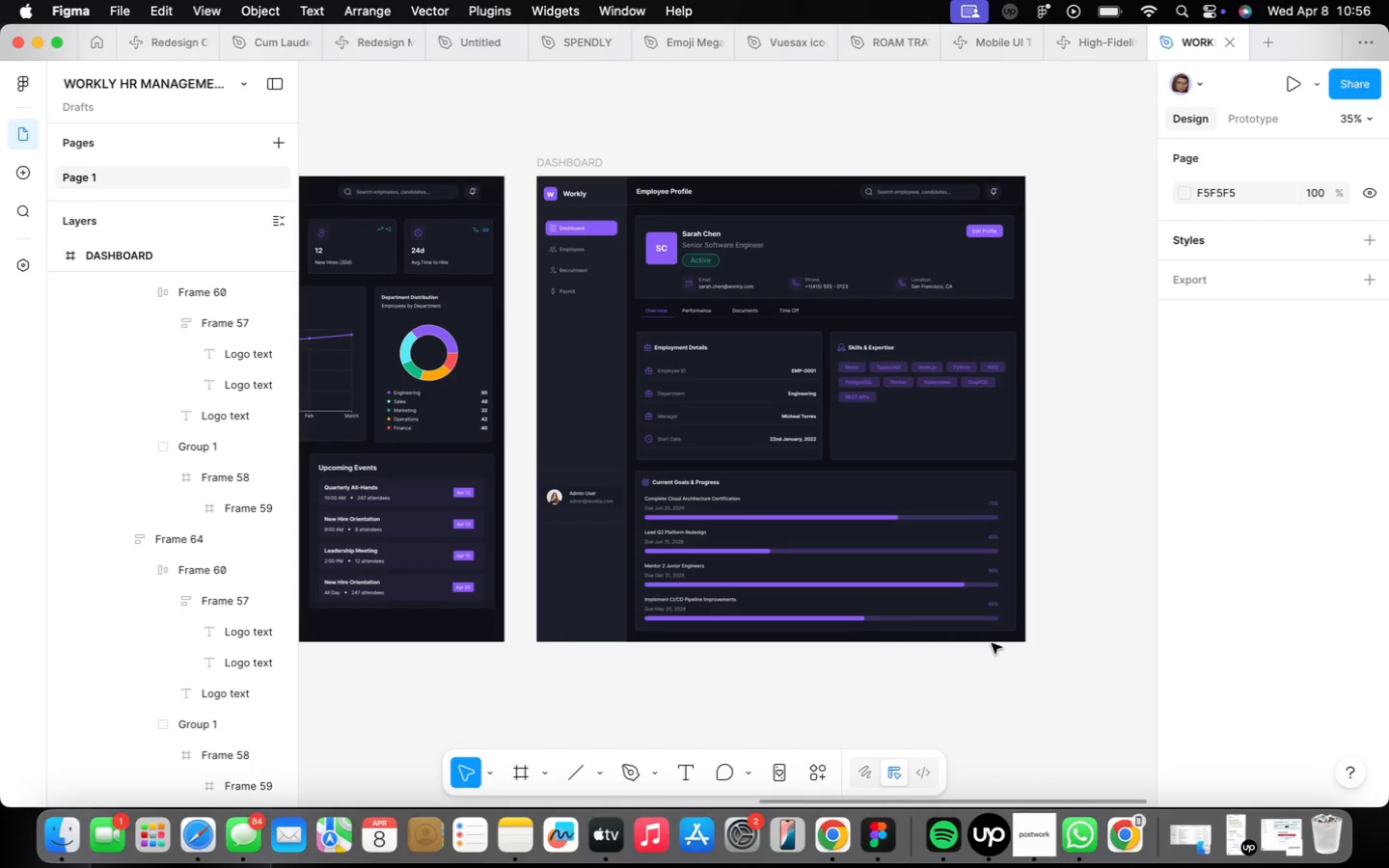 
scroll: coordinate [992, 643], scroll_direction: down, amount: 13.0
 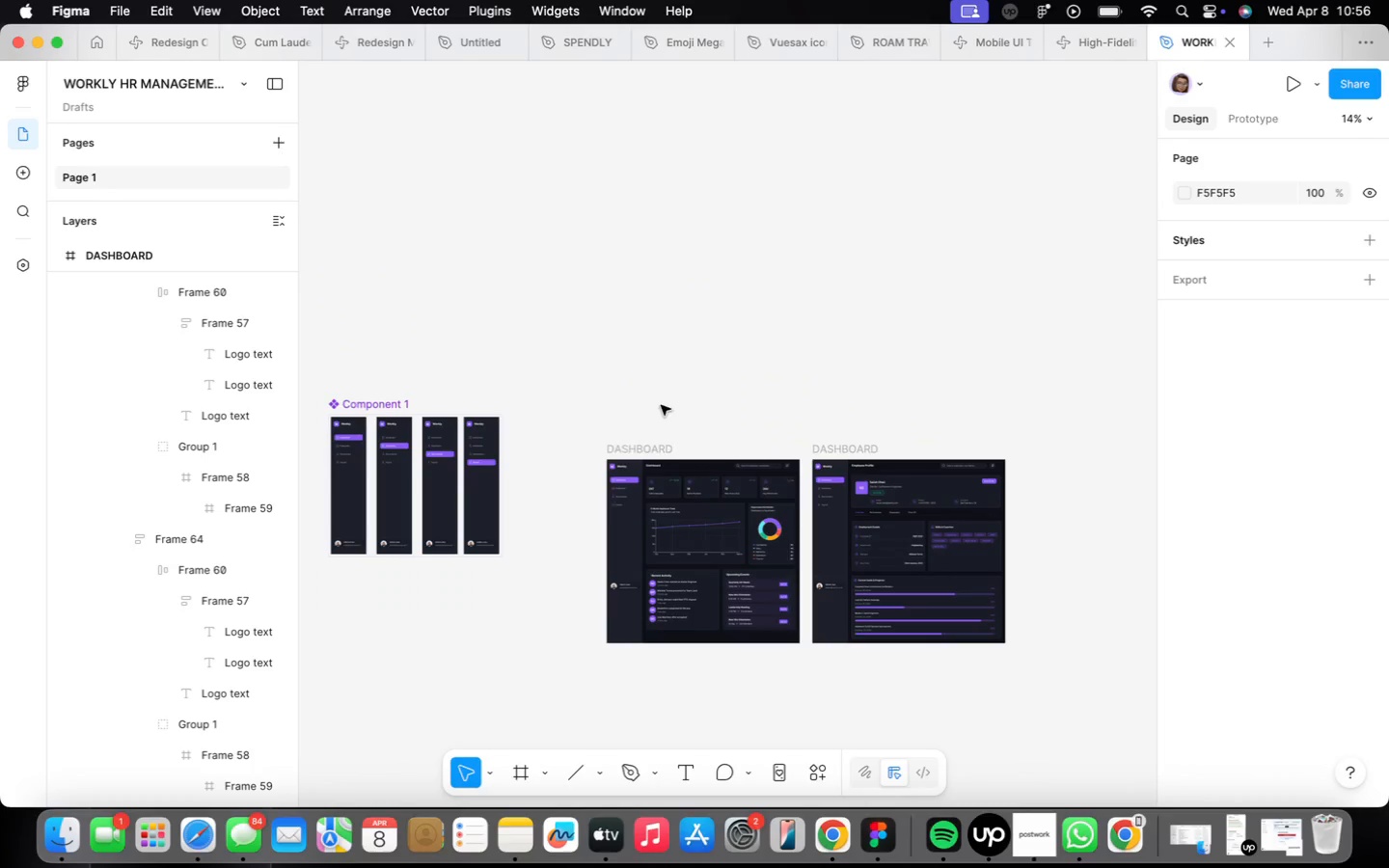 
left_click_drag(start_coordinate=[588, 413], to_coordinate=[1059, 657])
 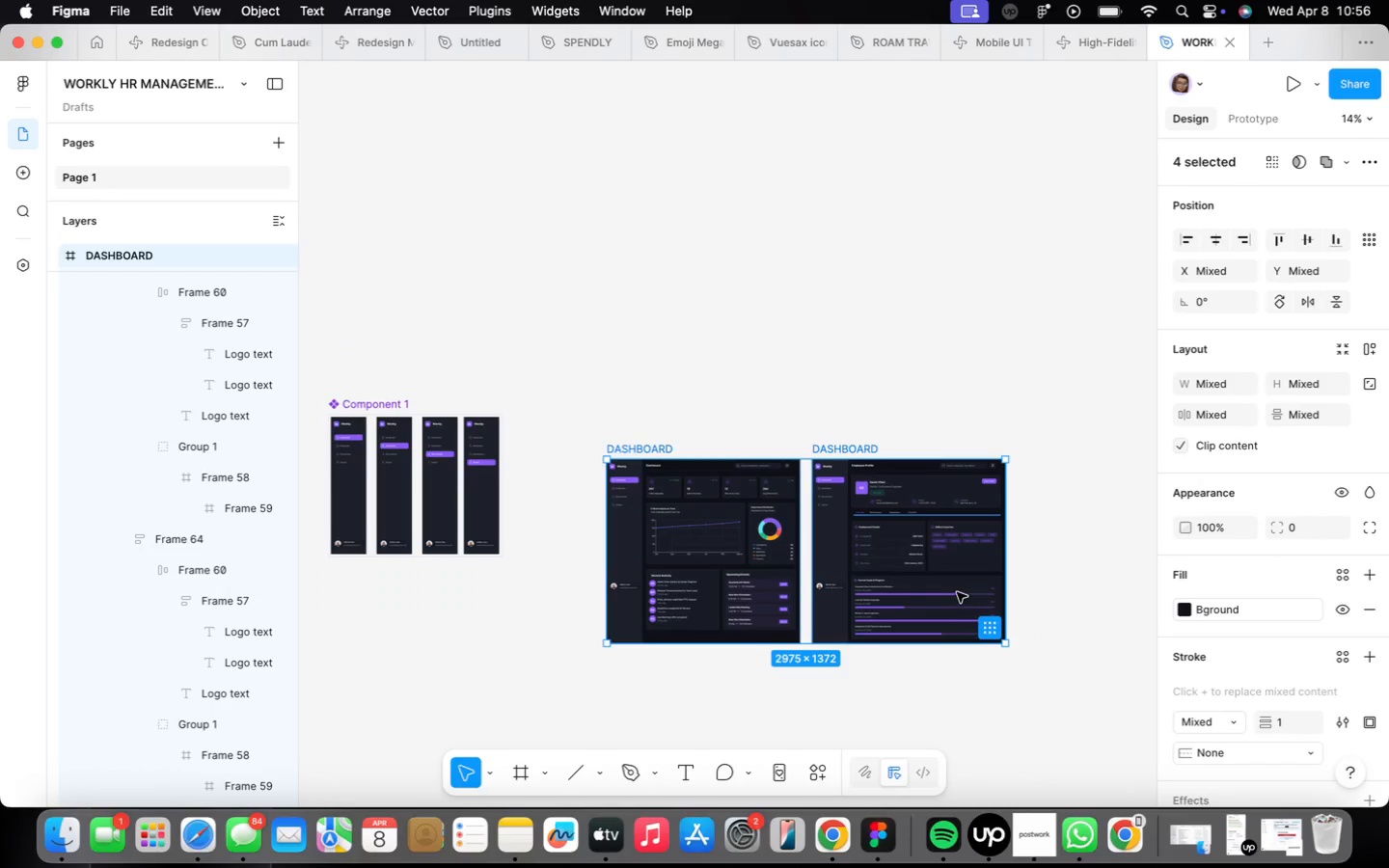 
left_click_drag(start_coordinate=[957, 592], to_coordinate=[866, 535])
 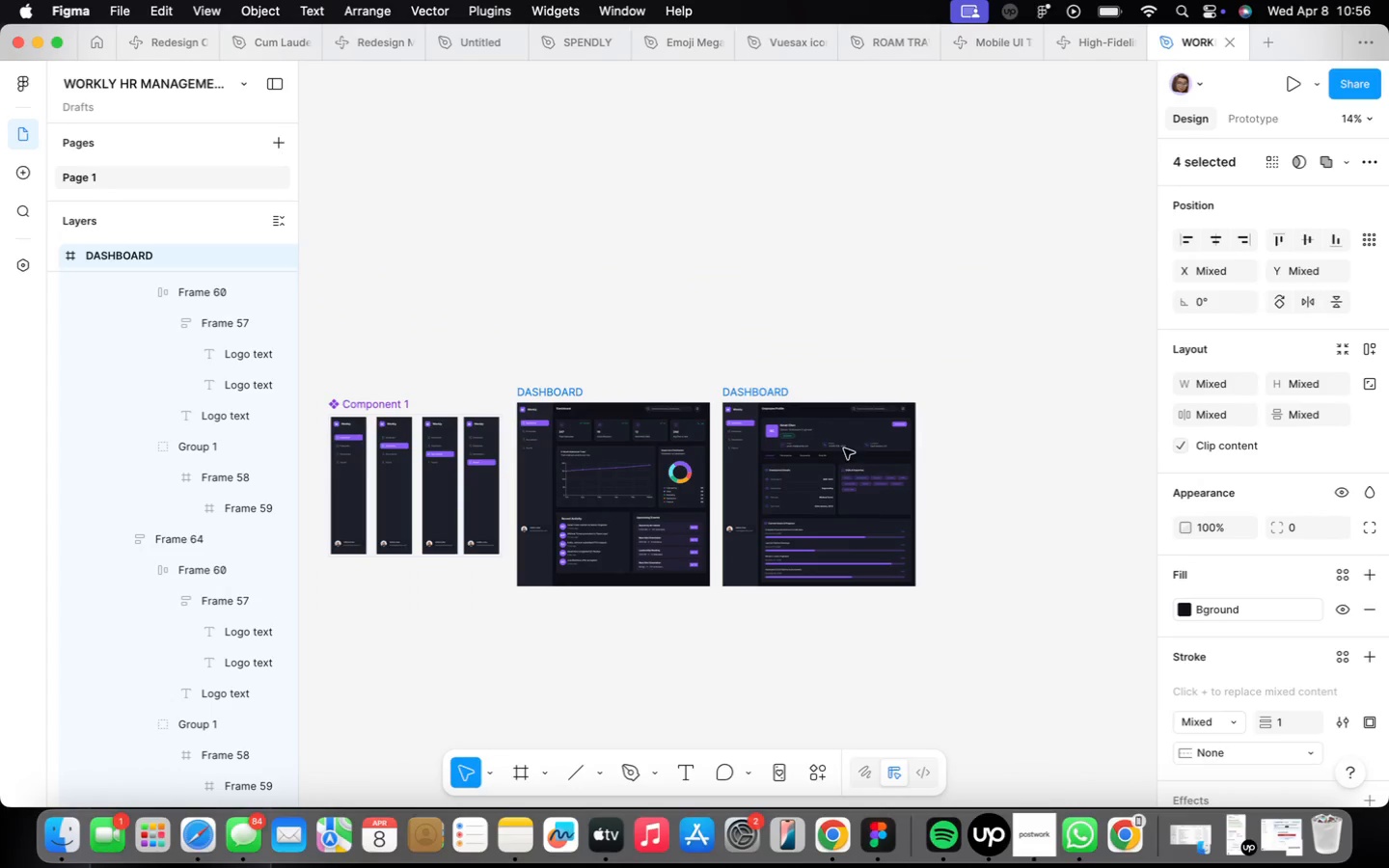 
scroll: coordinate [844, 448], scroll_direction: up, amount: 22.0
 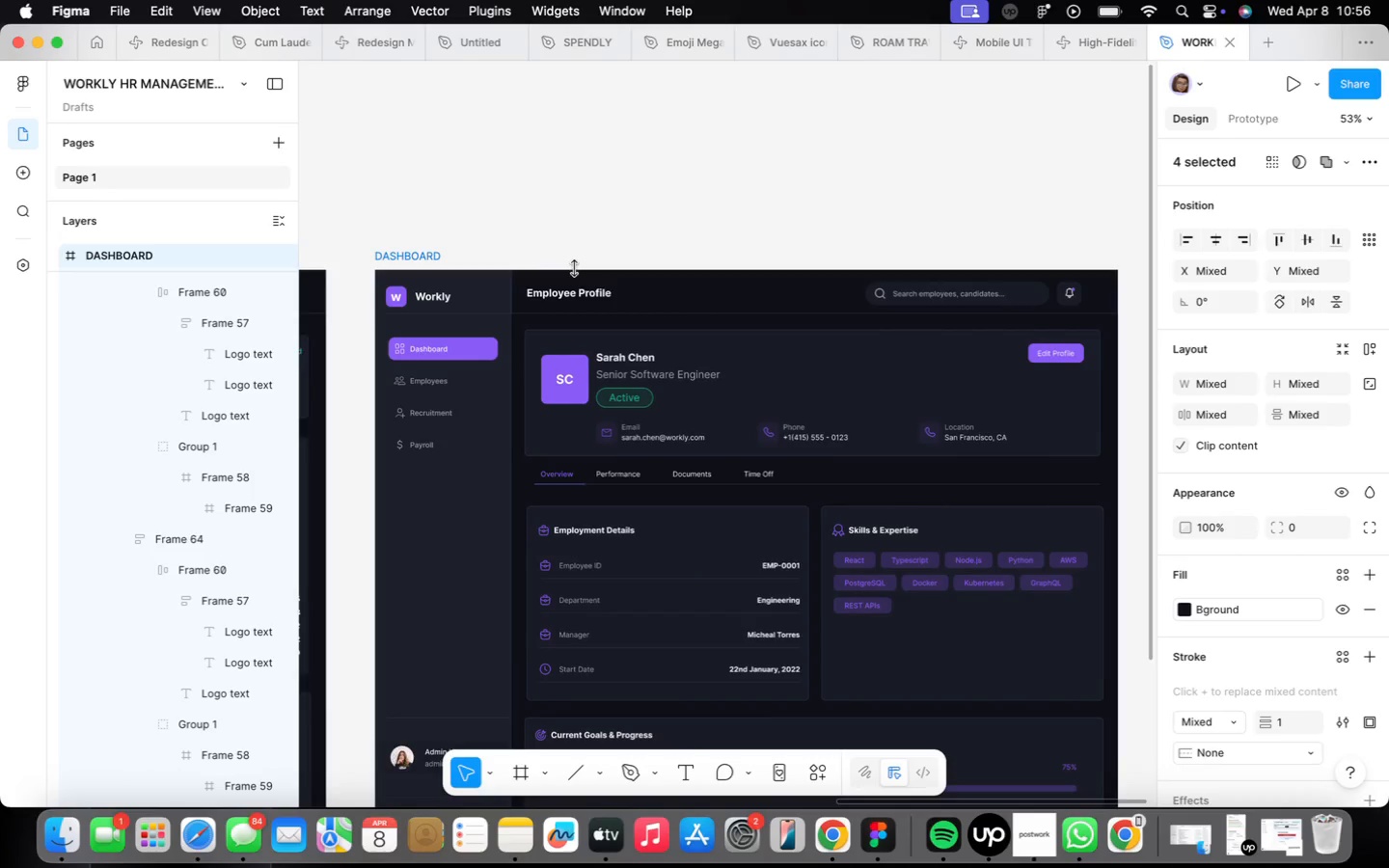 
left_click([583, 257])
 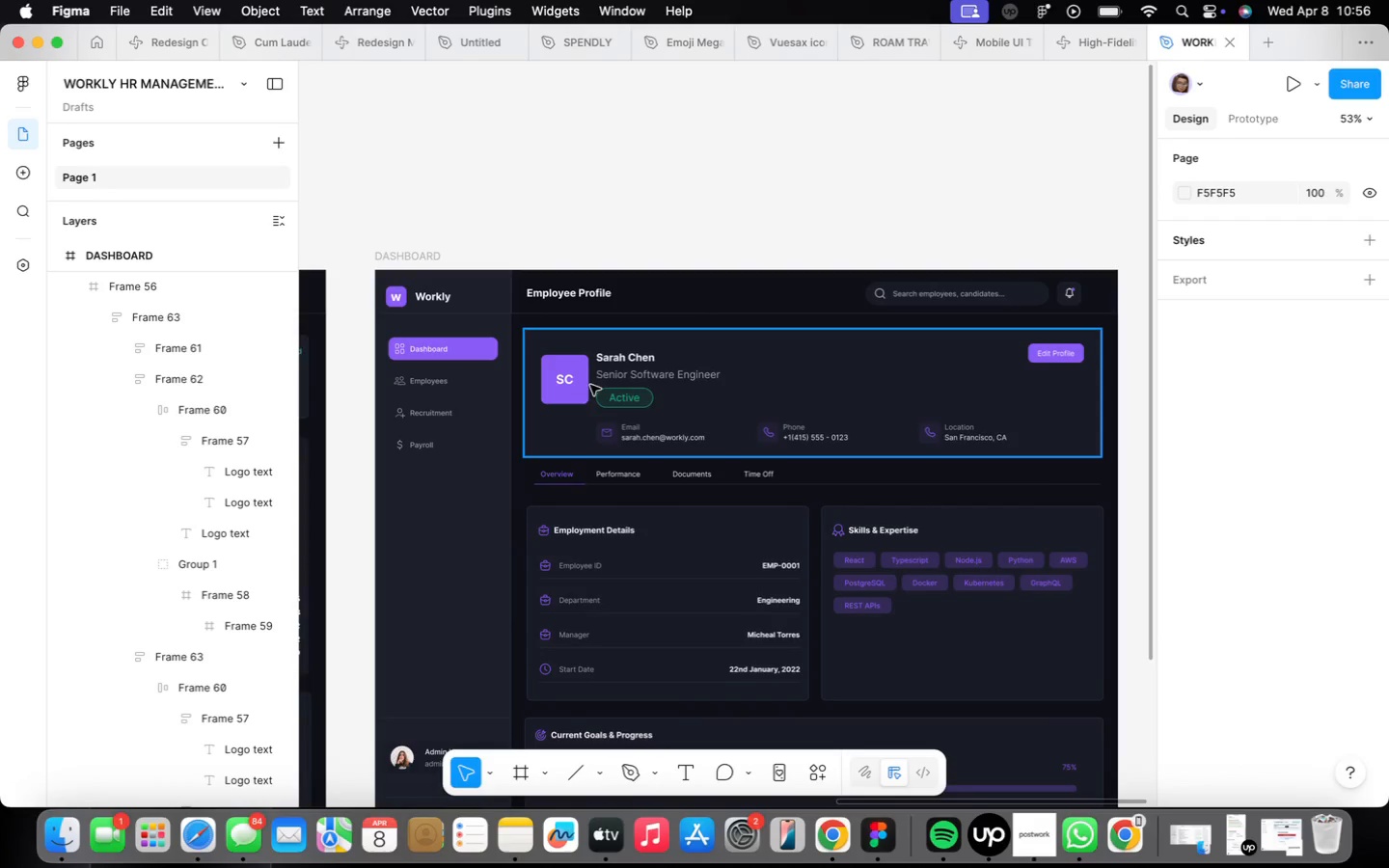 
left_click([597, 393])
 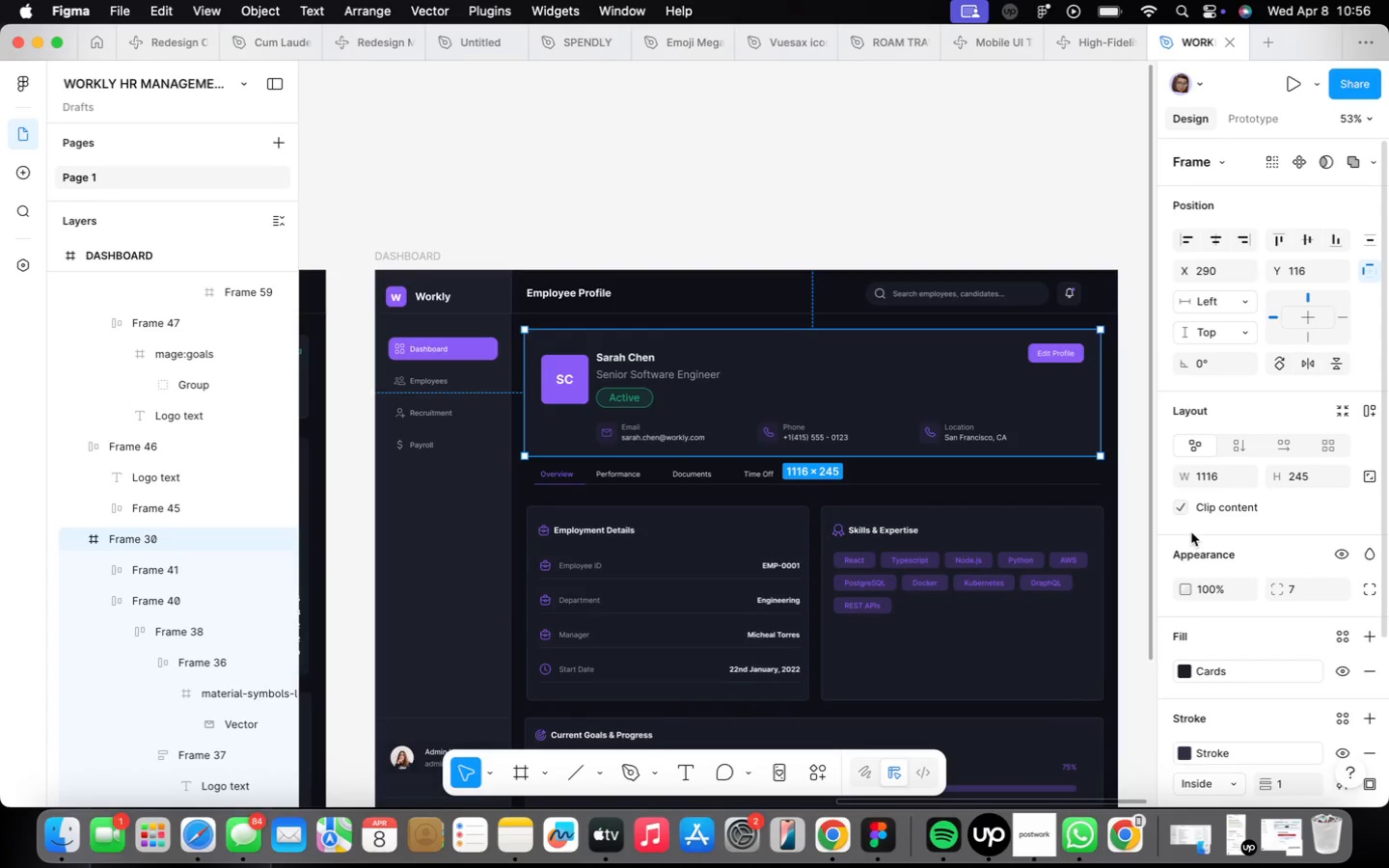 
scroll: coordinate [1266, 539], scroll_direction: down, amount: 29.0
 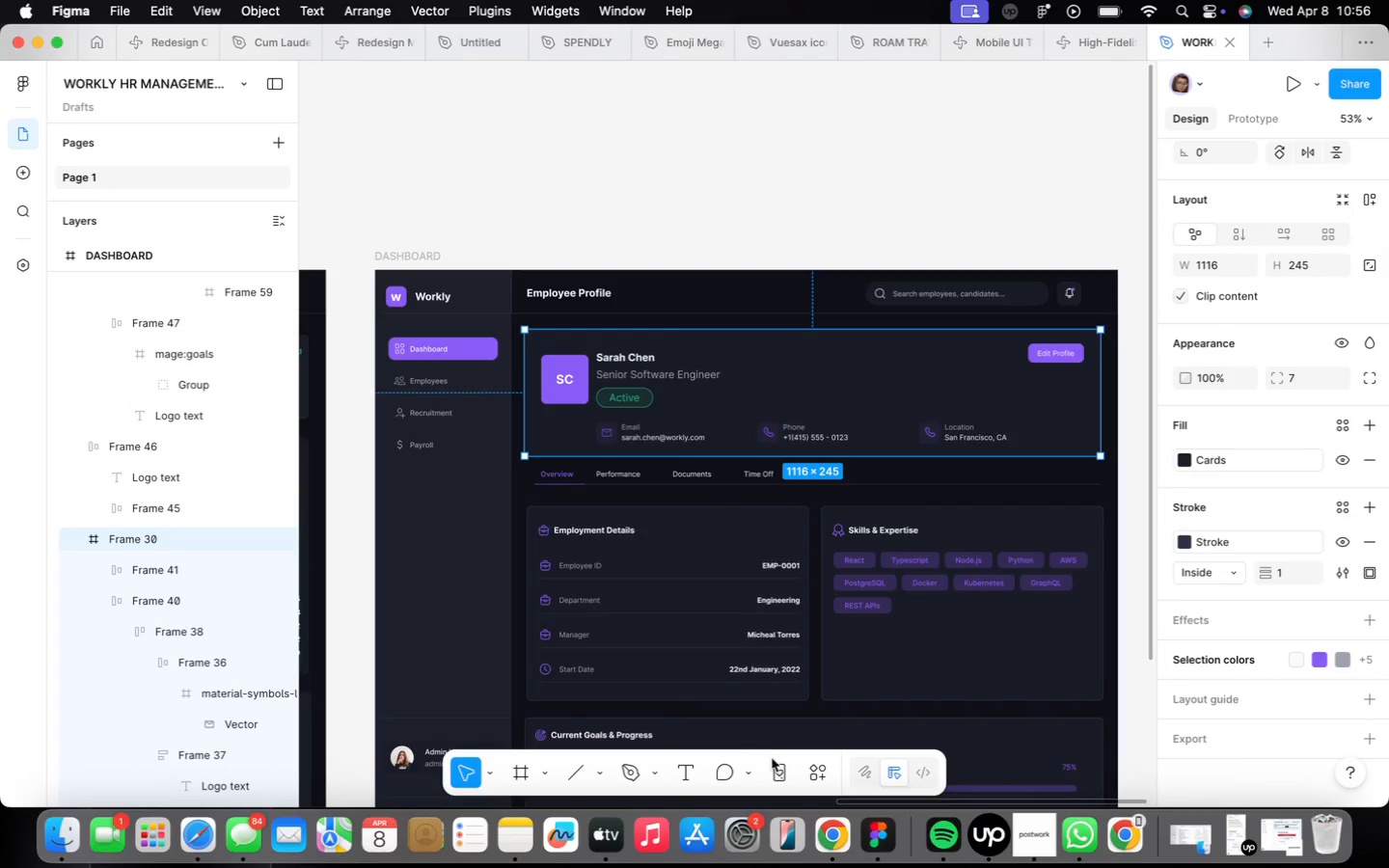 
mouse_move([793, 748])
 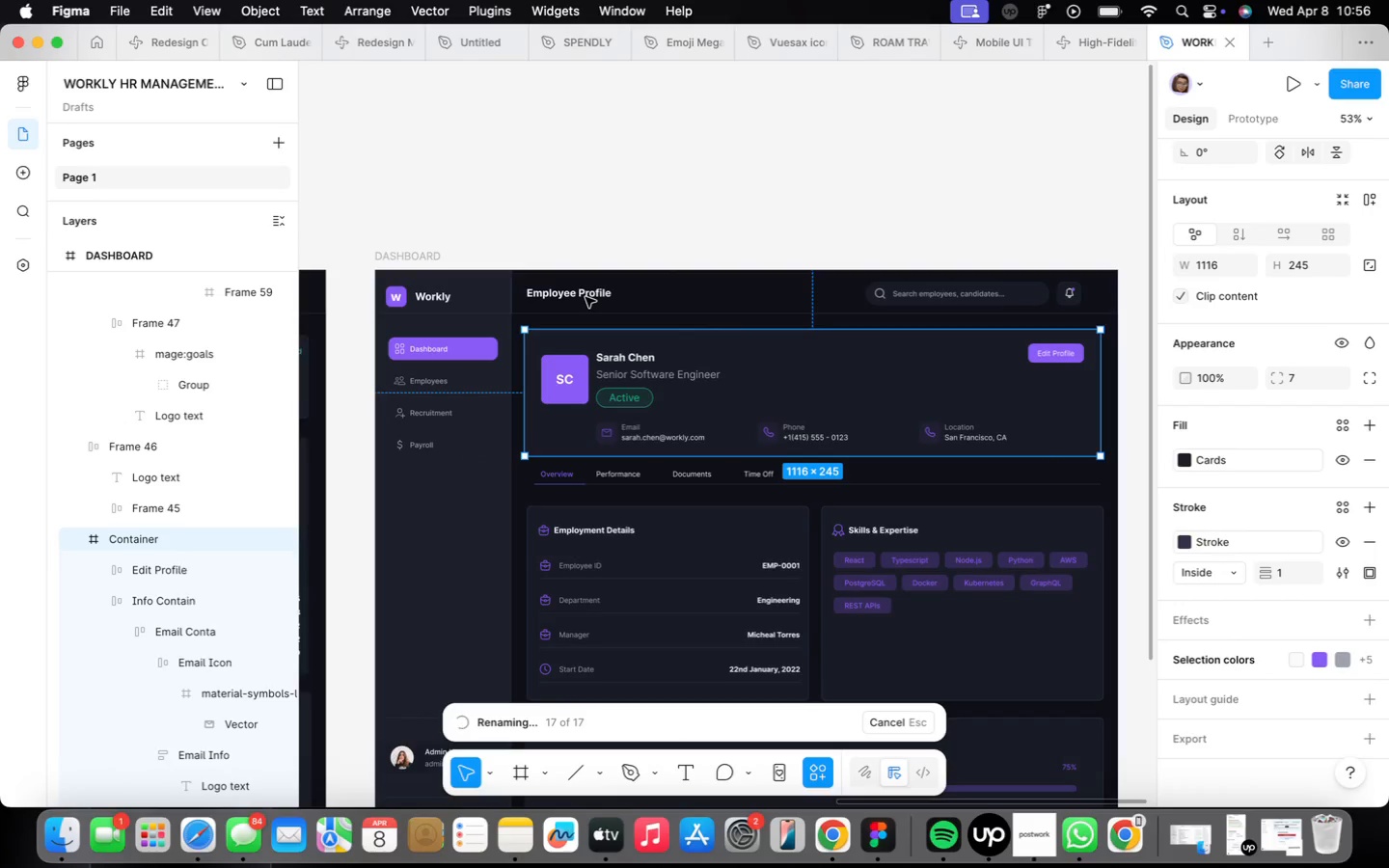 
wait(6.78)
 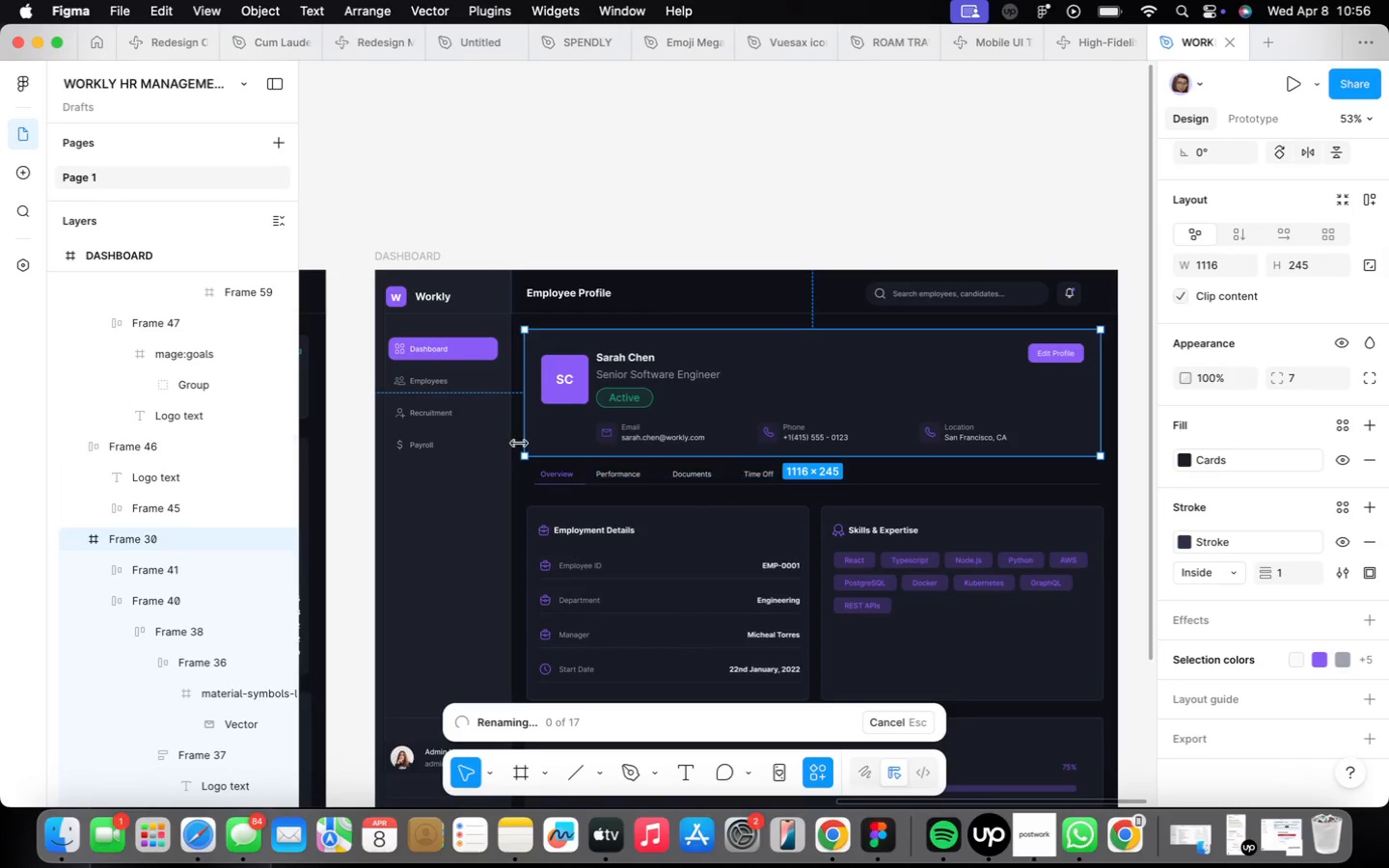 
left_click([646, 287])
 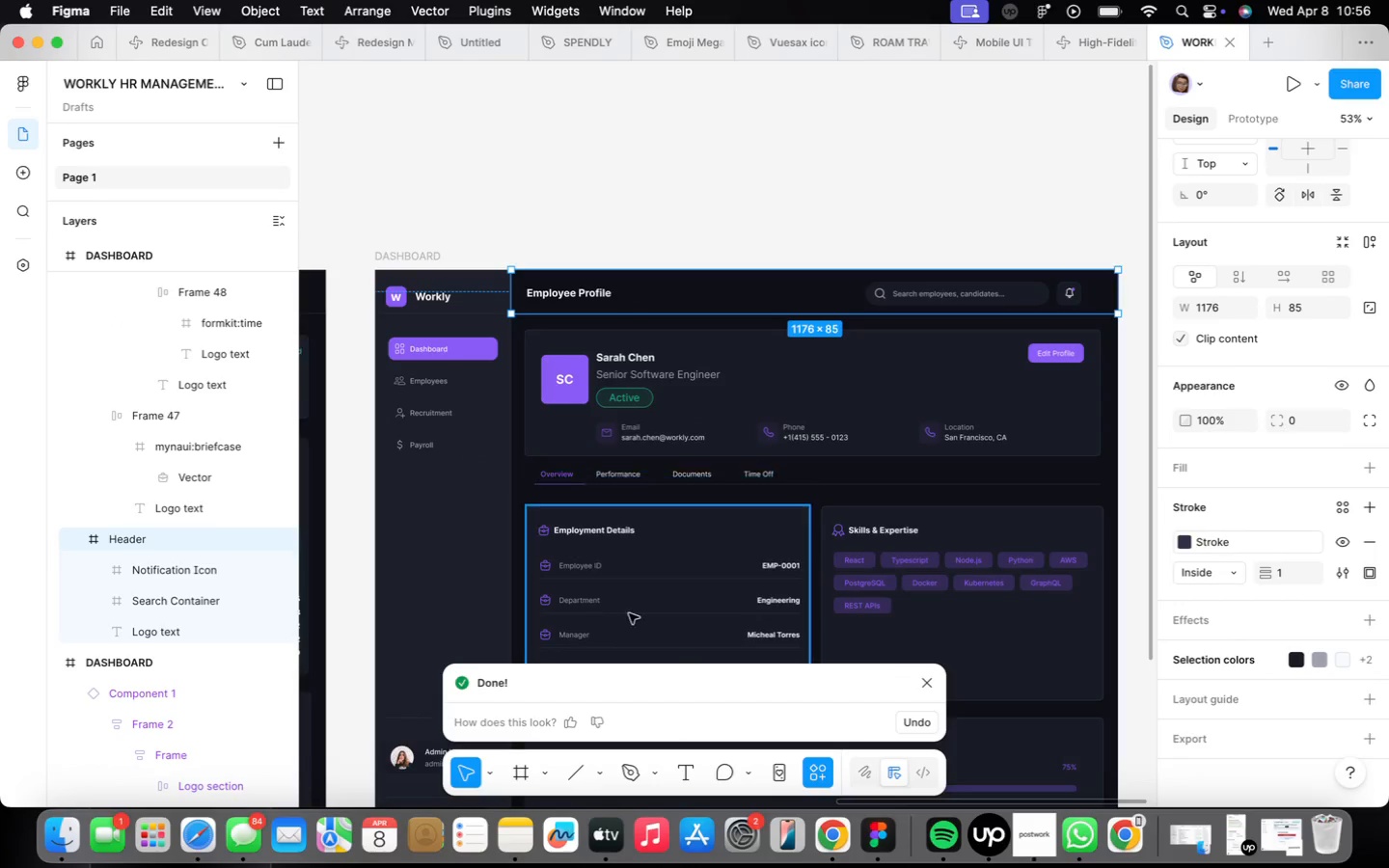 
left_click([633, 609])
 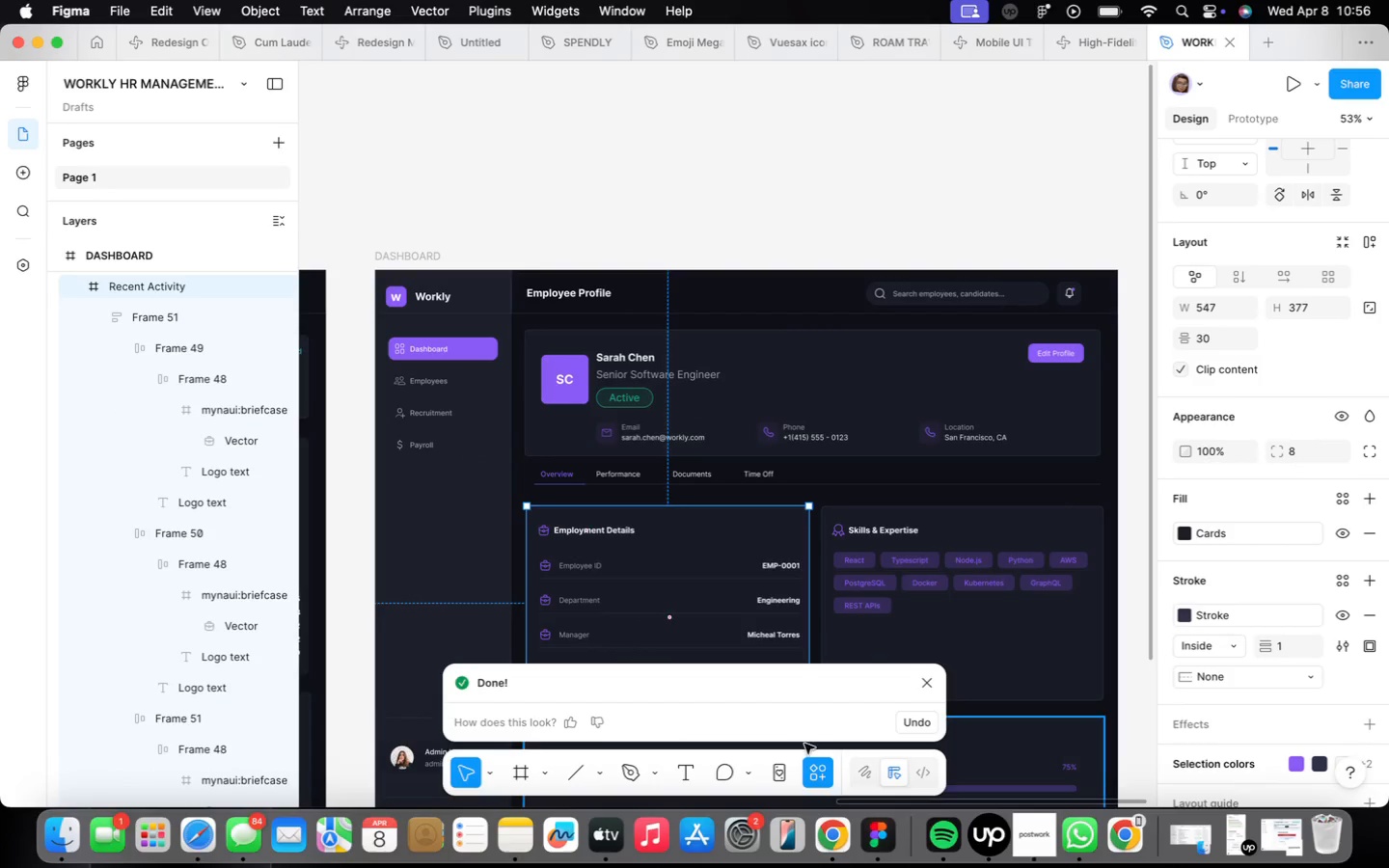 
left_click([813, 761])
 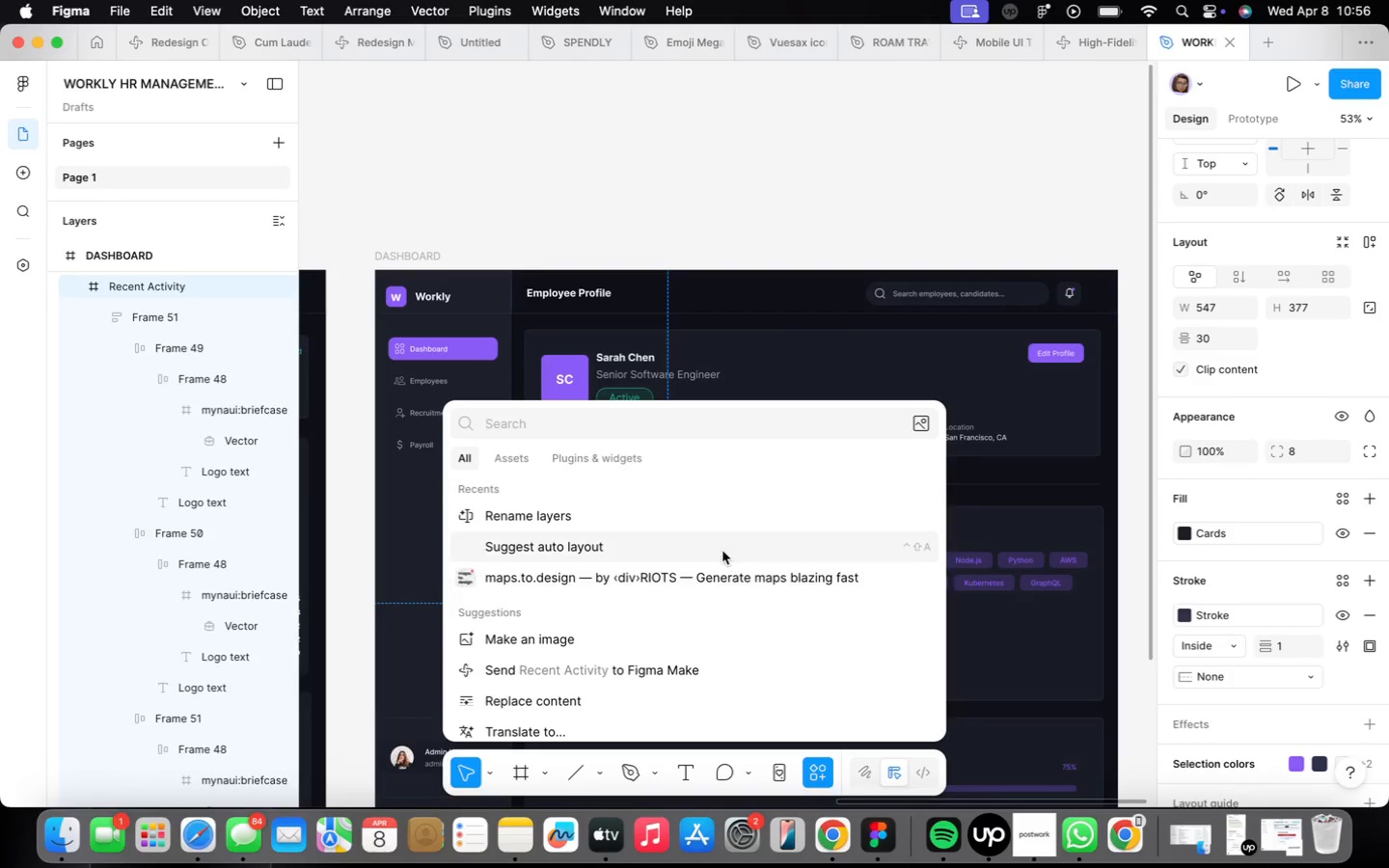 
left_click([701, 522])
 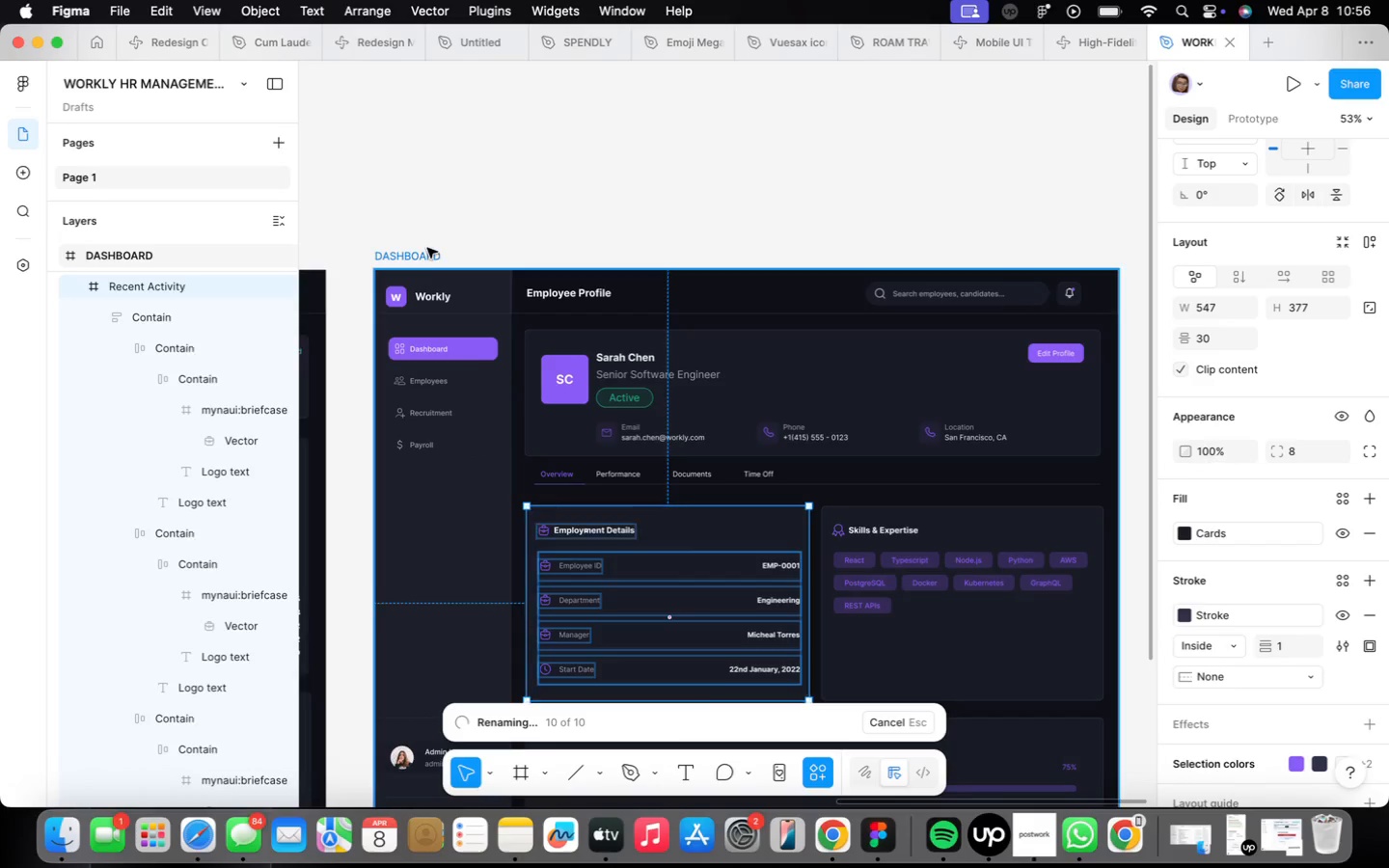 
wait(5.5)
 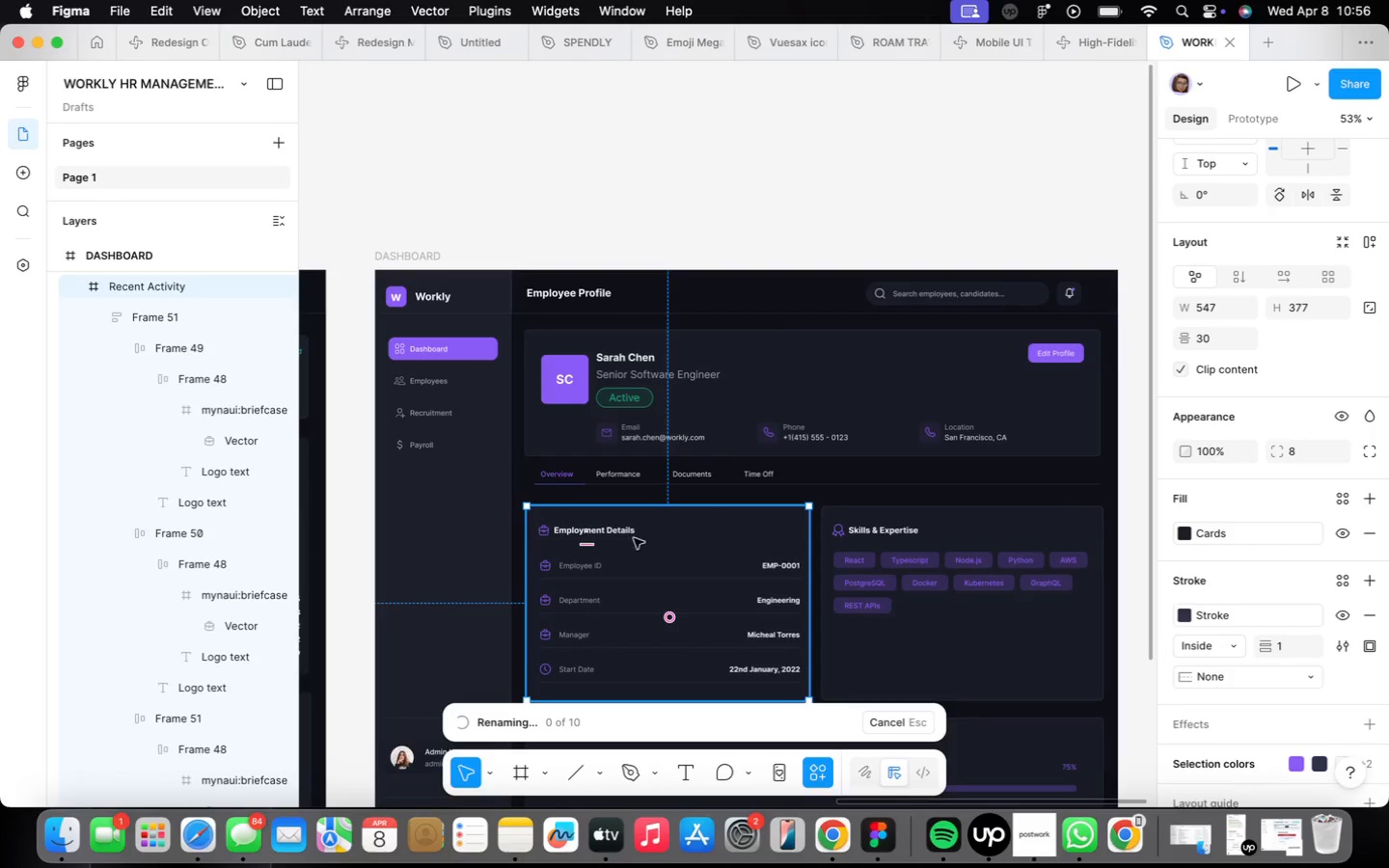 
double_click([429, 252])
 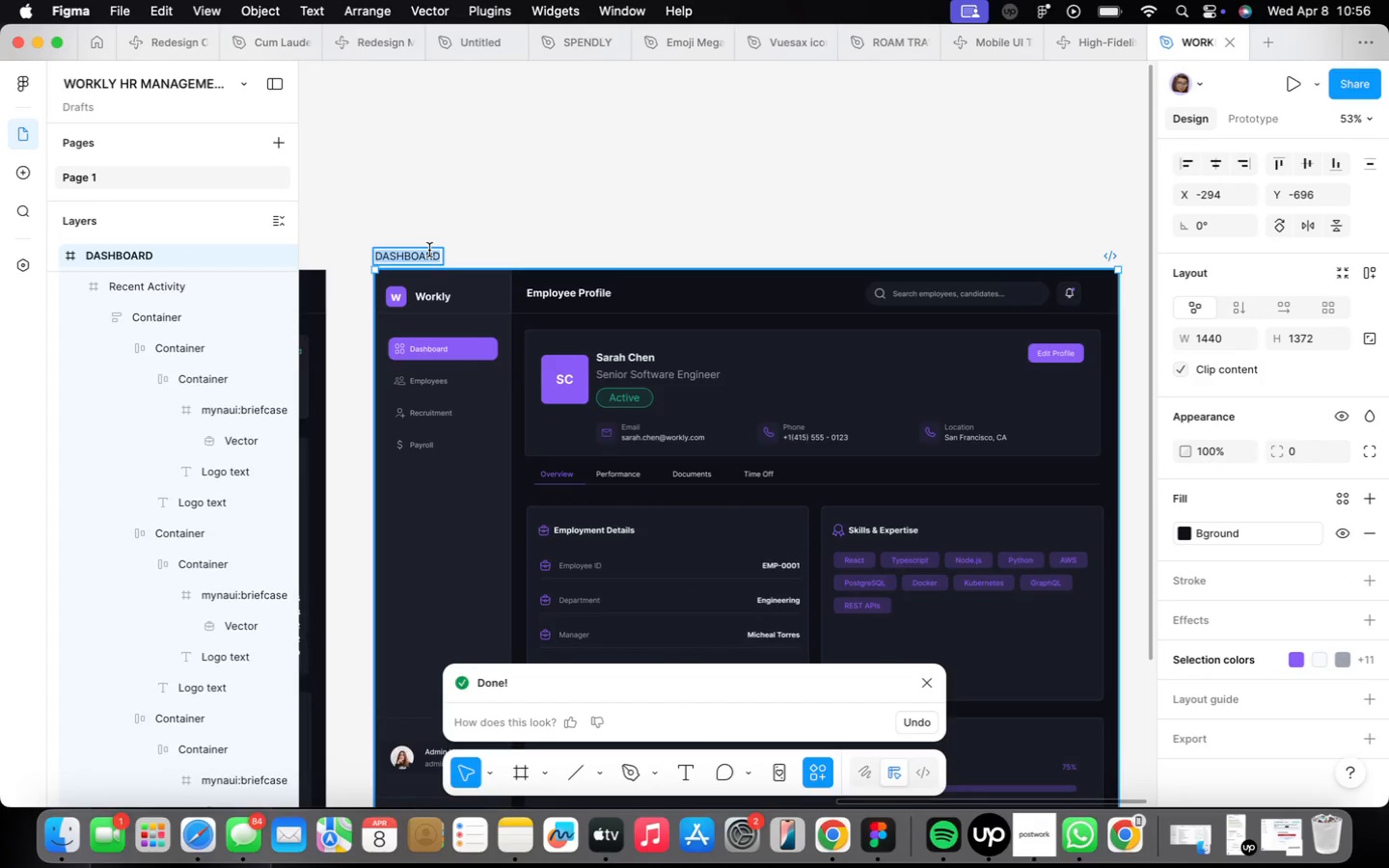 
type(PROFILE)
 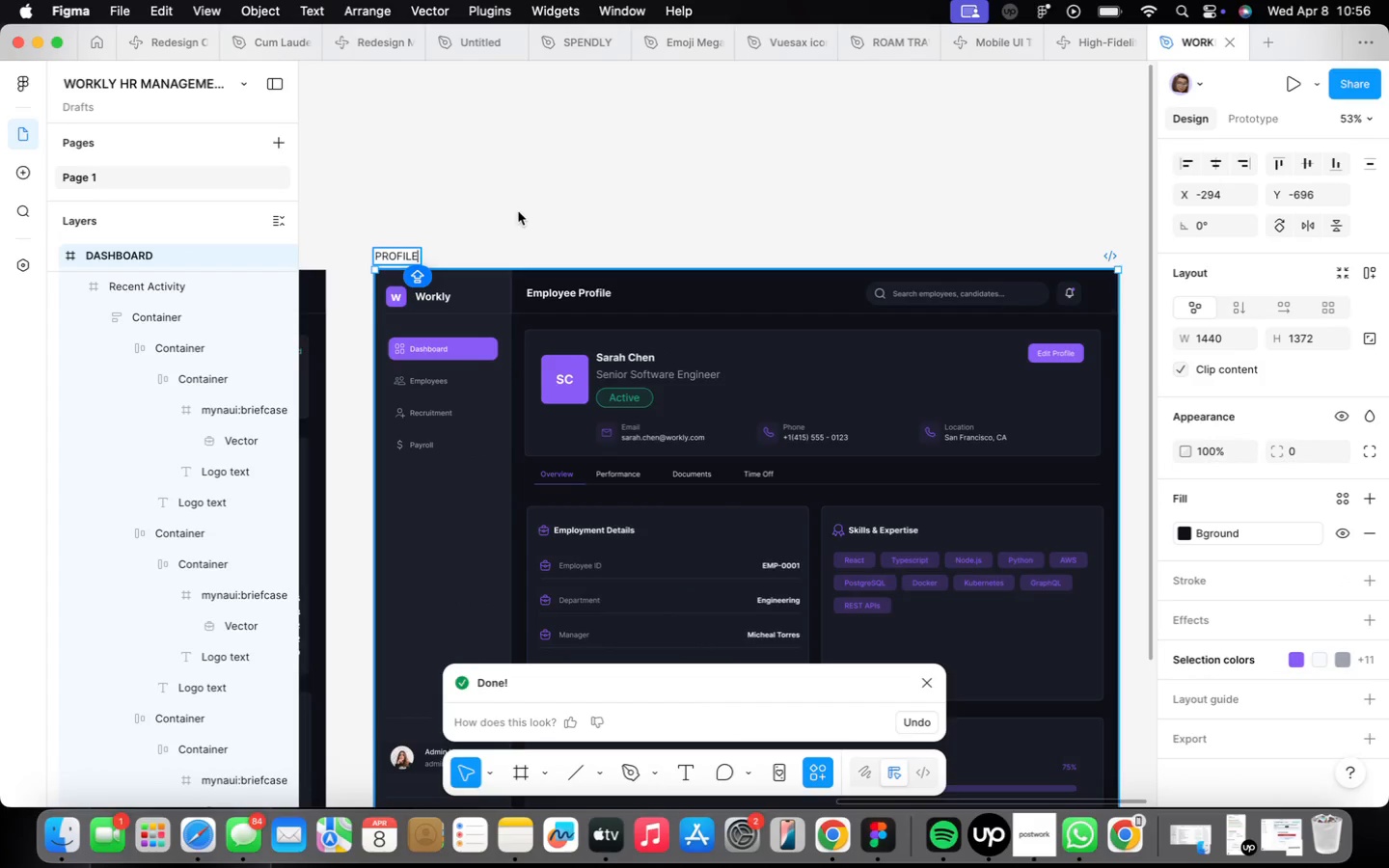 
left_click([596, 168])
 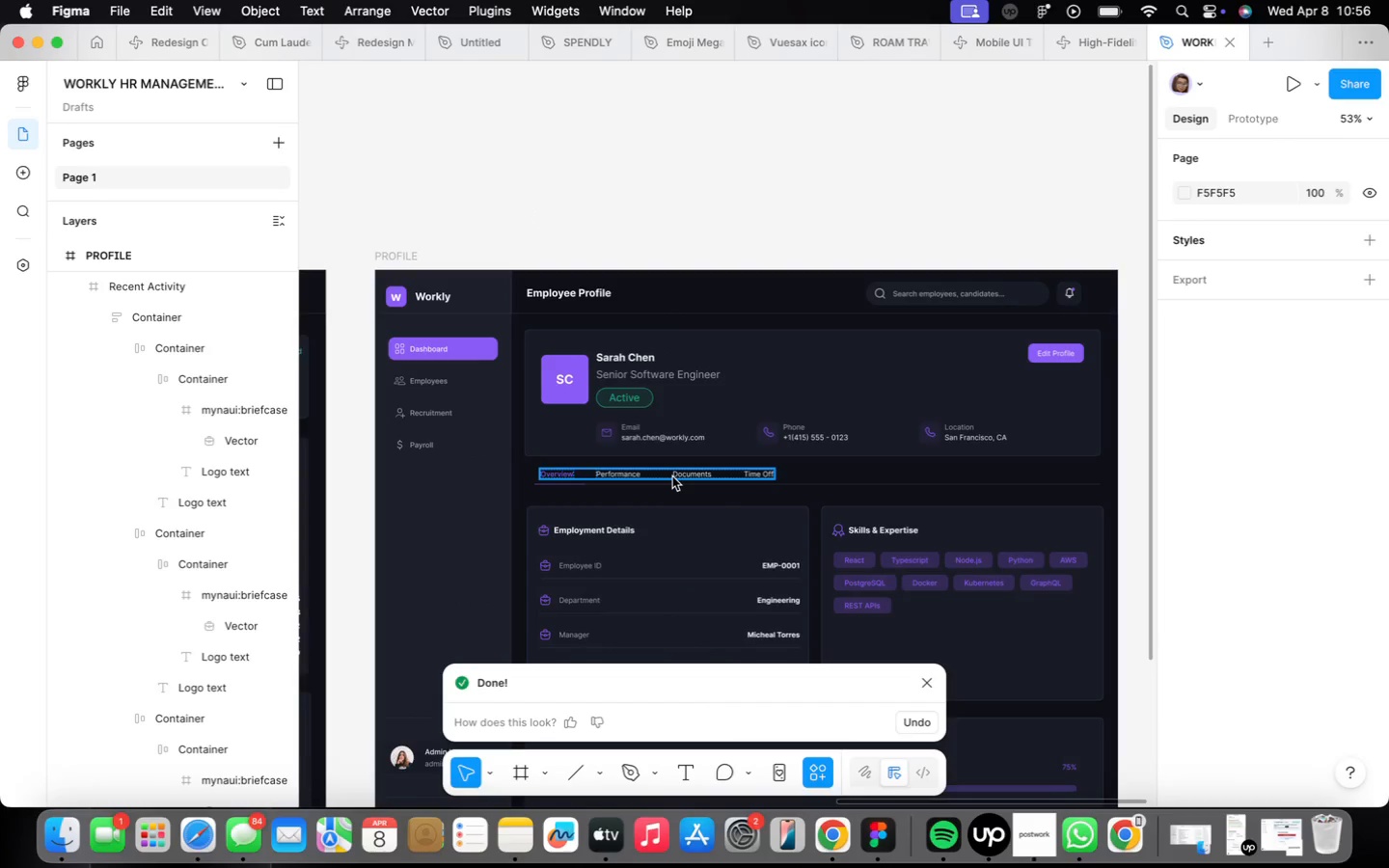 
left_click([672, 476])
 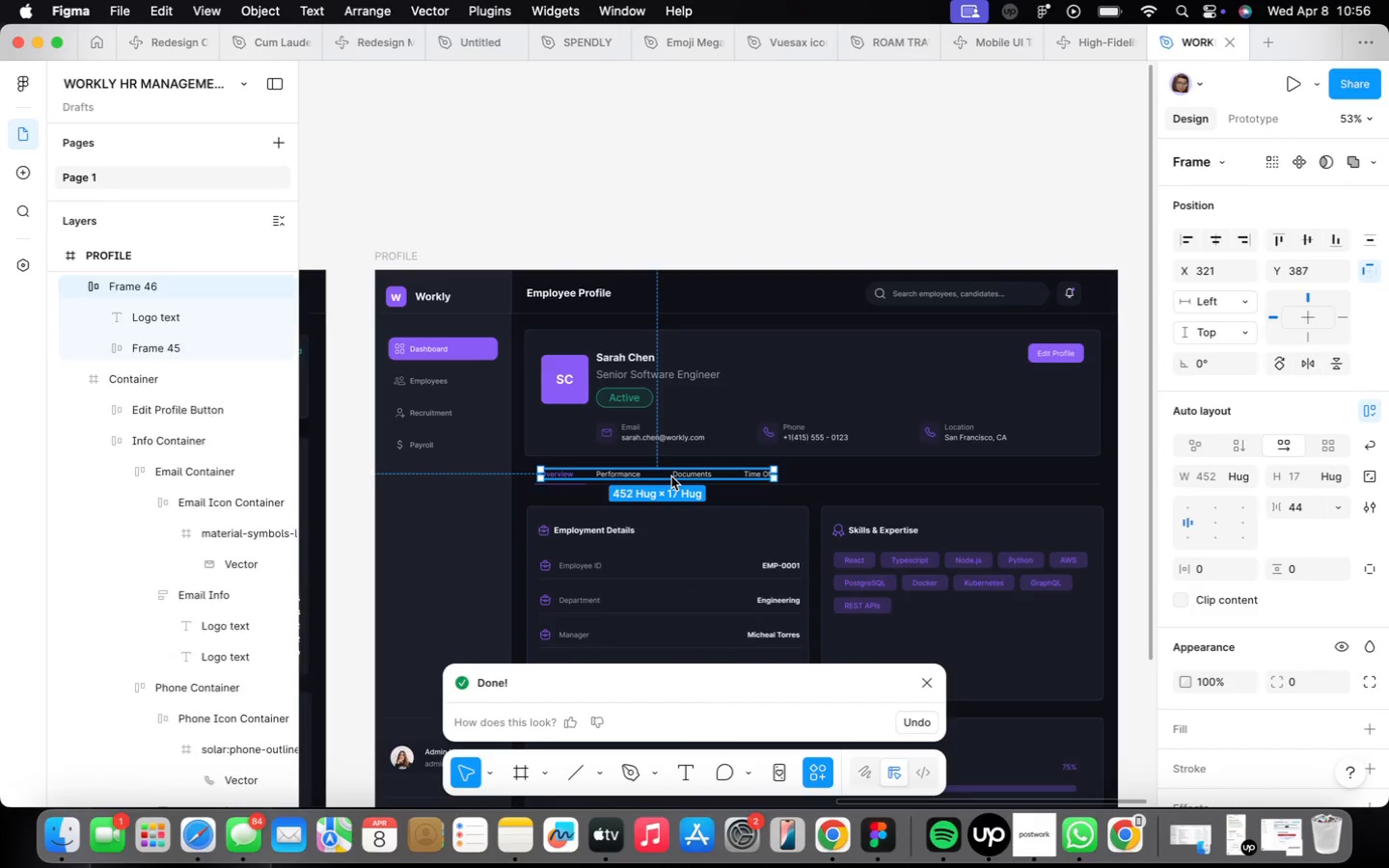 
scroll: coordinate [521, 490], scroll_direction: up, amount: 19.0
 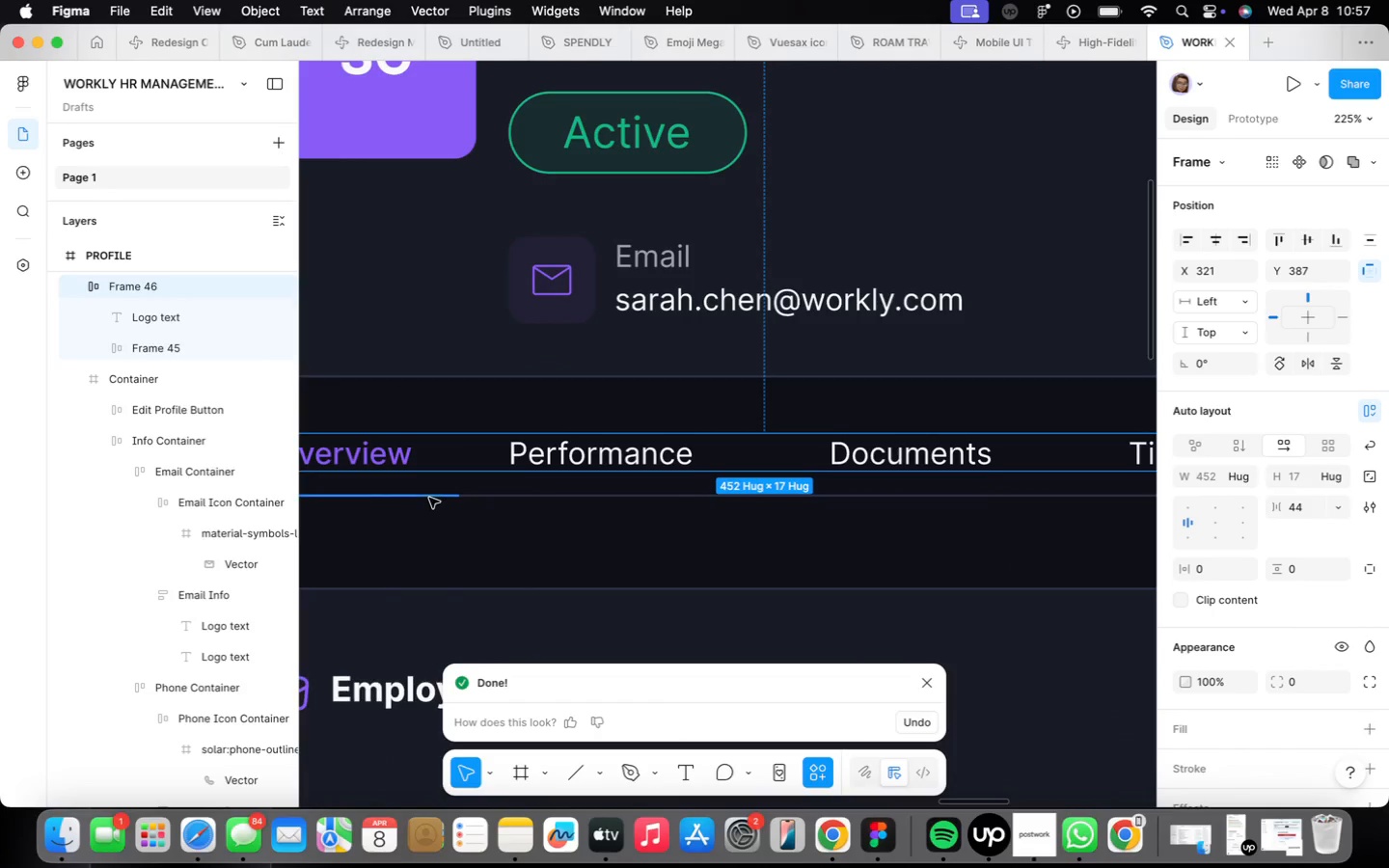 
left_click([429, 498])
 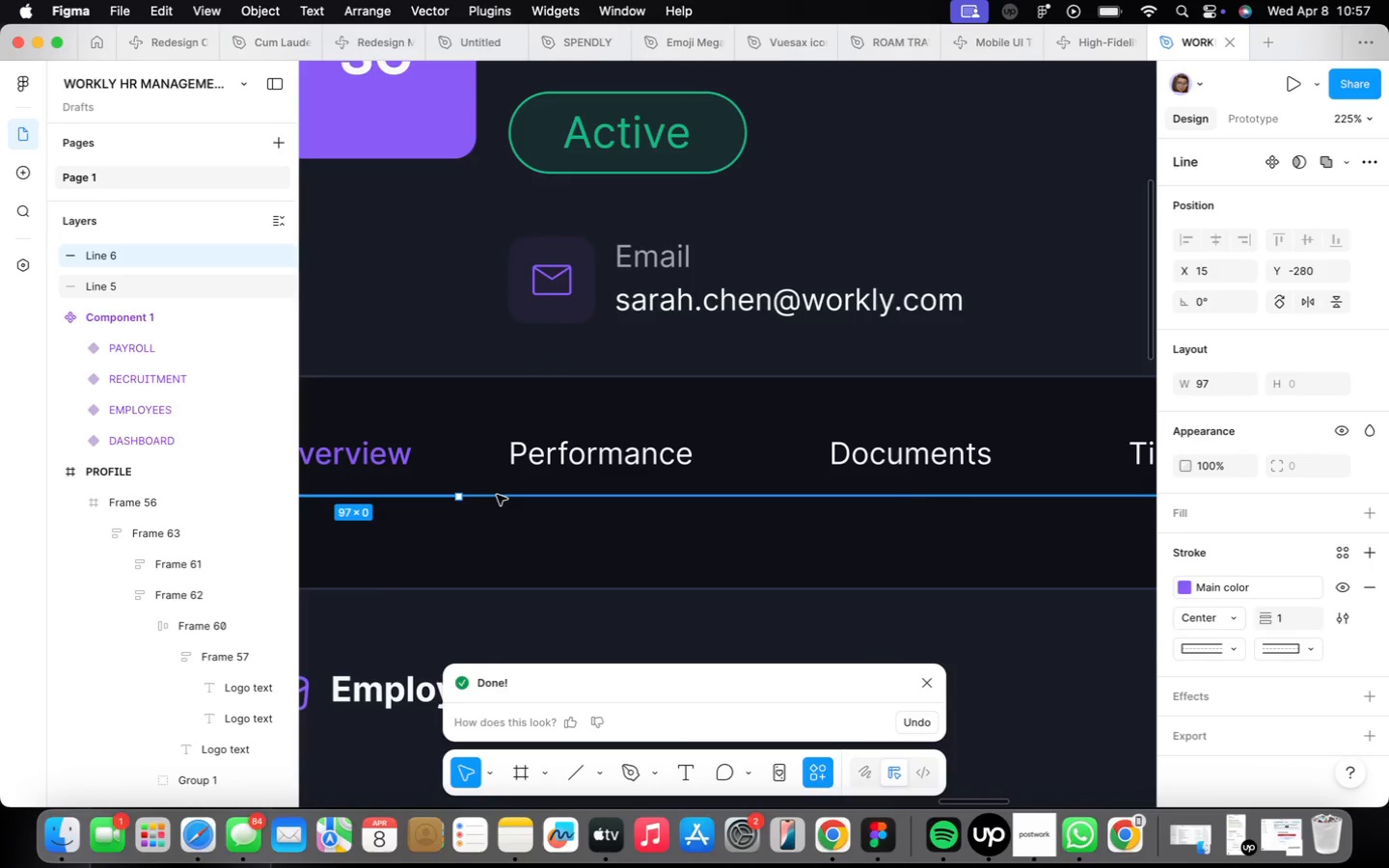 
hold_key(key=ShiftLeft, duration=0.34)
left_click([497, 495])
 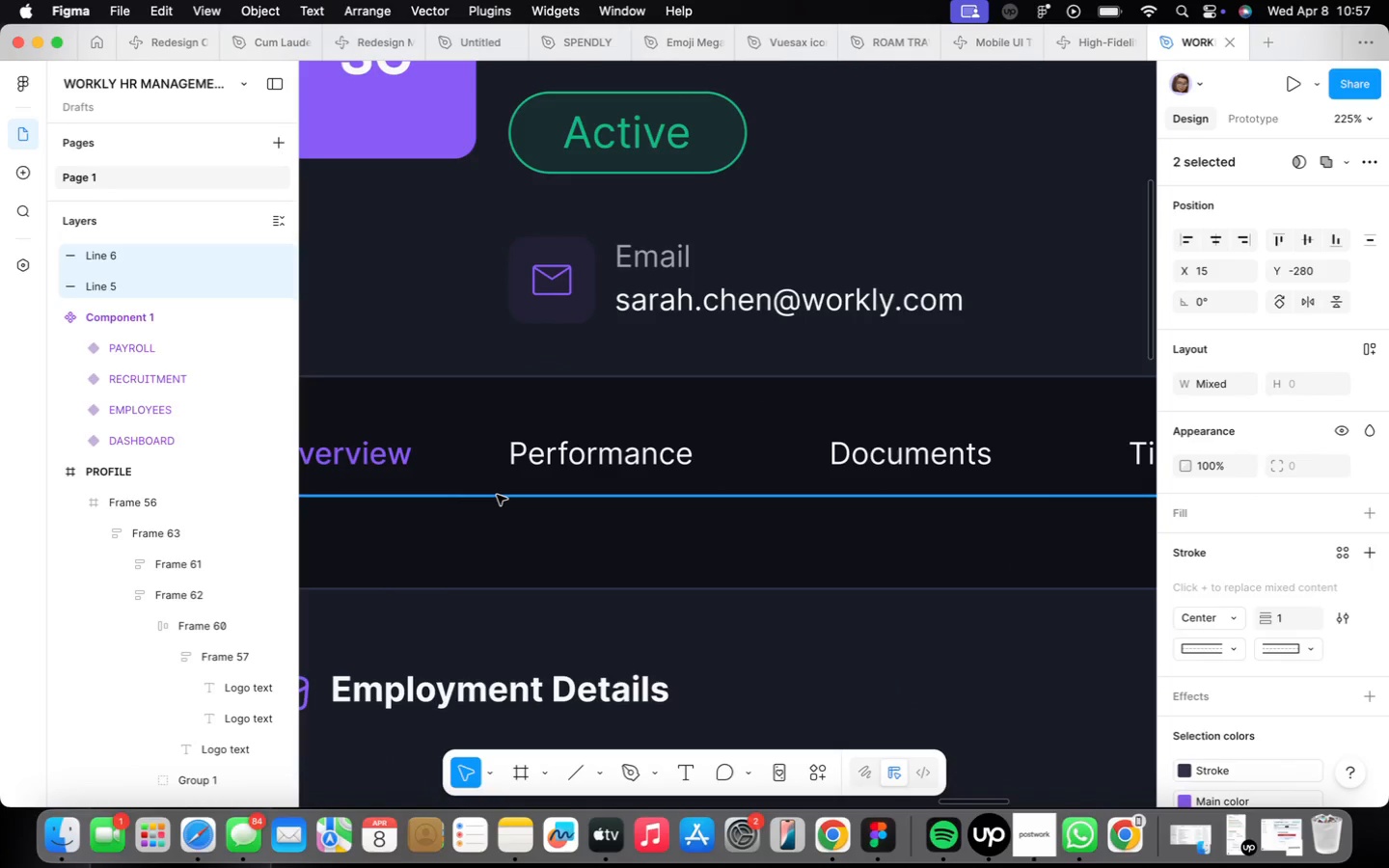 
key(Meta+CommandLeft)
 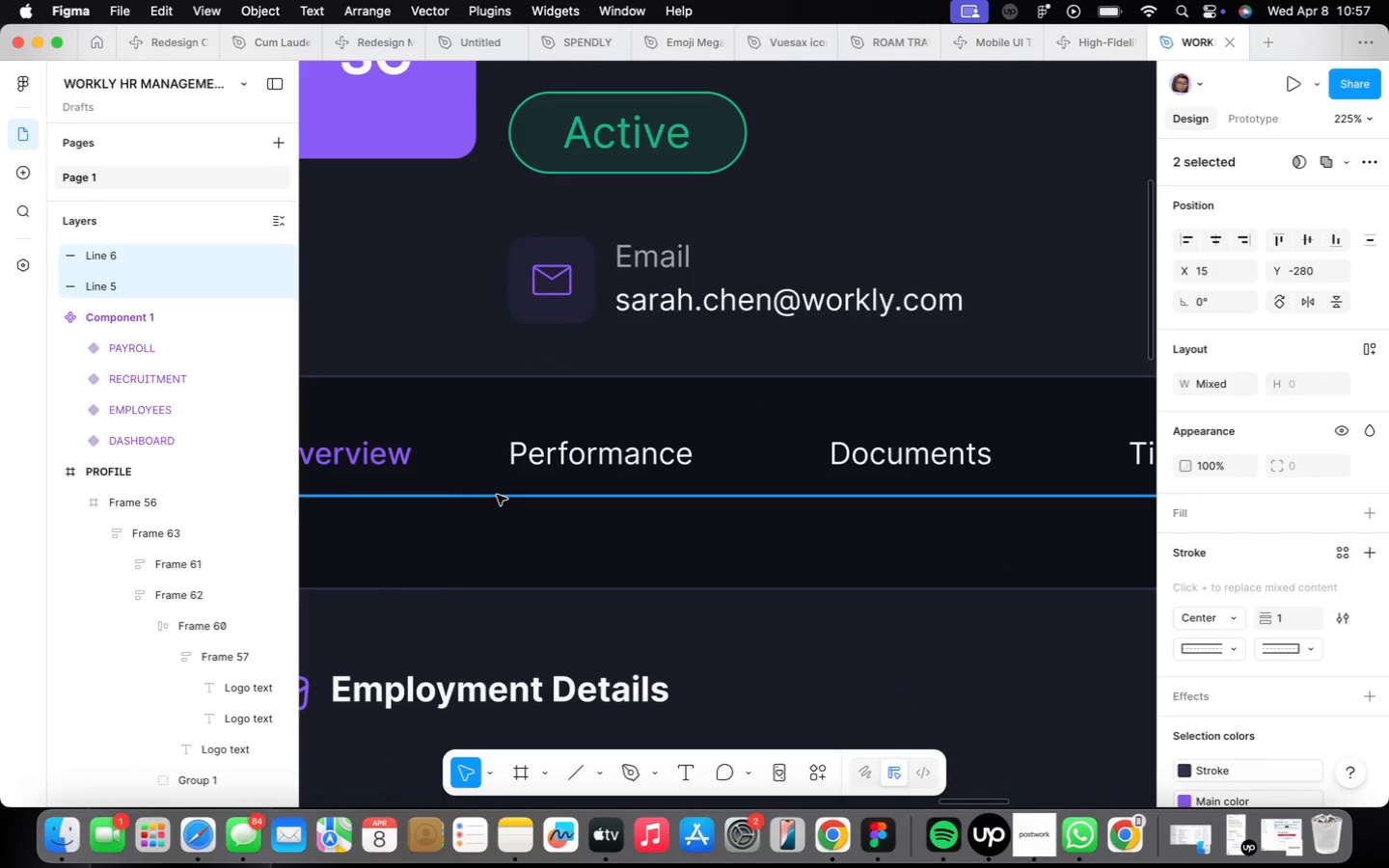 
key(Meta+G)
 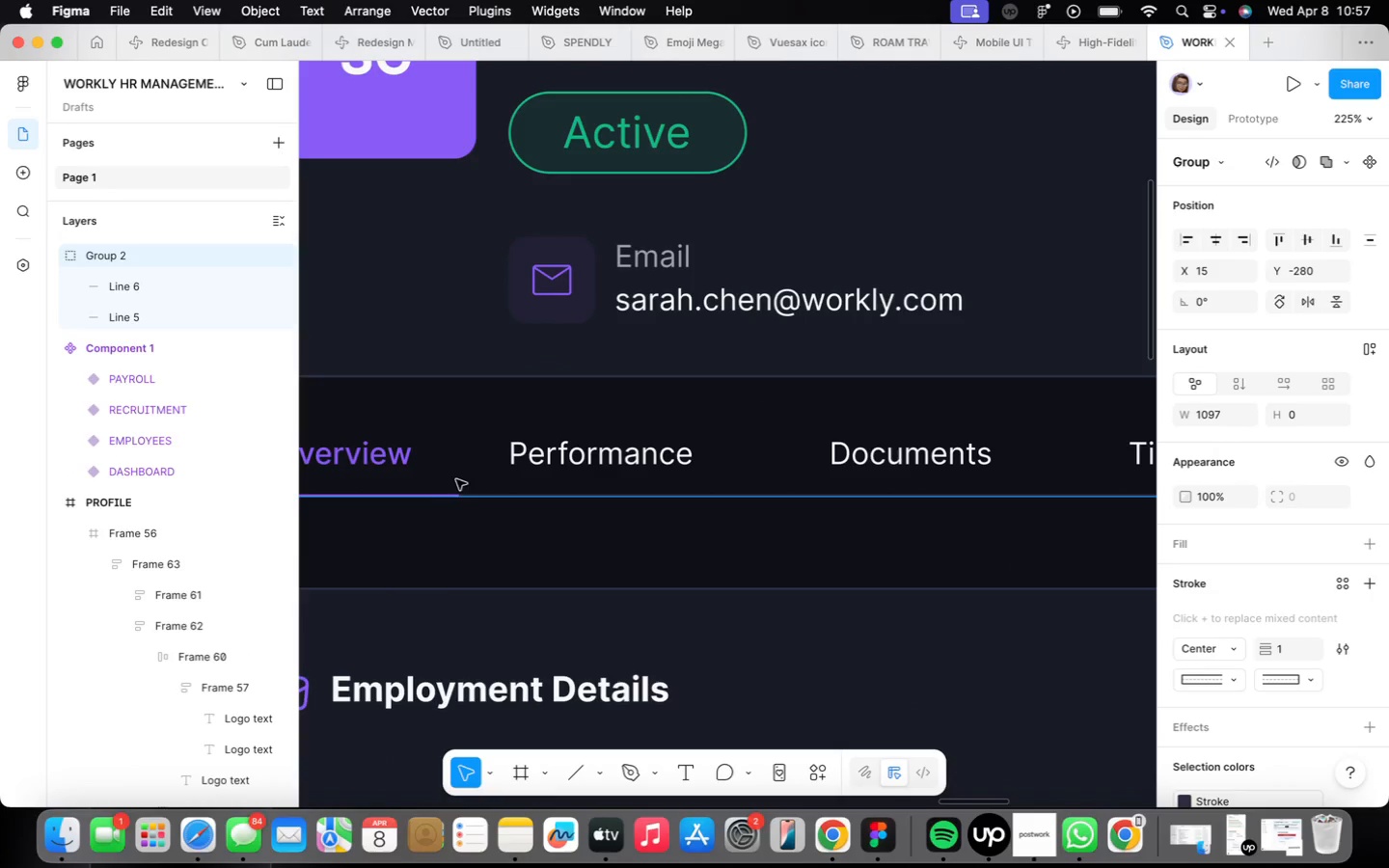 
left_click([472, 520])
 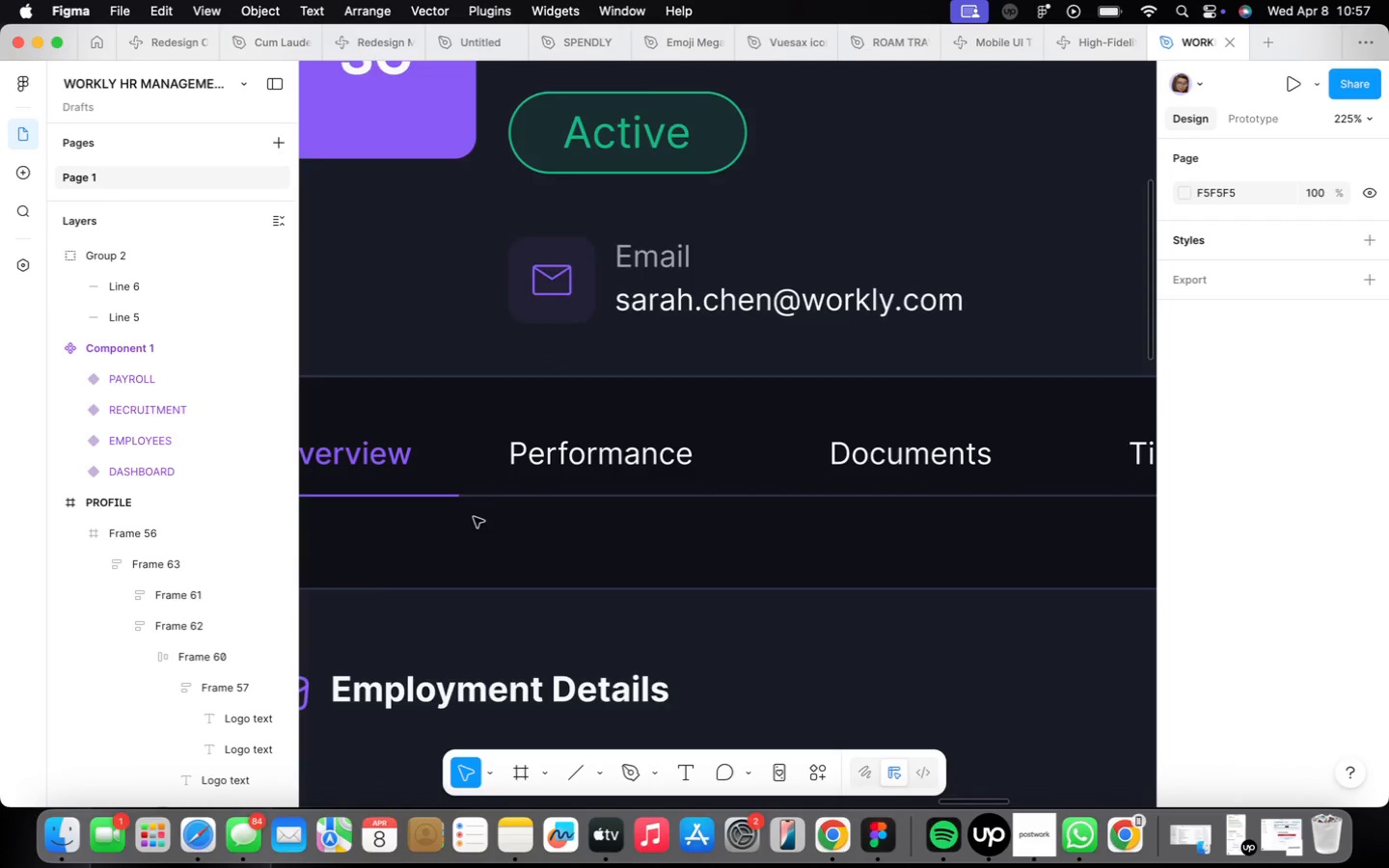 
scroll: coordinate [473, 517], scroll_direction: down, amount: 2.0
 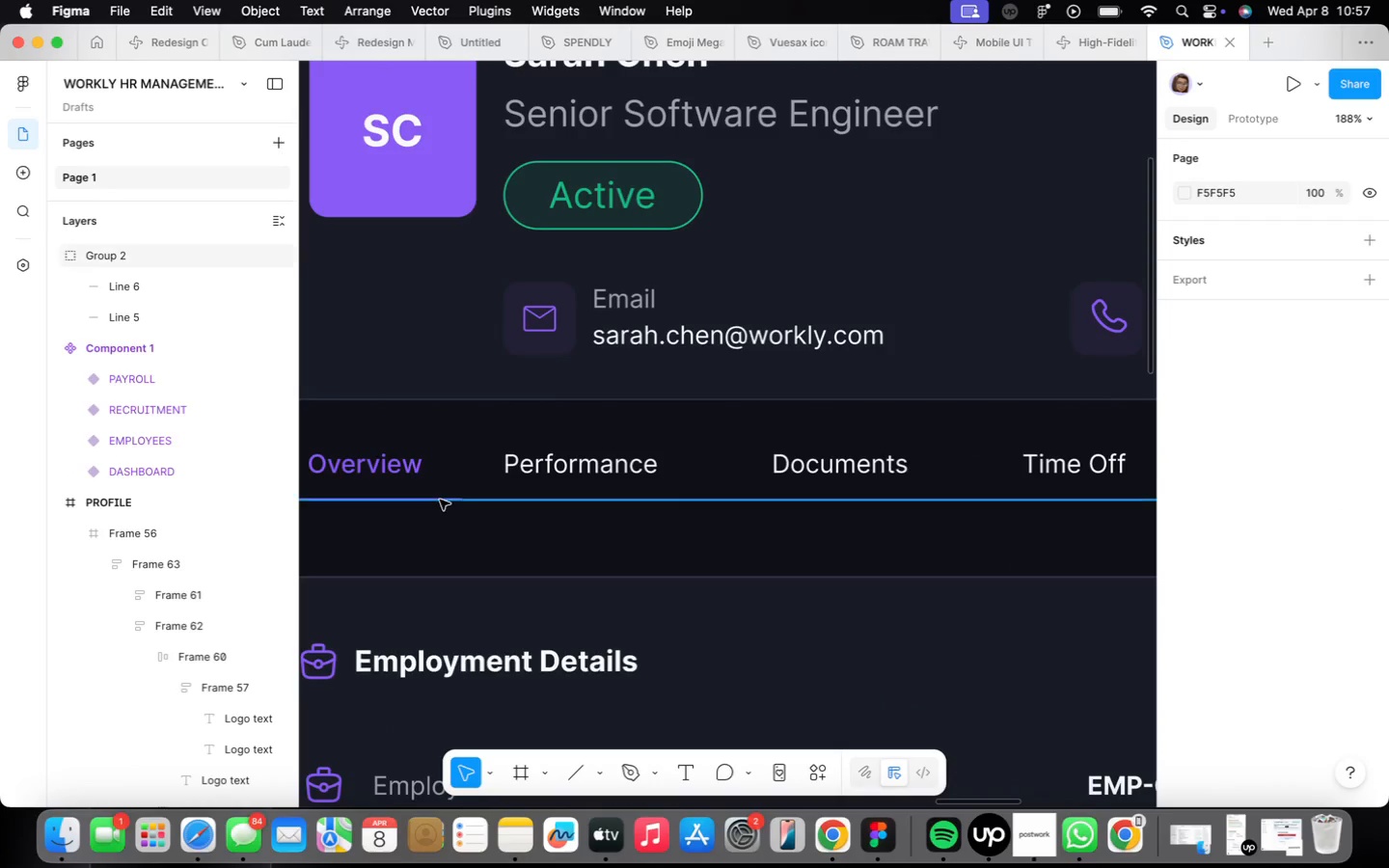 
left_click([435, 497])
 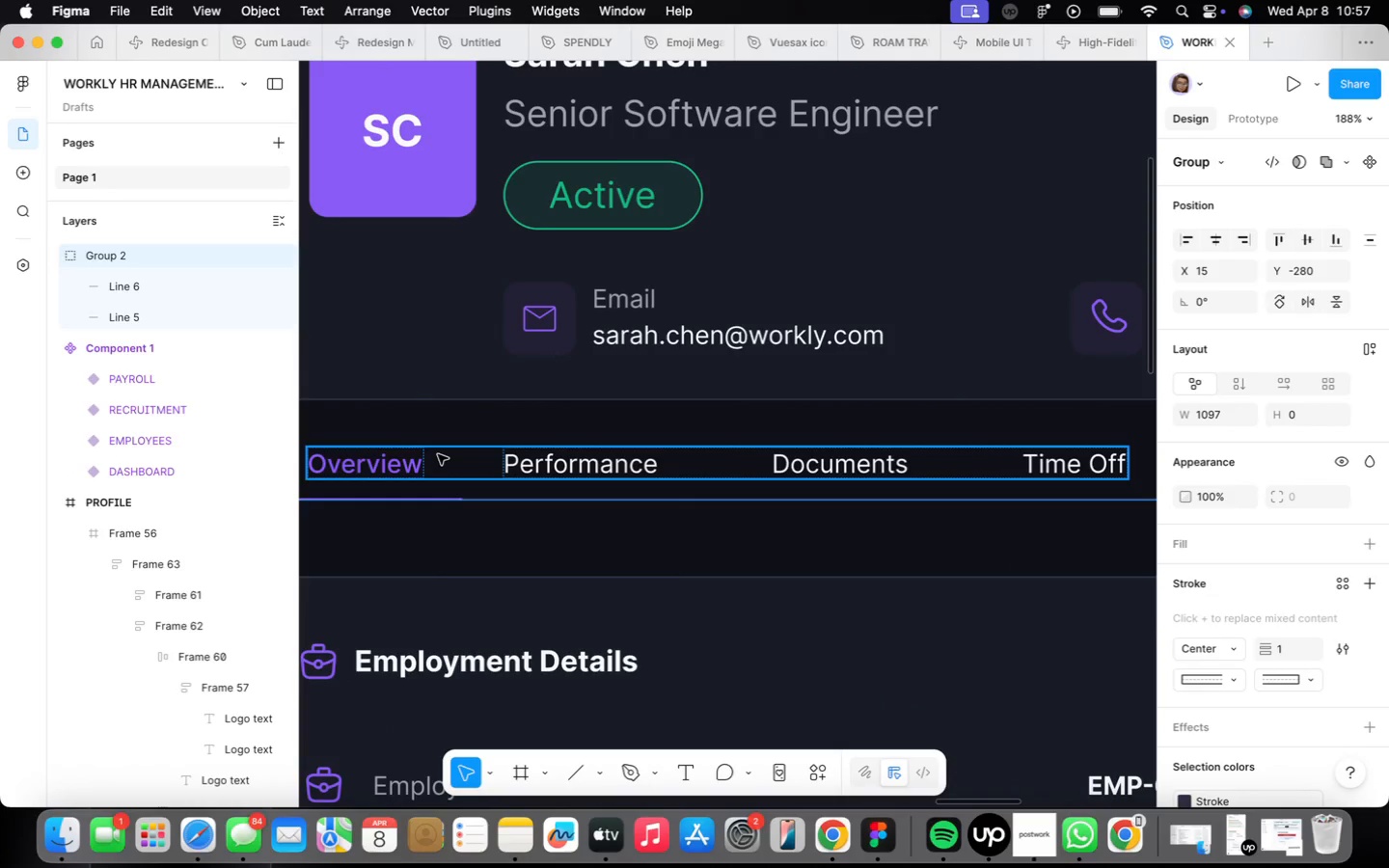 
hold_key(key=ShiftLeft, duration=0.34)
 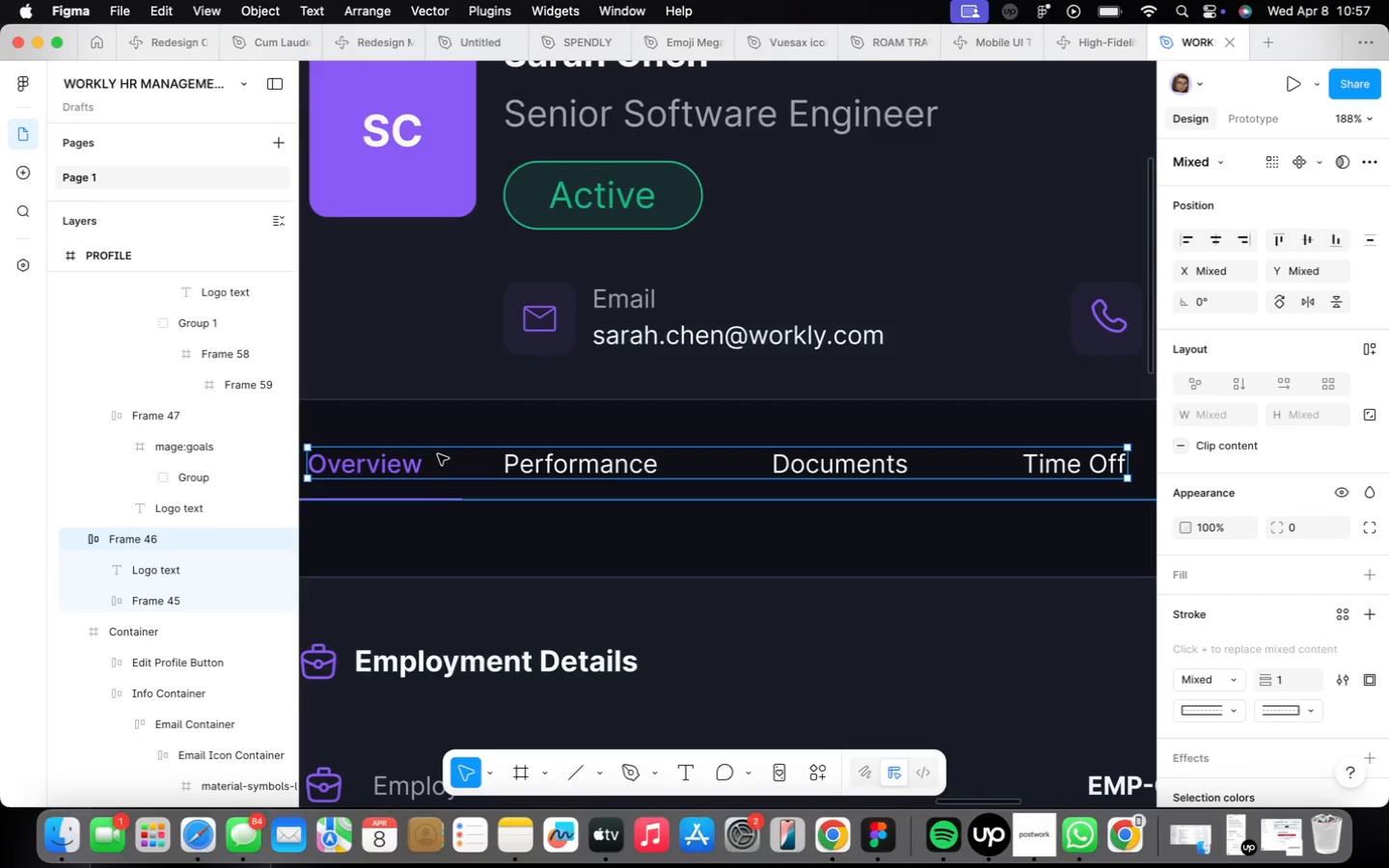 
key(Shift+ShiftLeft)
 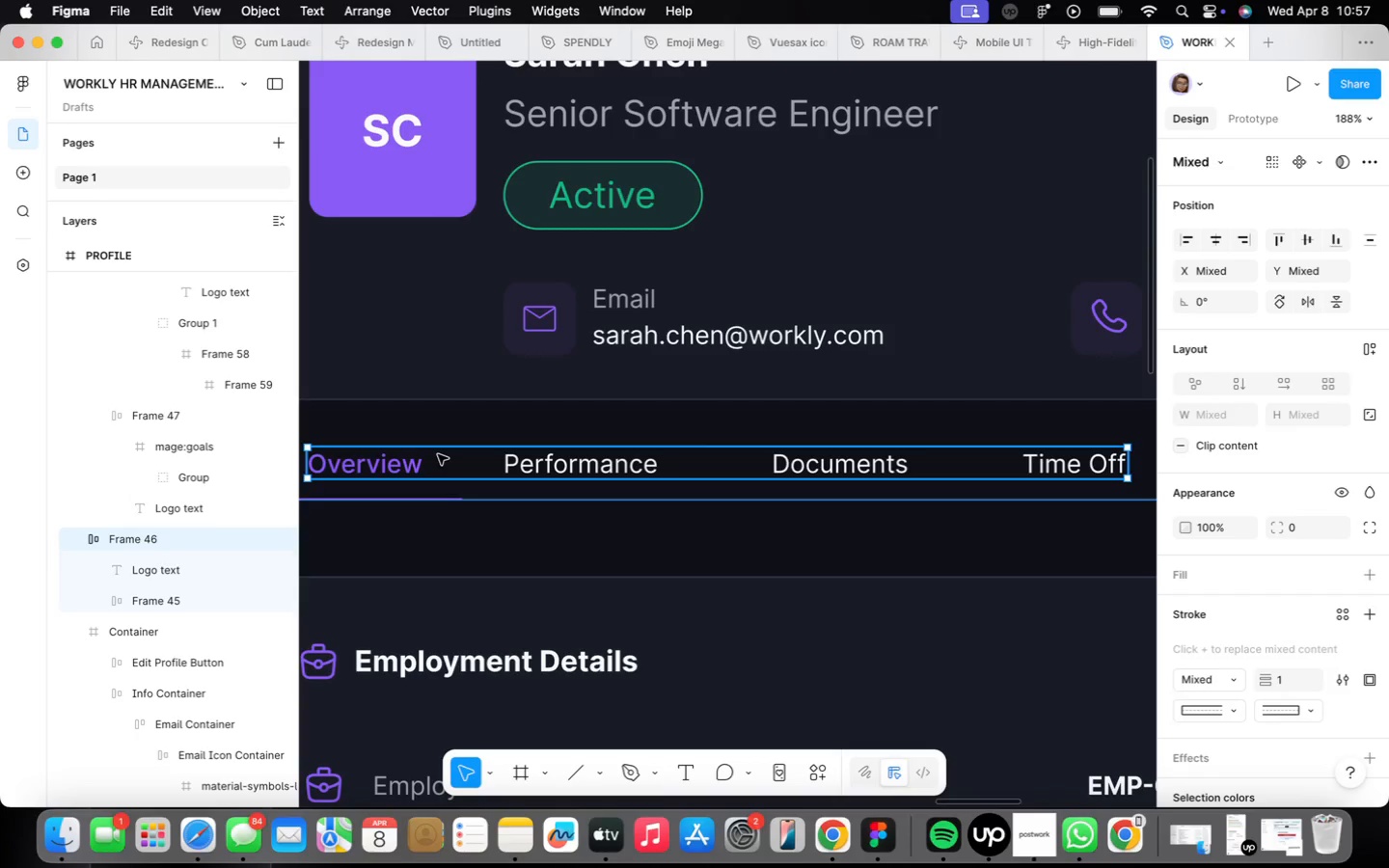 
key(Shift+A)
 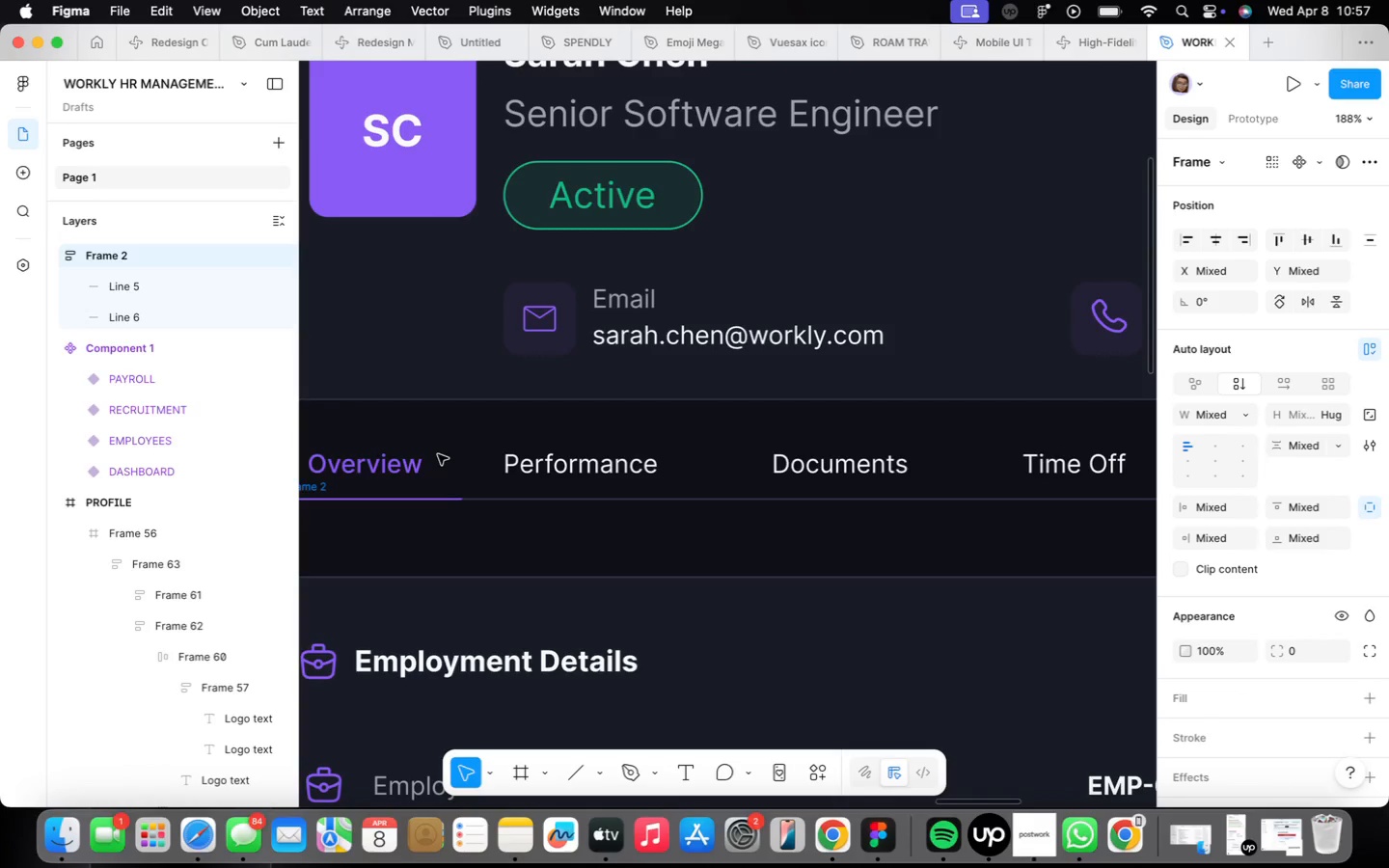 
scroll: coordinate [438, 453], scroll_direction: down, amount: 5.0
 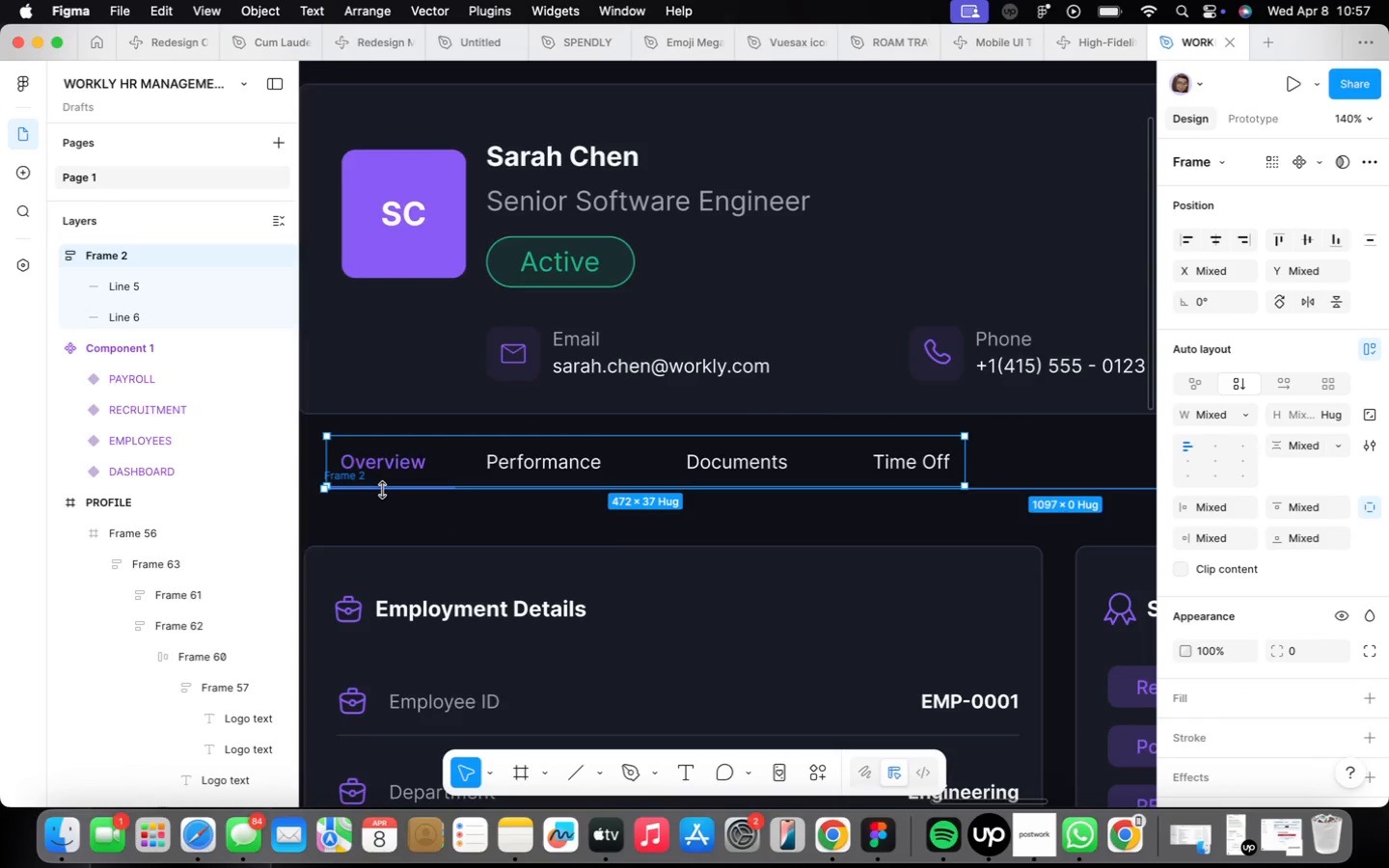 
scroll: coordinate [384, 491], scroll_direction: up, amount: 1.0
 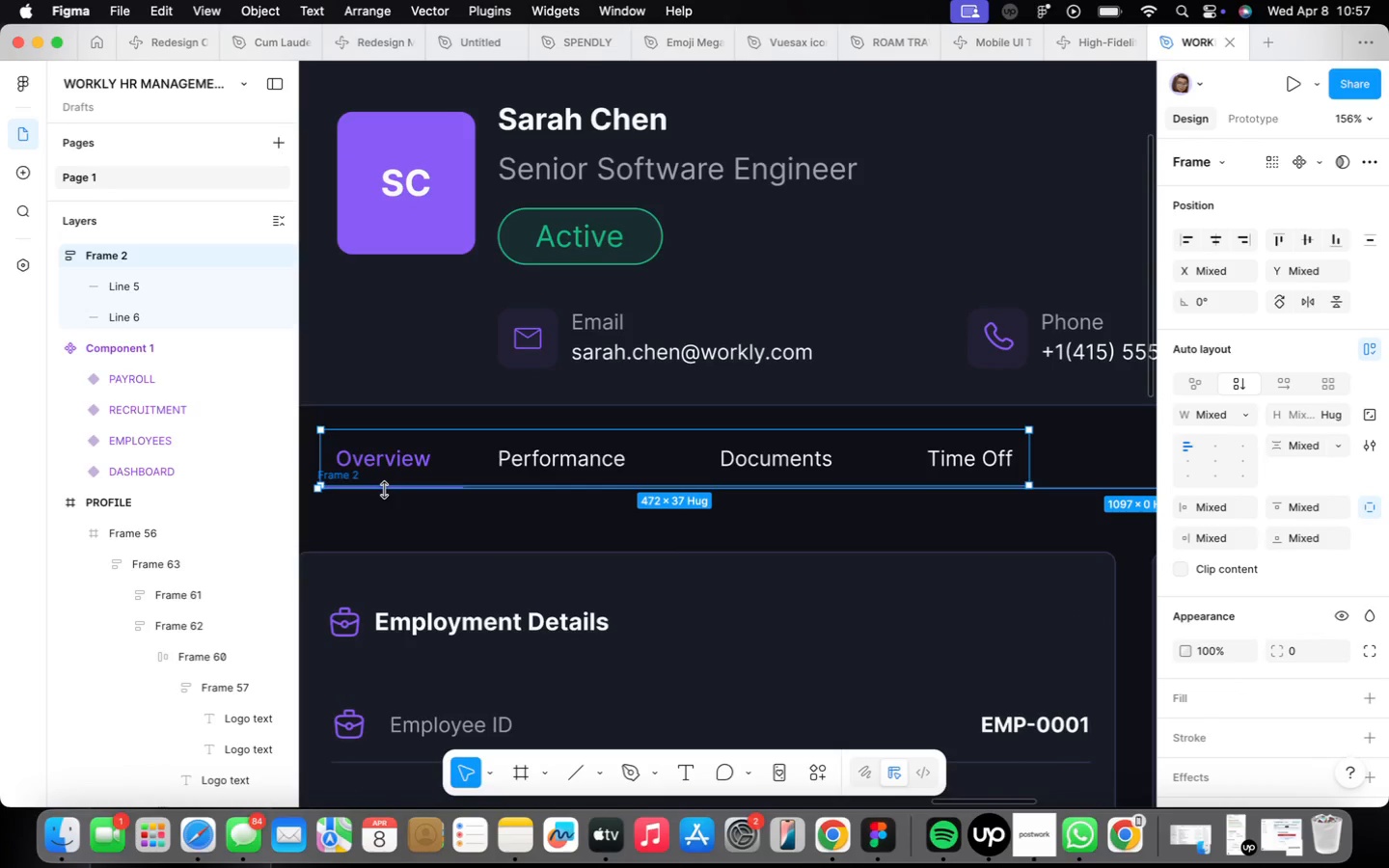 
key(Meta+CommandLeft)
 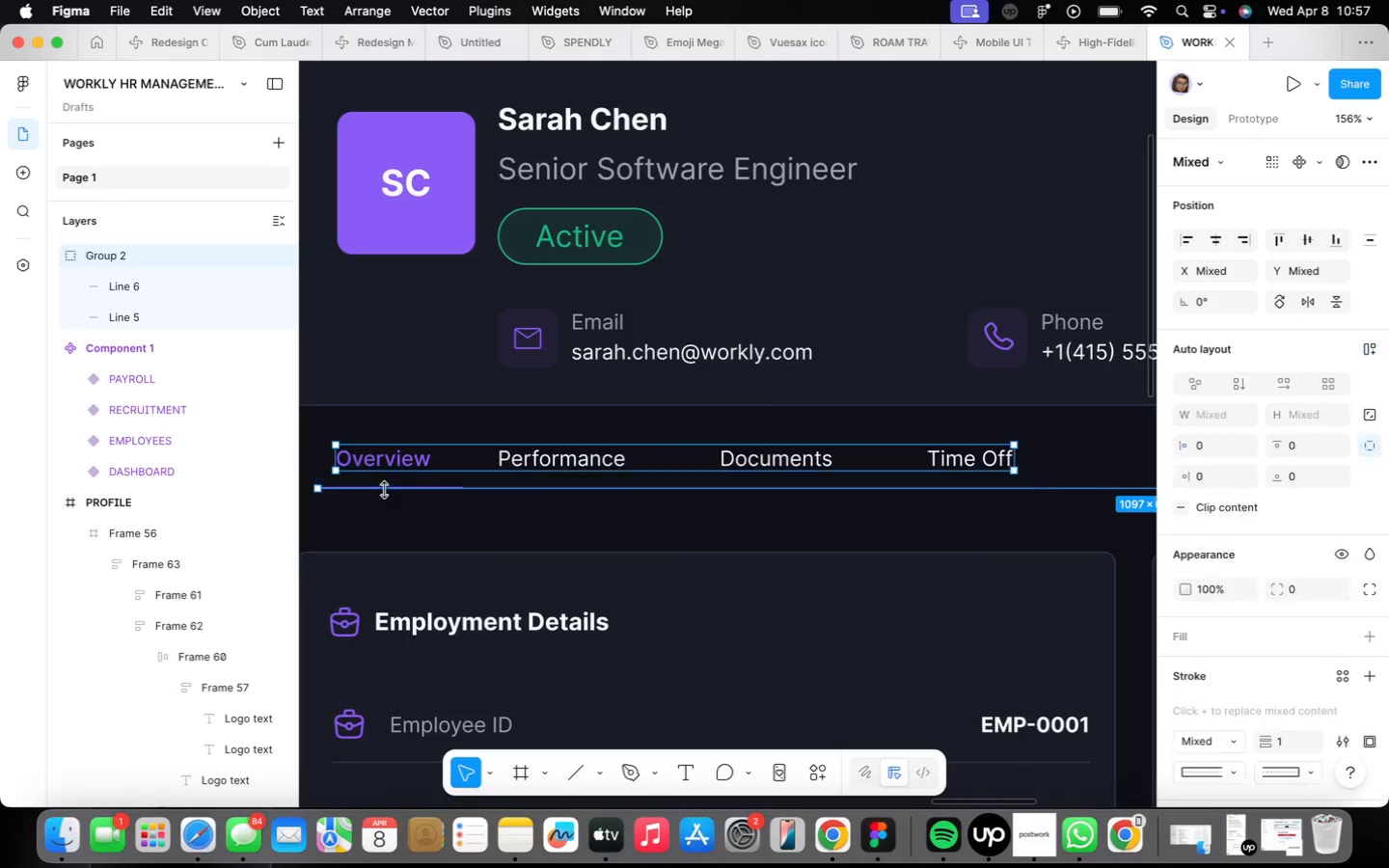 
key(Meta+Z)
 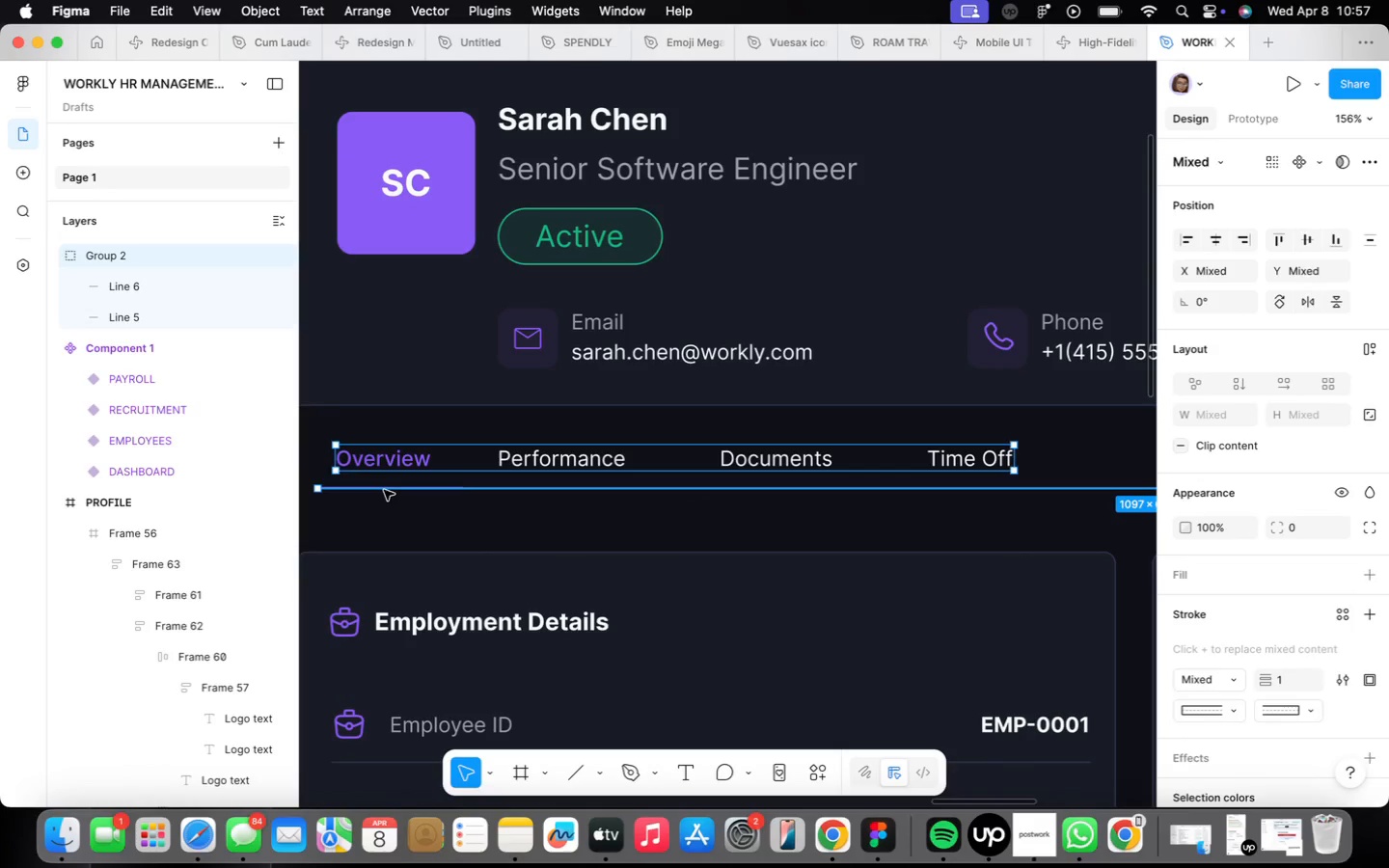 
scroll: coordinate [417, 443], scroll_direction: down, amount: 11.0
 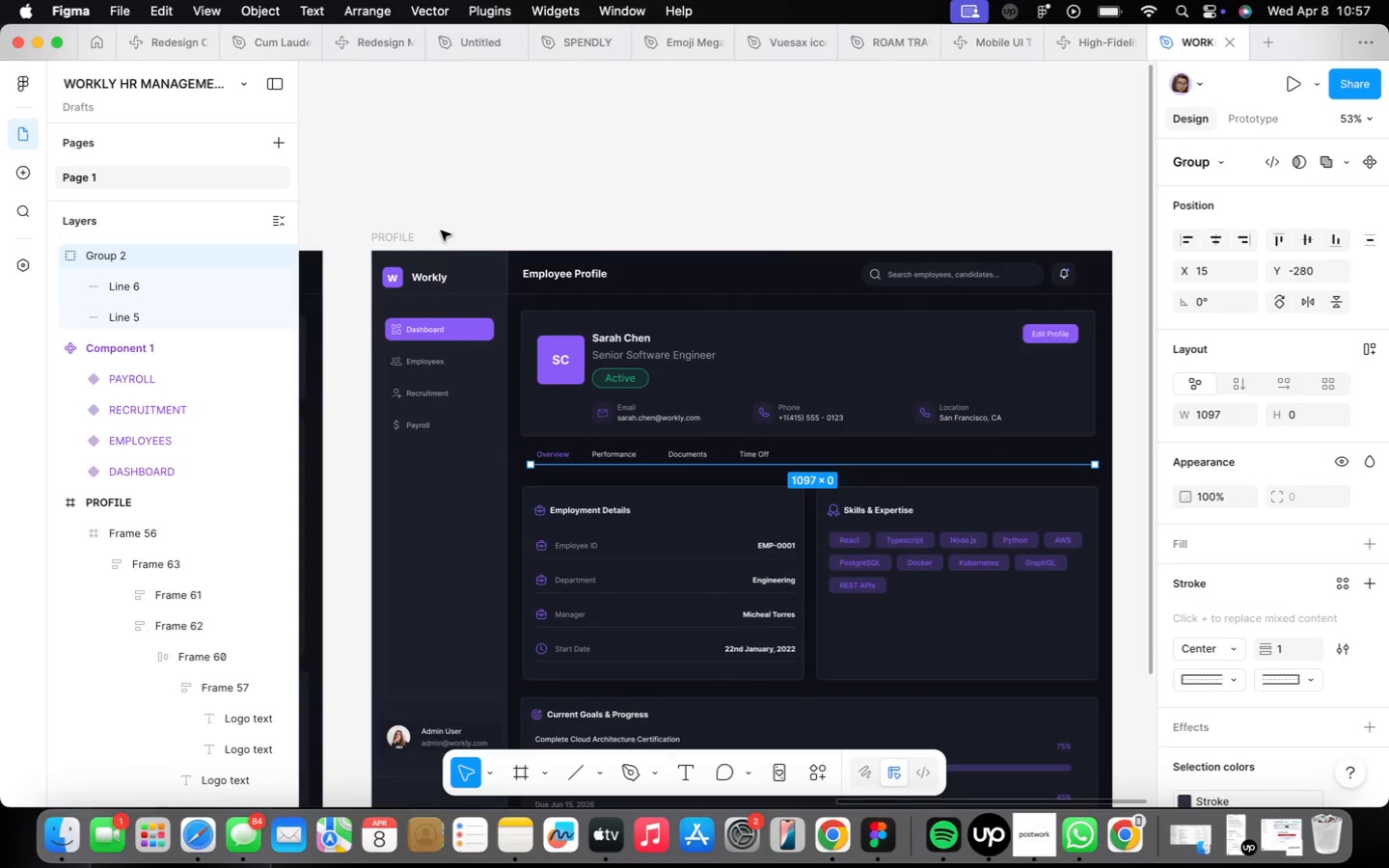 
left_click([389, 231])
 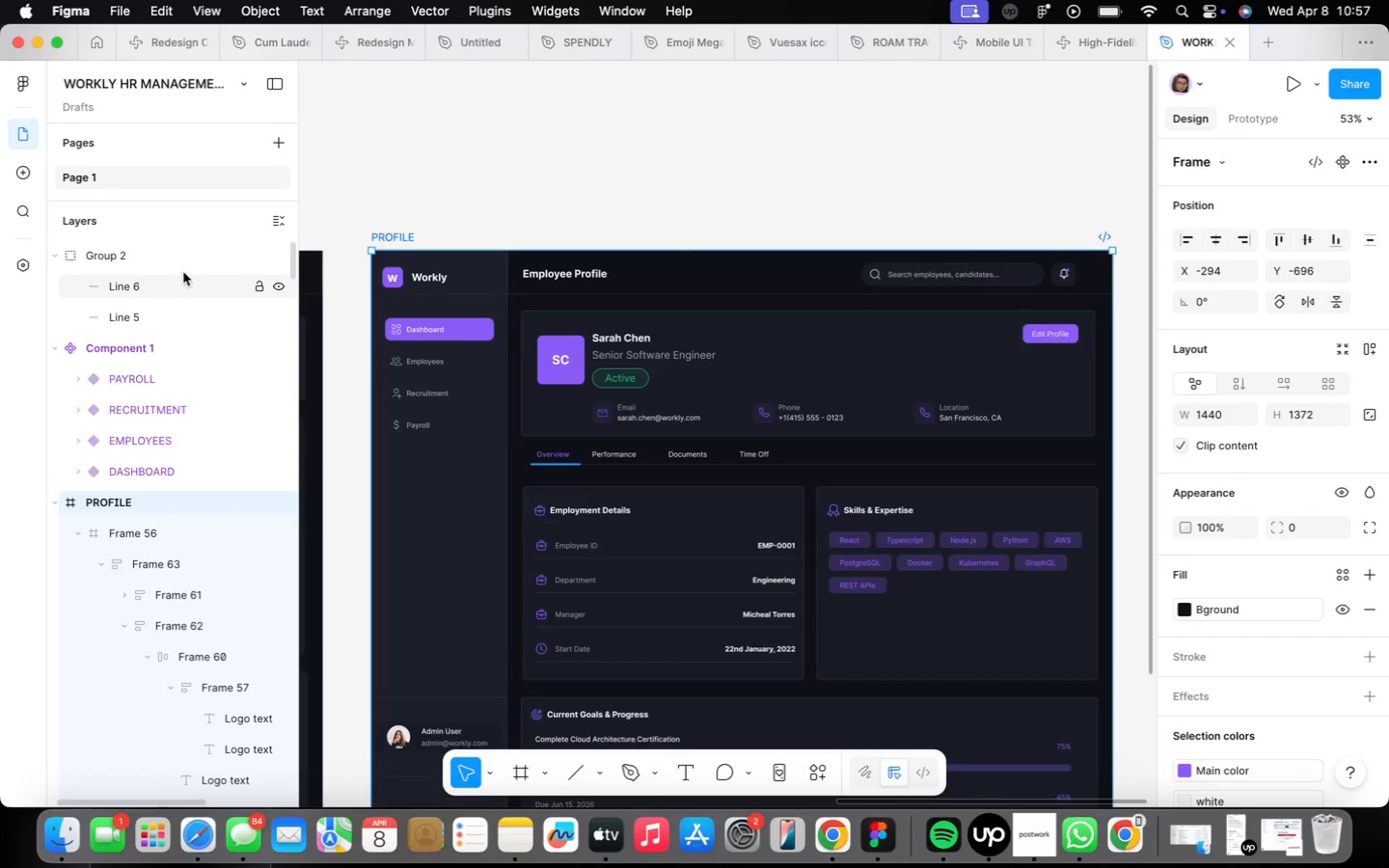 
wait(5.41)
 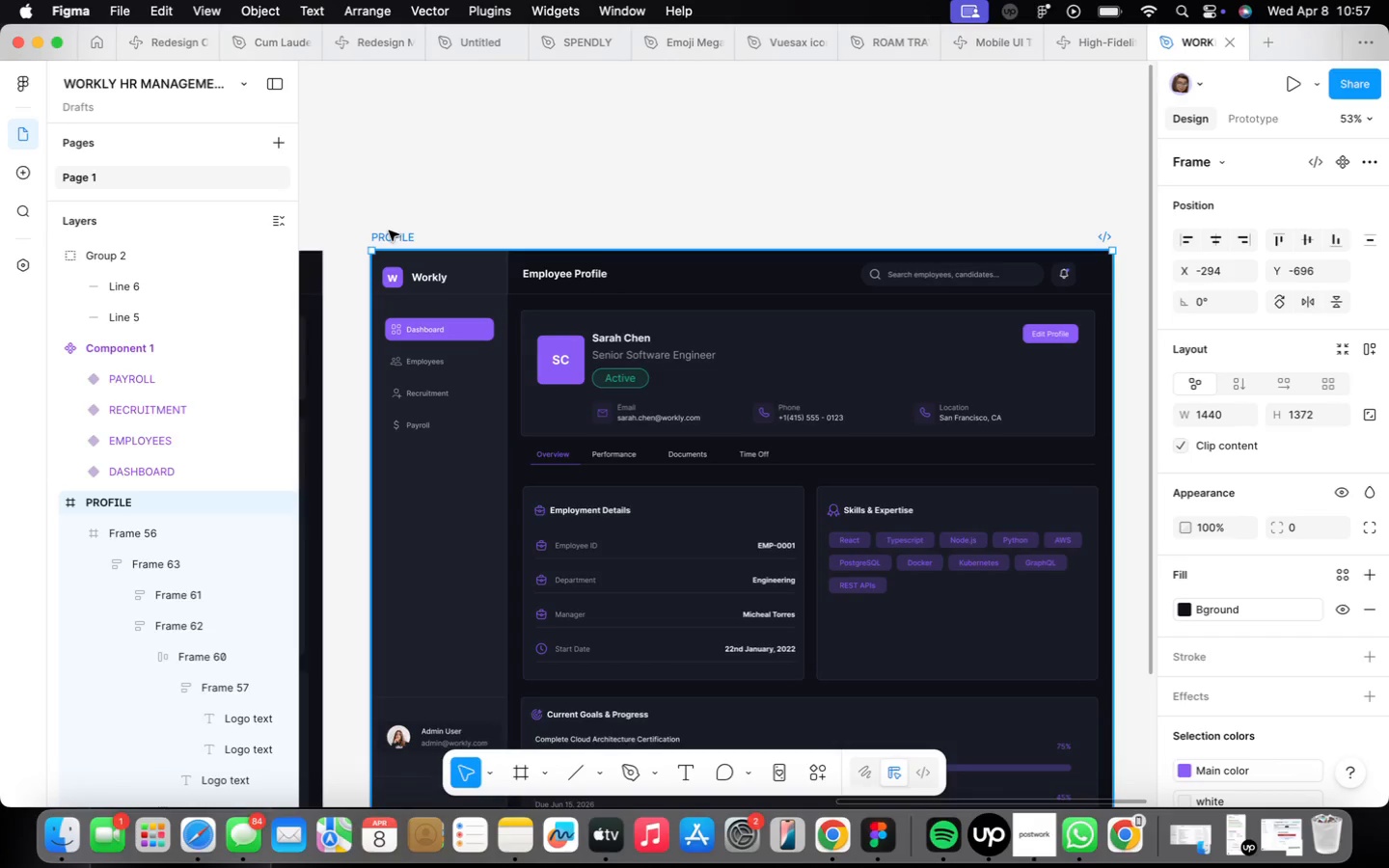 
left_click_drag(start_coordinate=[175, 258], to_coordinate=[189, 500])
 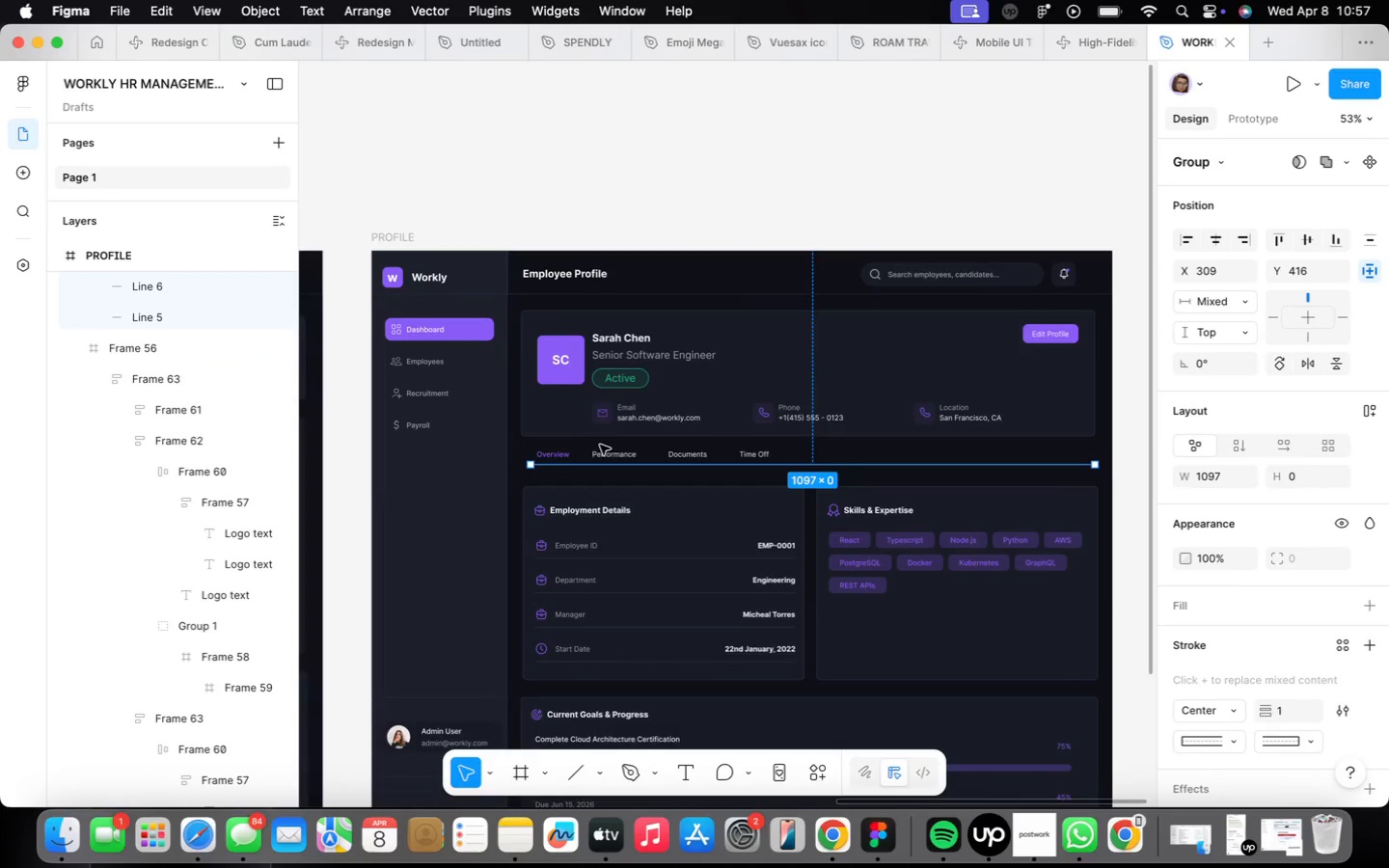 
scroll: coordinate [600, 447], scroll_direction: up, amount: 9.0
 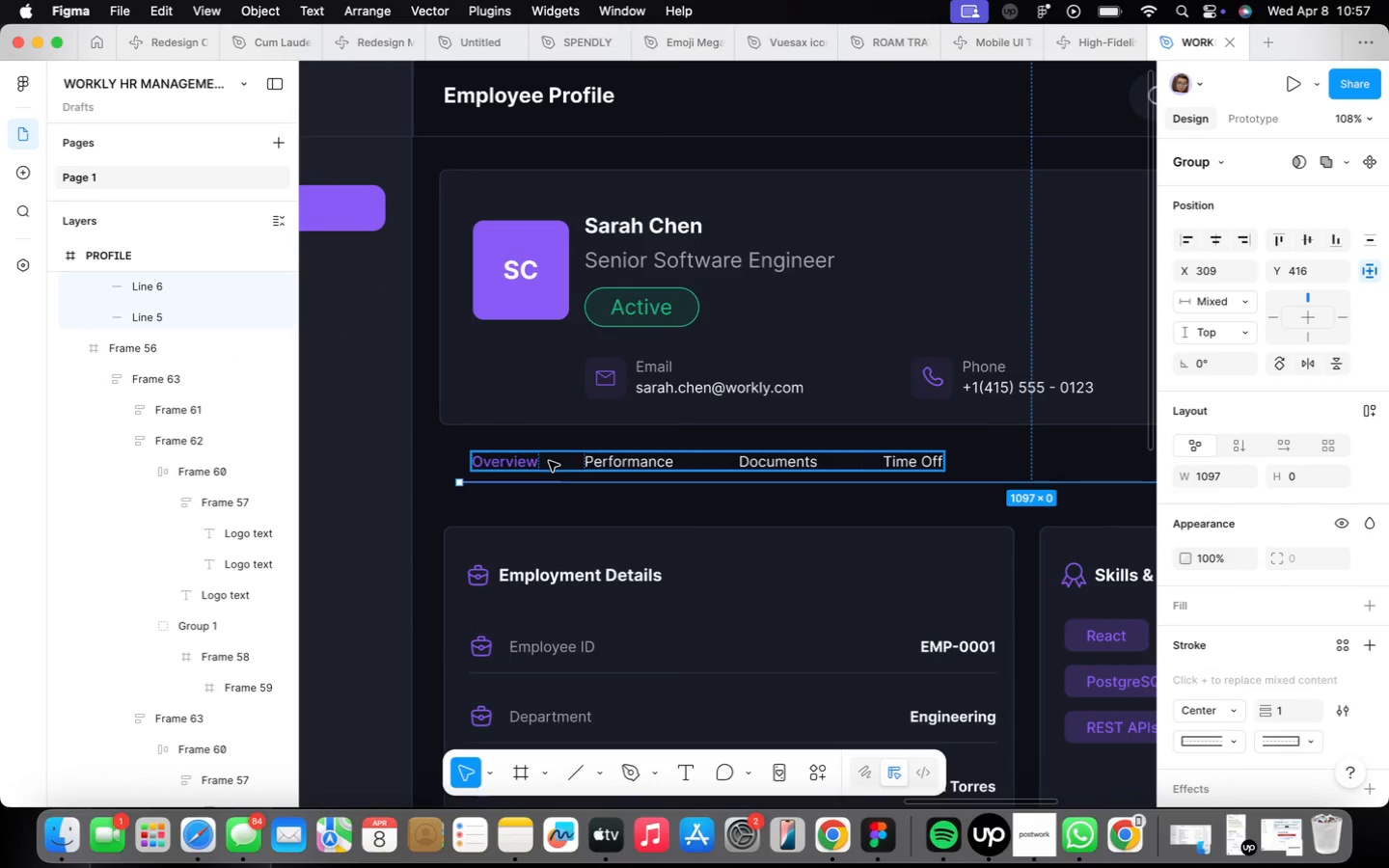 
hold_key(key=ShiftLeft, duration=0.38)
left_click([549, 461])
 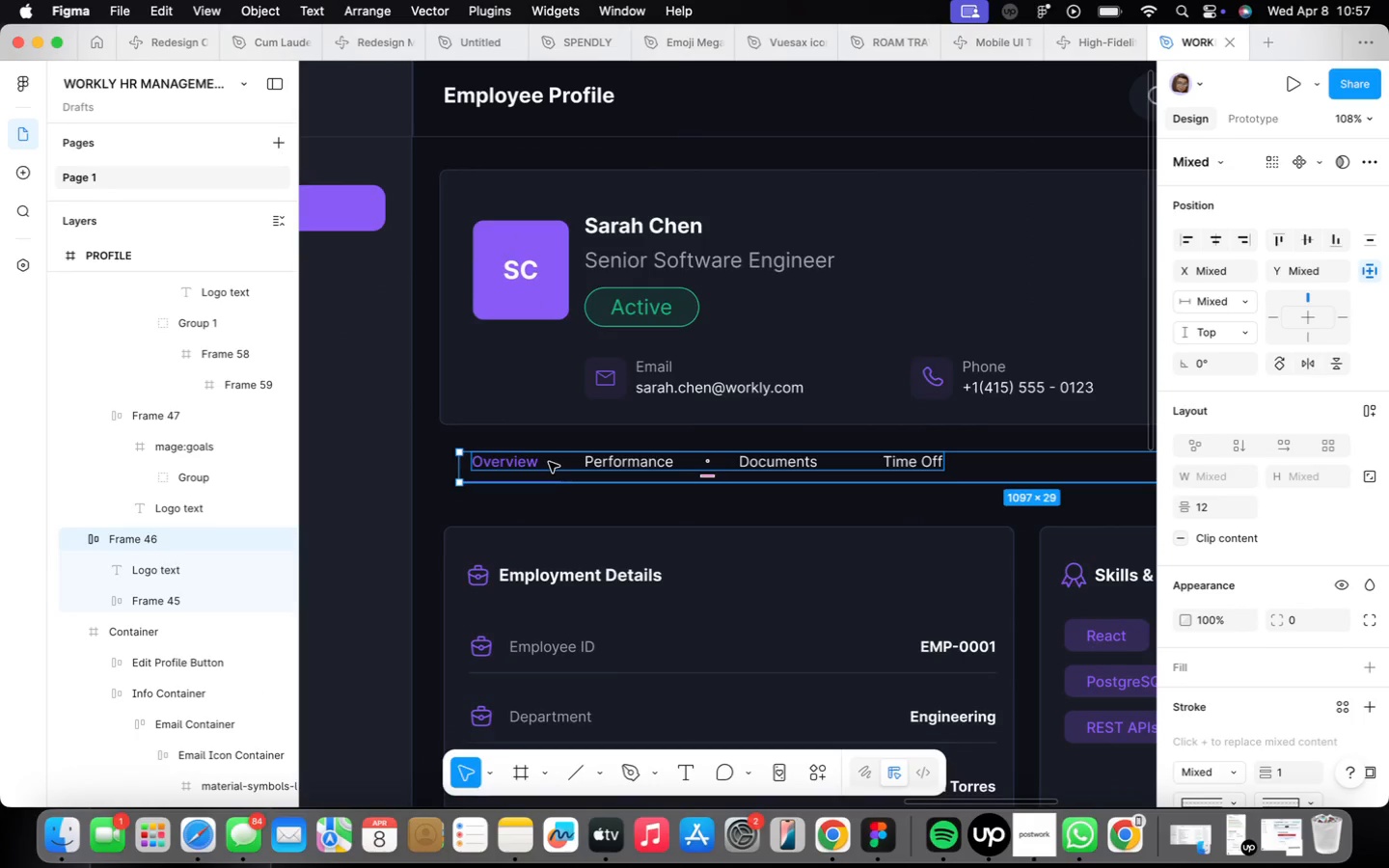 
key(Shift+ShiftLeft)
 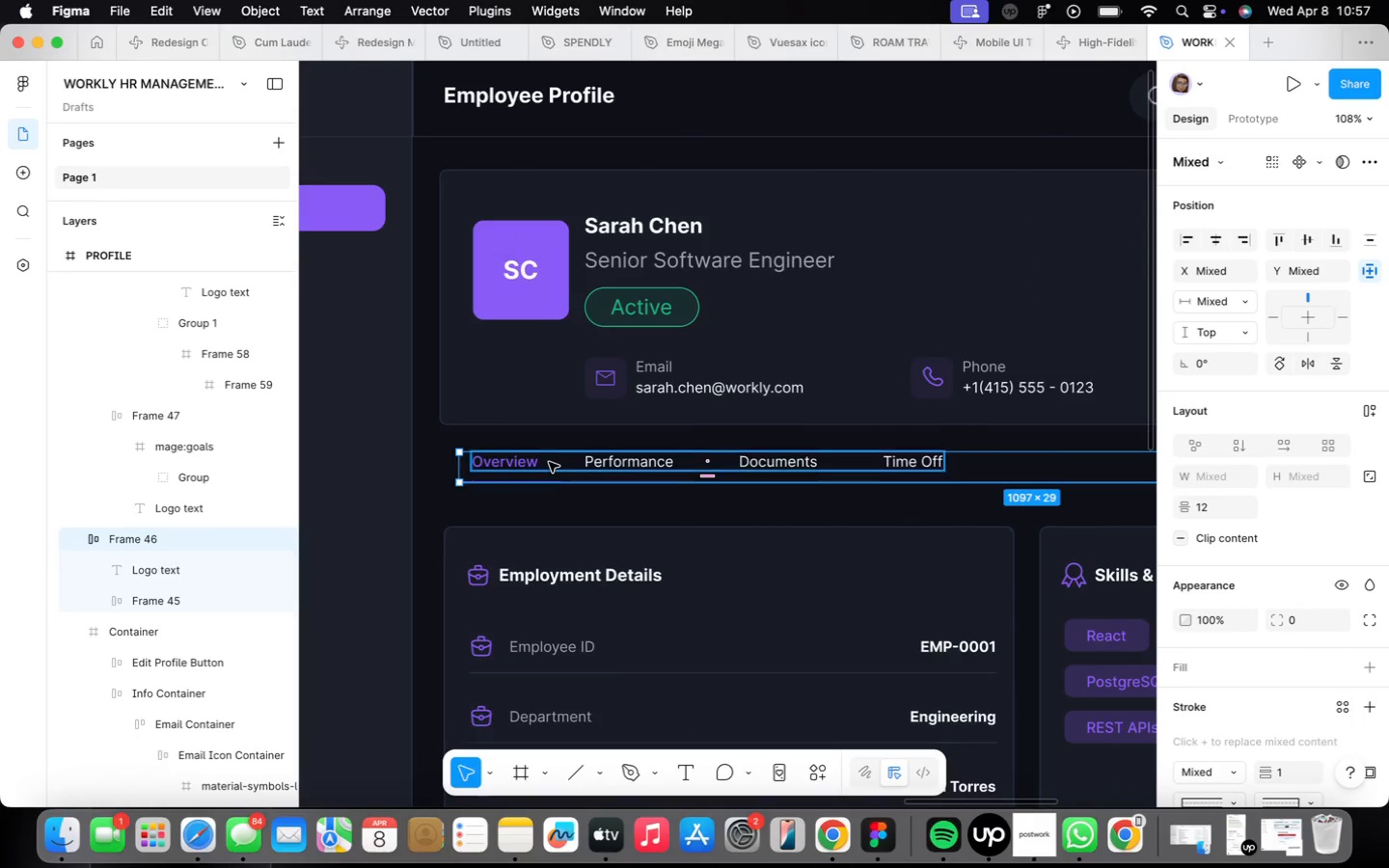 
key(Shift+A)
 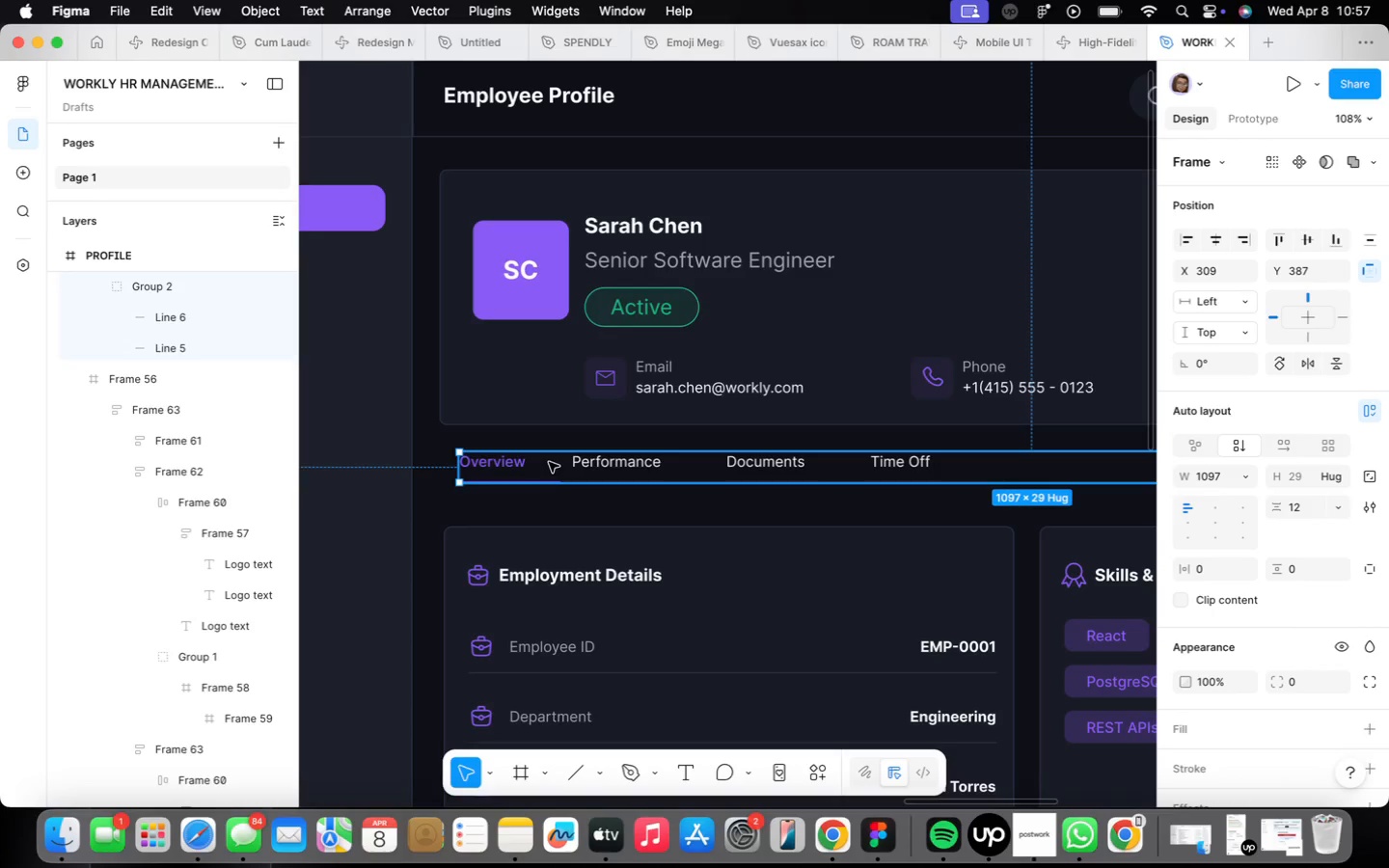 
scroll: coordinate [533, 482], scroll_direction: up, amount: 9.0
 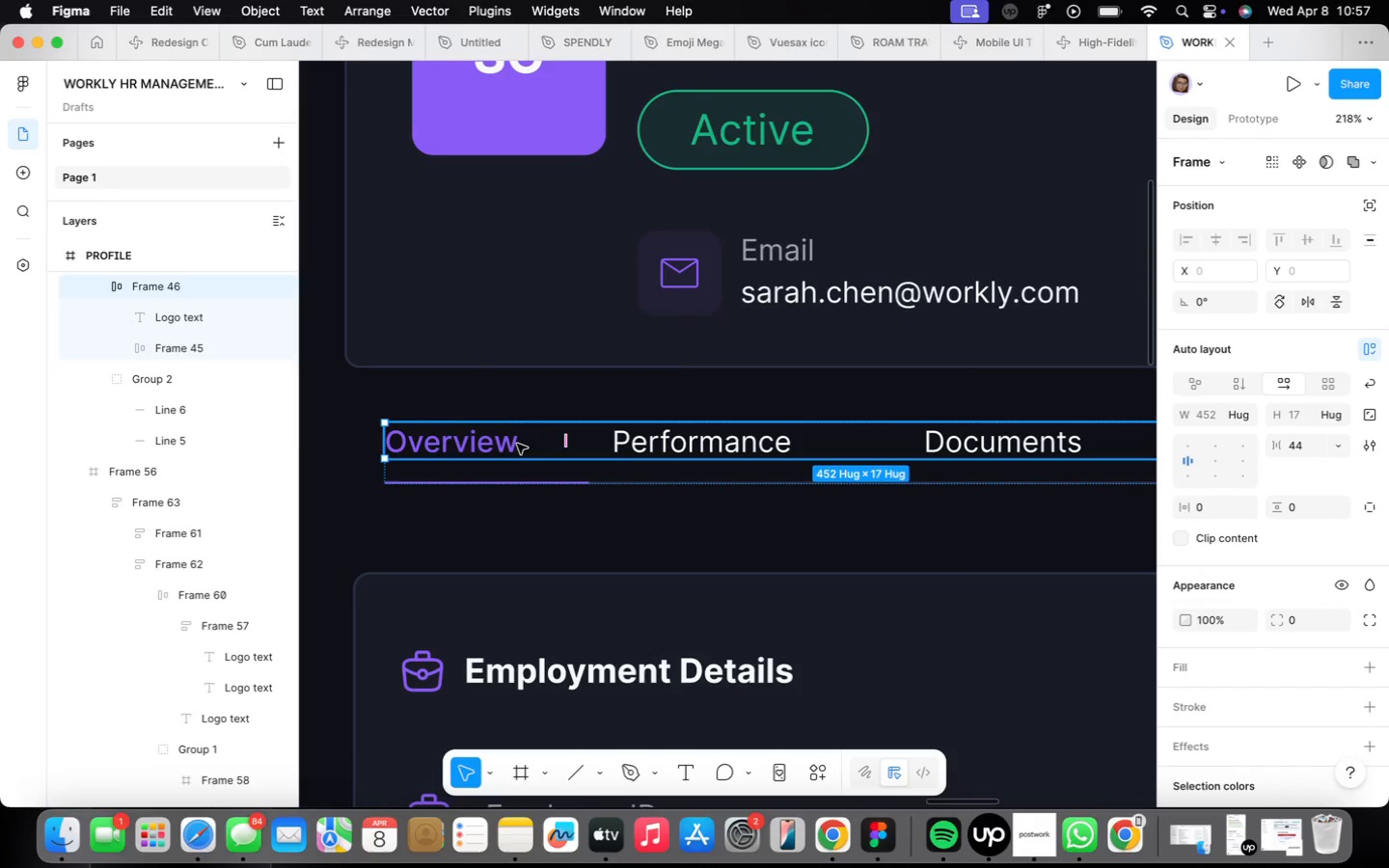 
left_click([505, 498])
 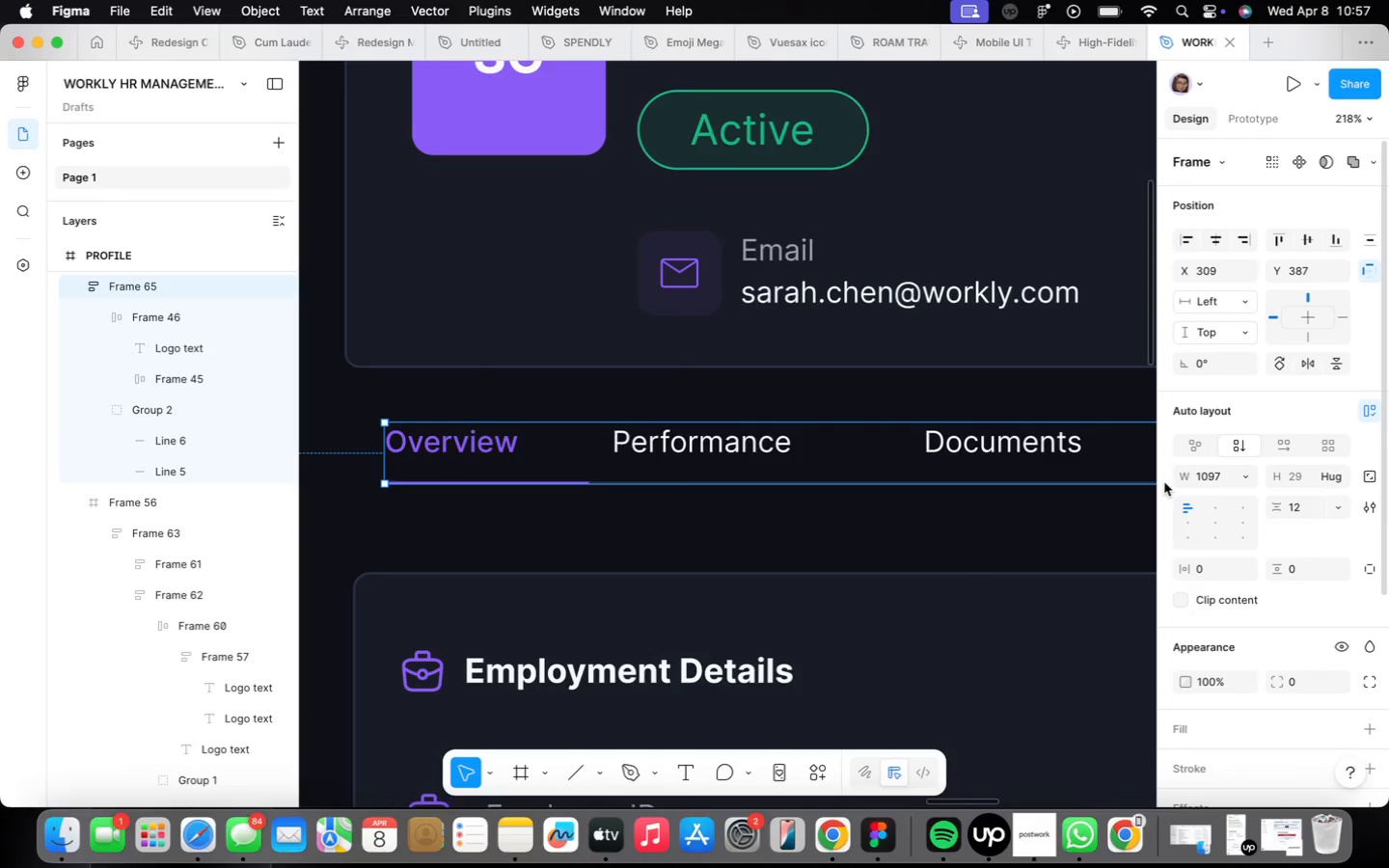 
left_click([1224, 506])
 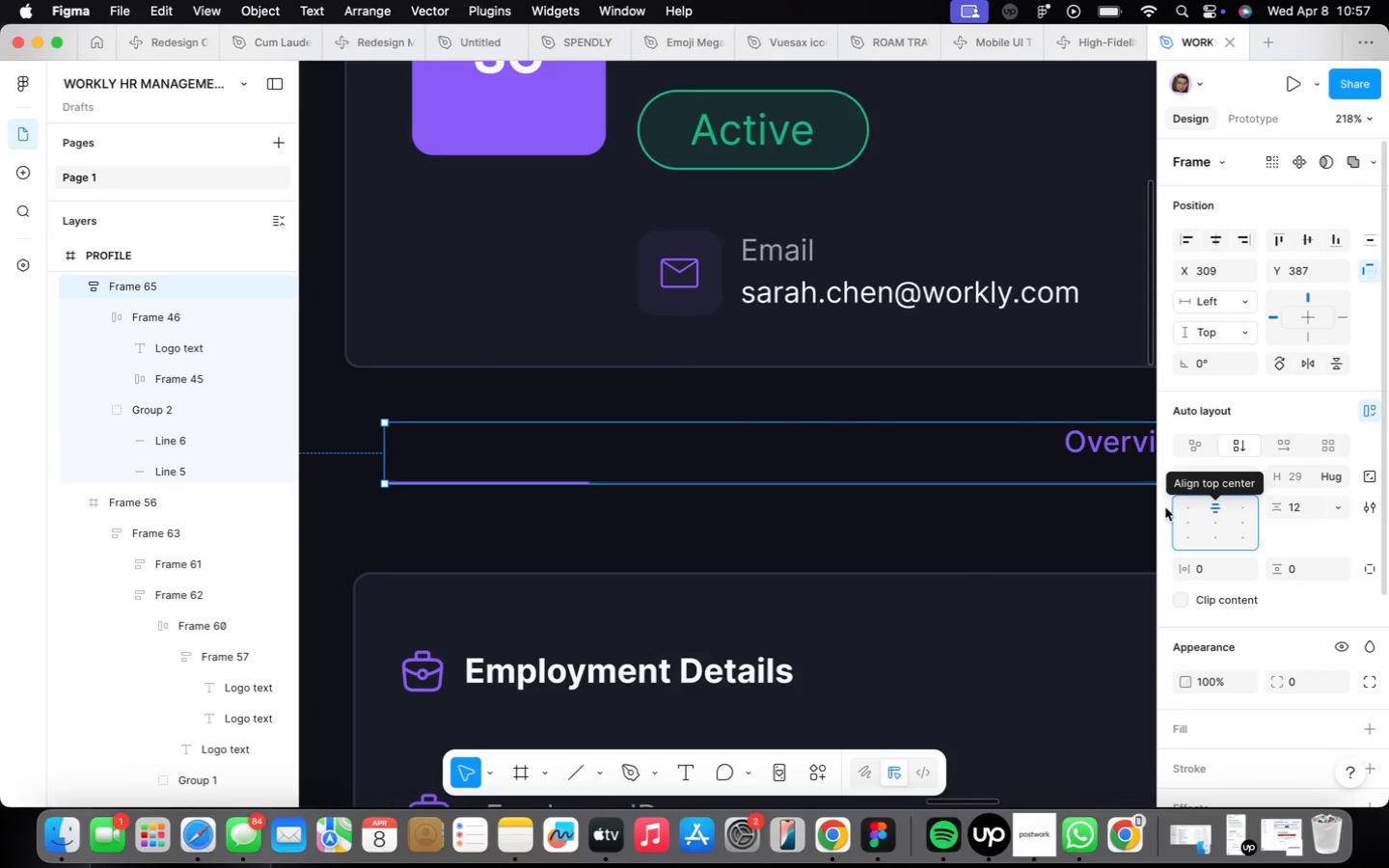 
left_click([1196, 507])
 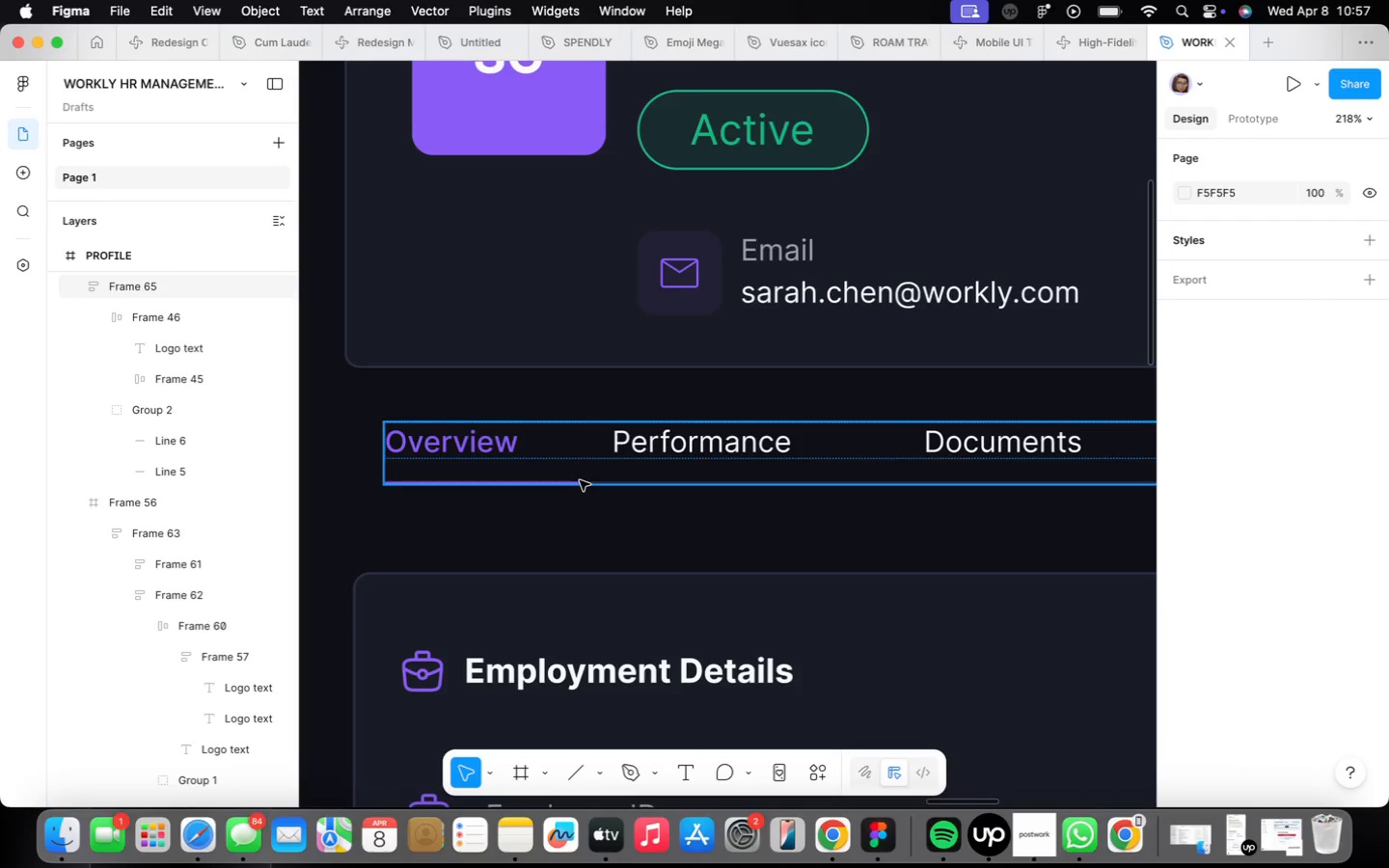 
double_click([579, 485])
 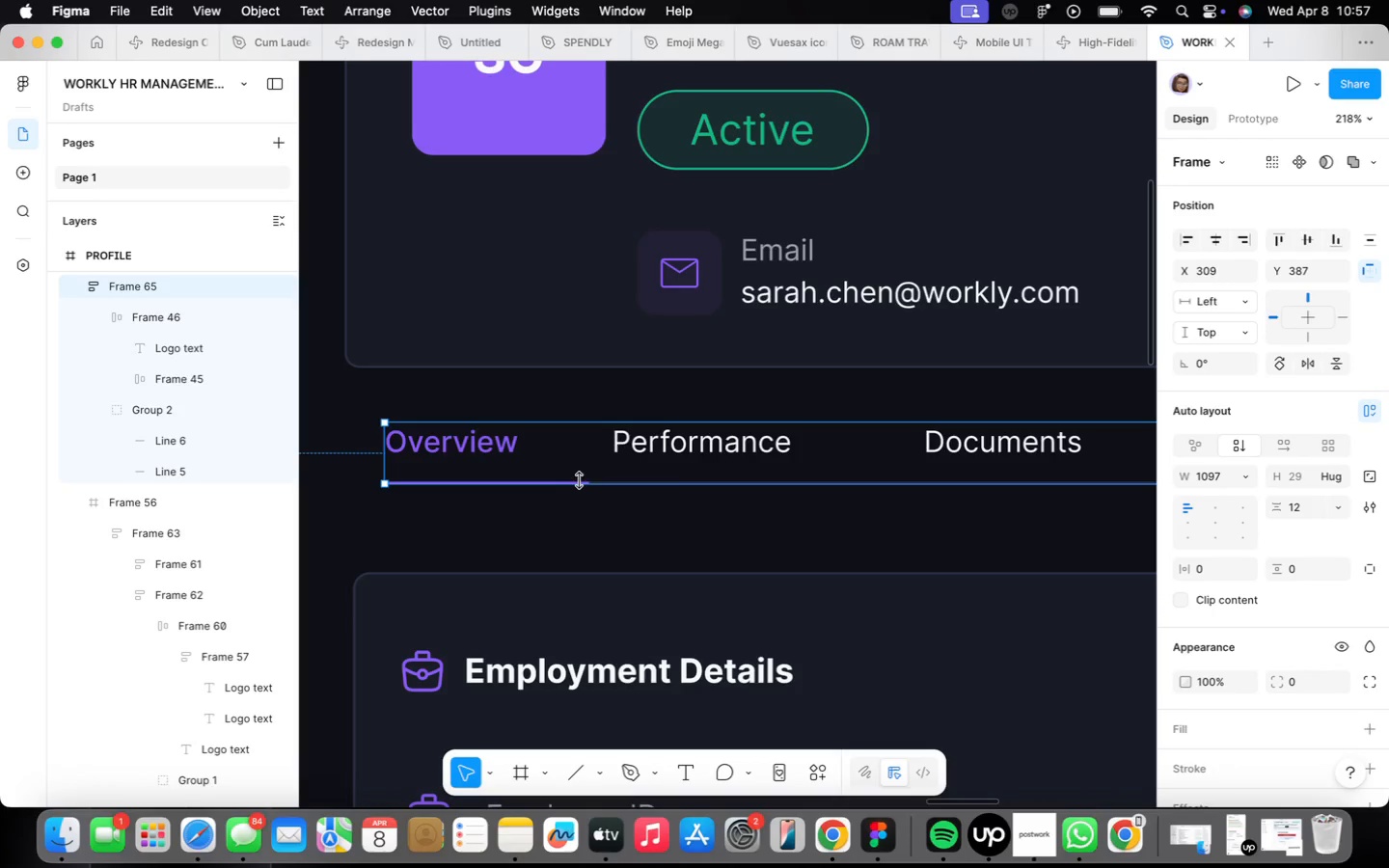 
left_click_drag(start_coordinate=[169, 440], to_coordinate=[176, 441])
 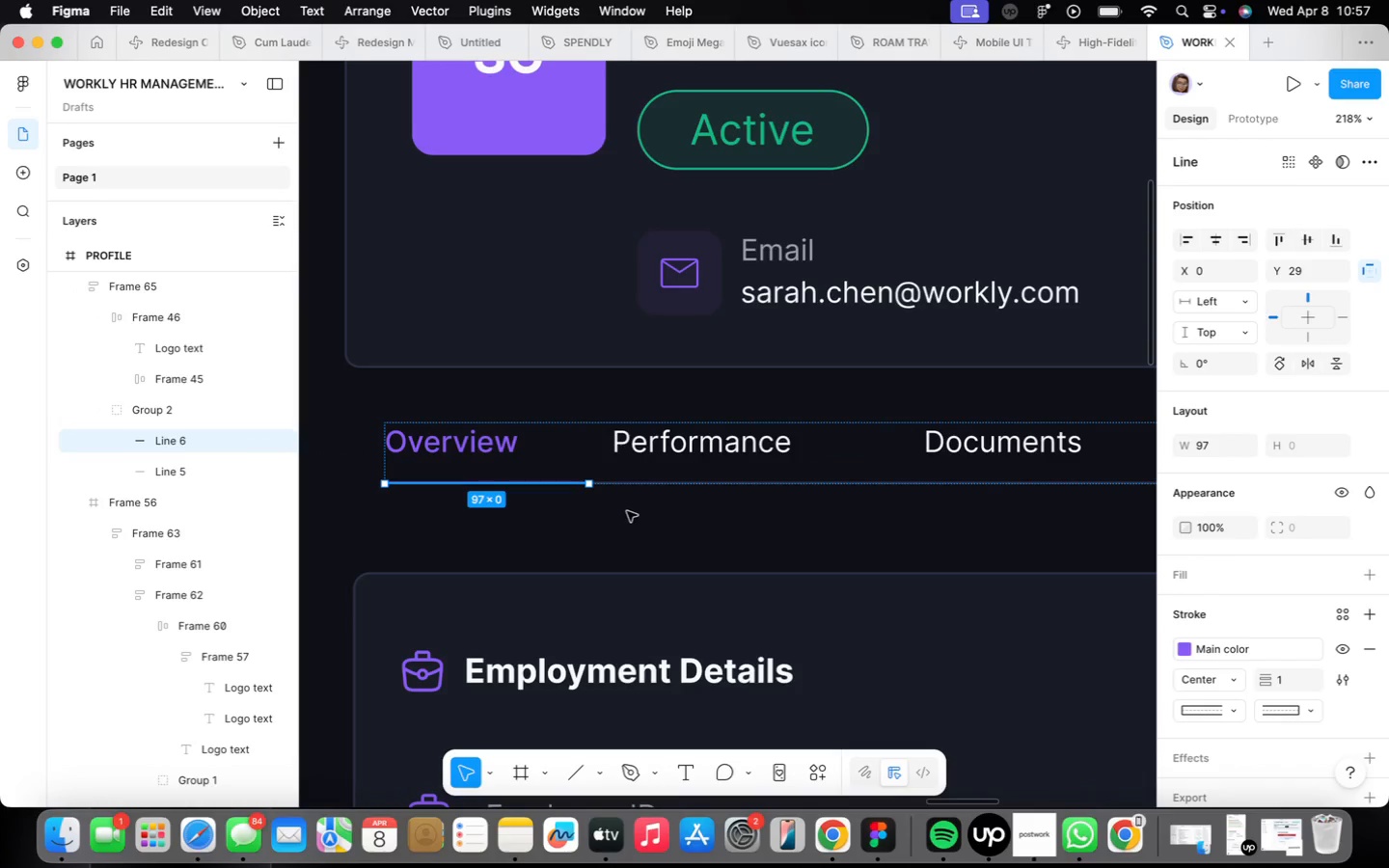 
hold_key(key=ShiftLeft, duration=1.08)
left_click_drag(start_coordinate=[594, 482], to_coordinate=[537, 475])
 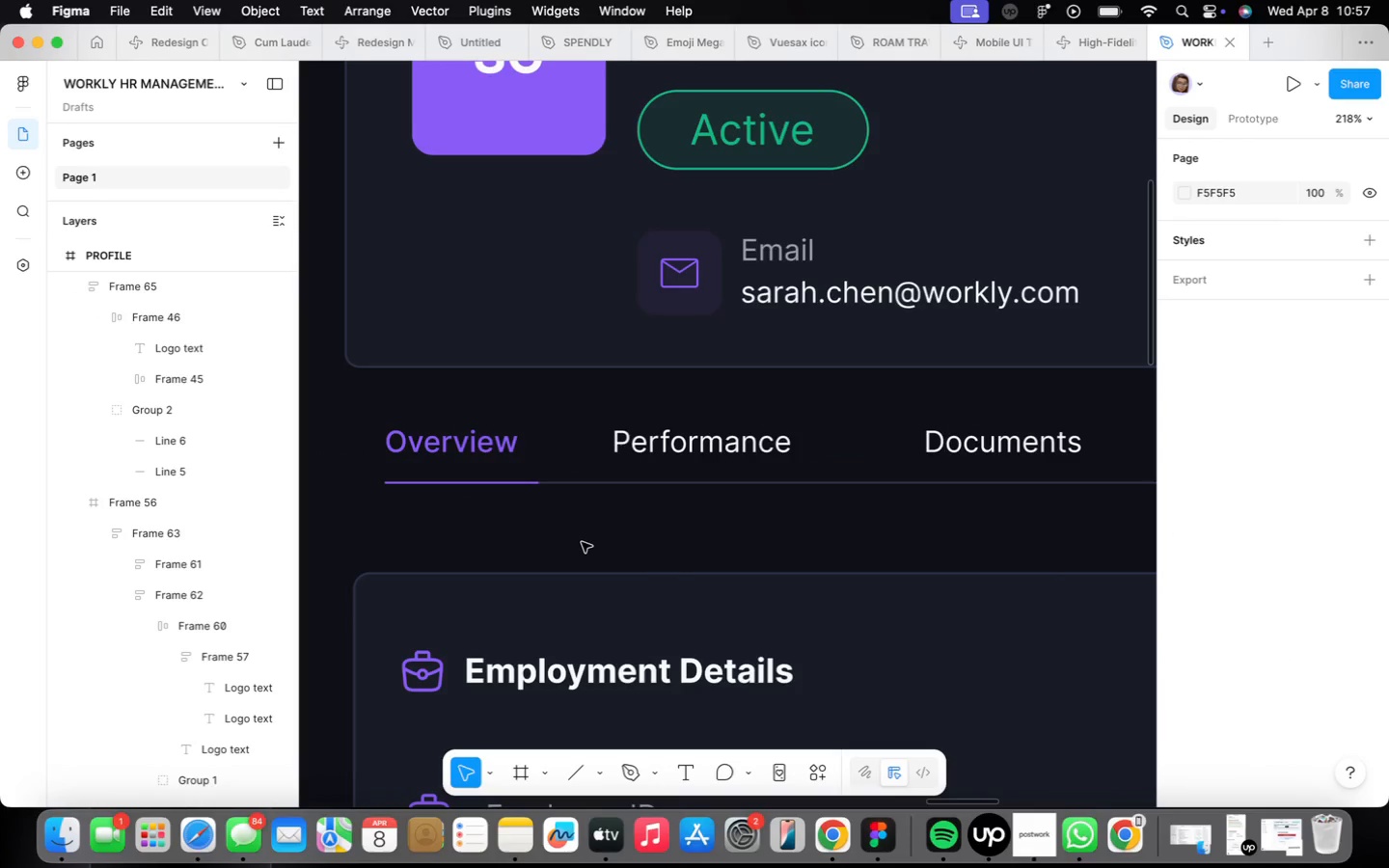 
scroll: coordinate [573, 537], scroll_direction: down, amount: 15.0
 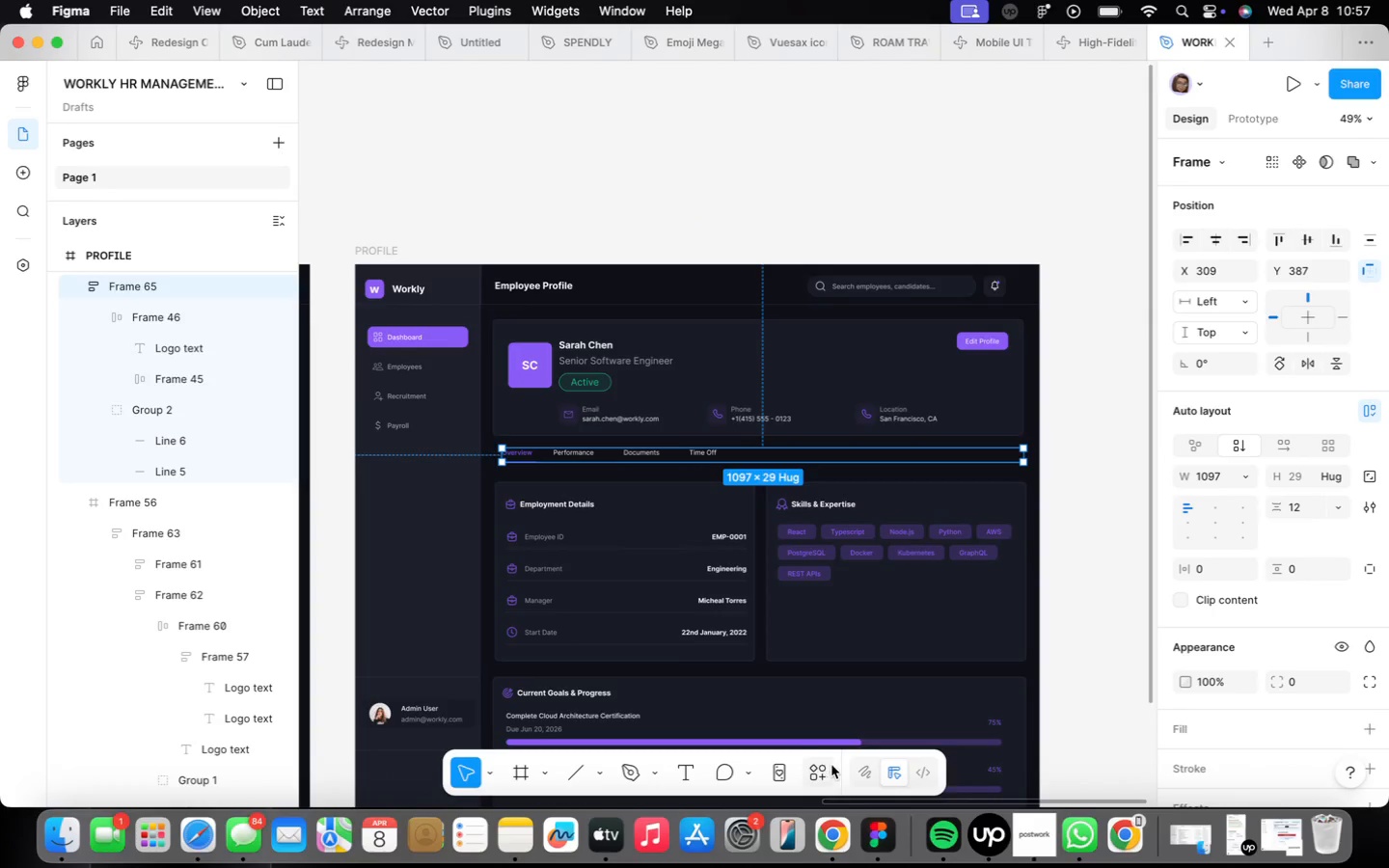 
wait(5.4)
 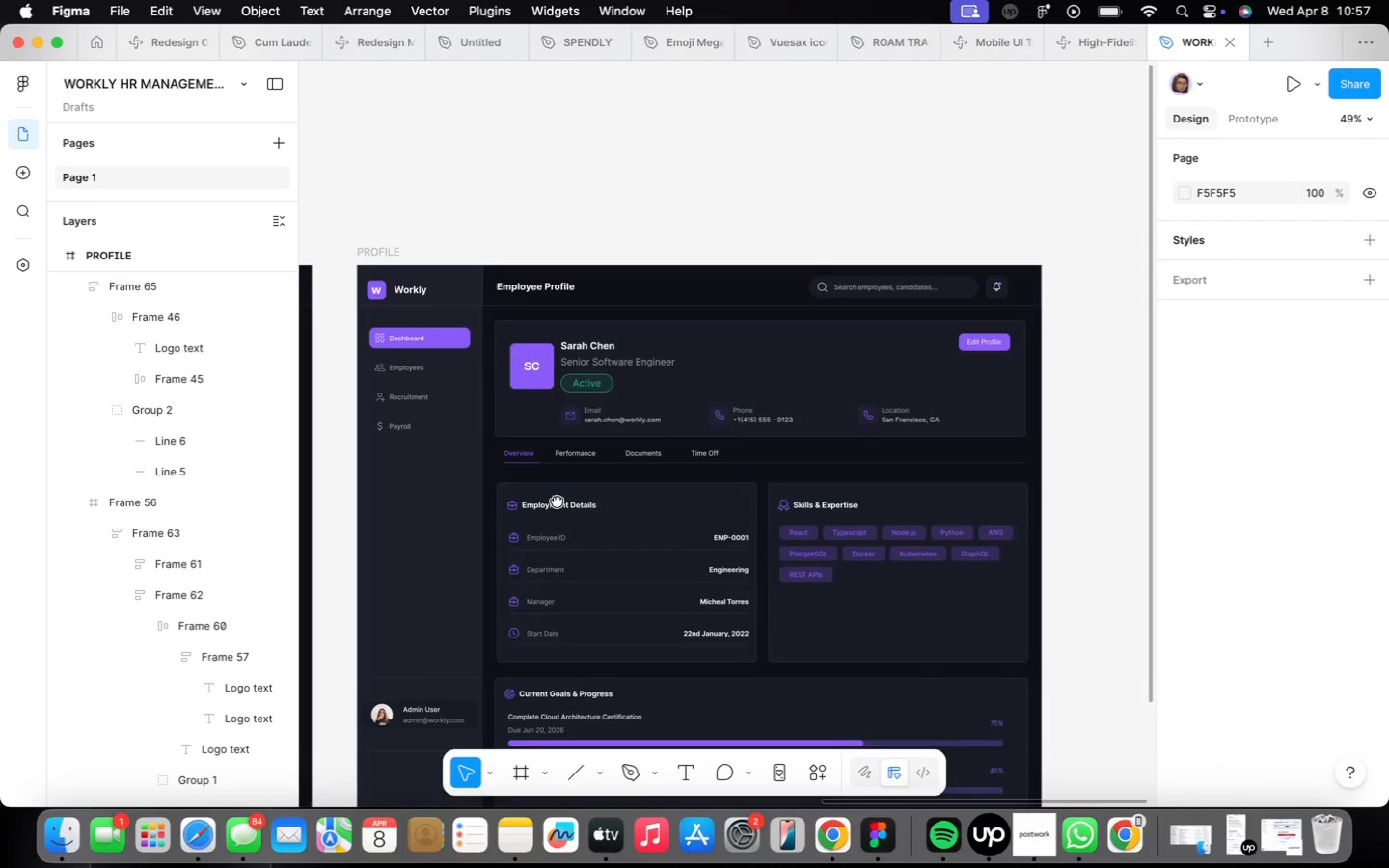 
left_click([679, 513])
 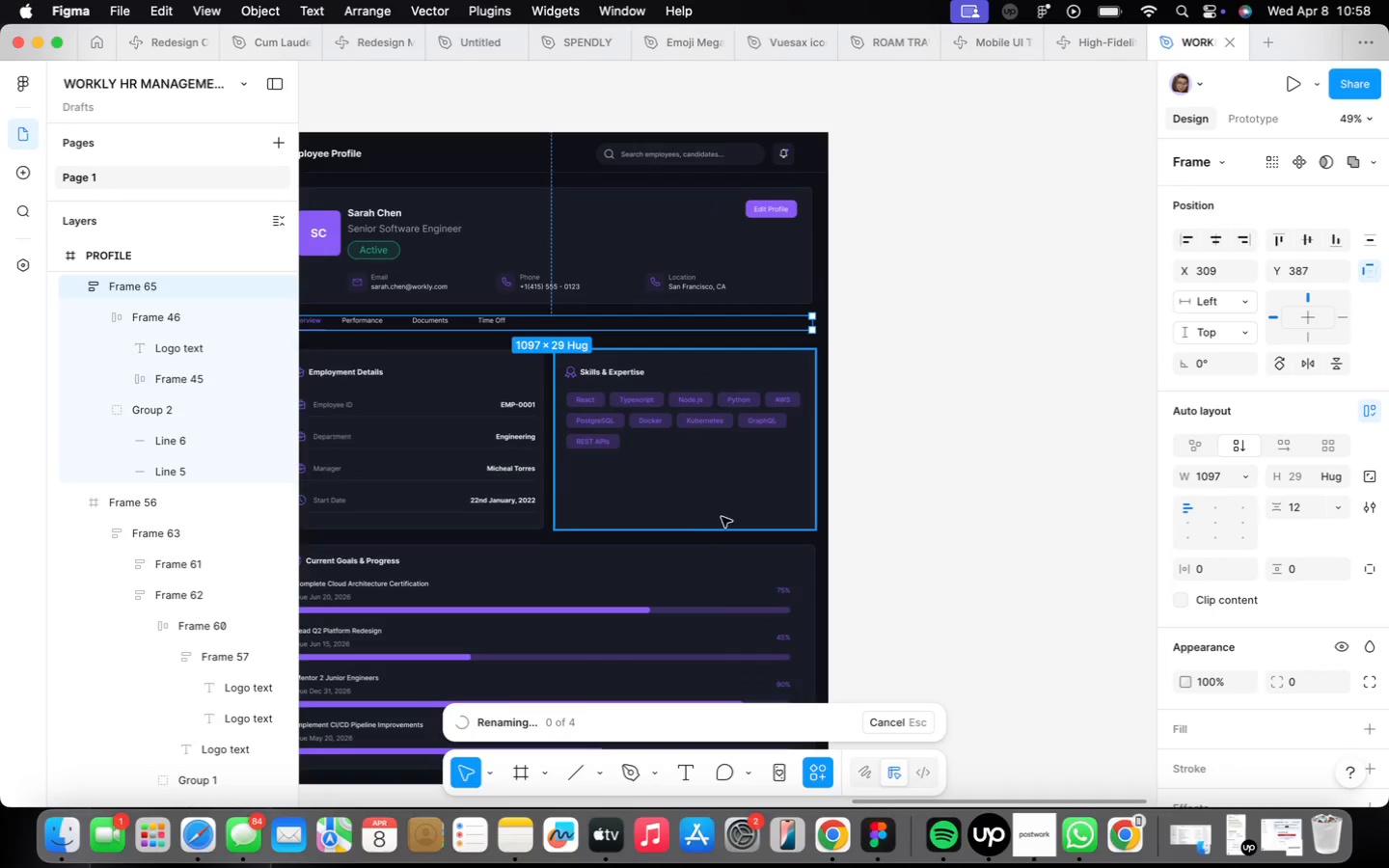 
mouse_move([867, 499])
 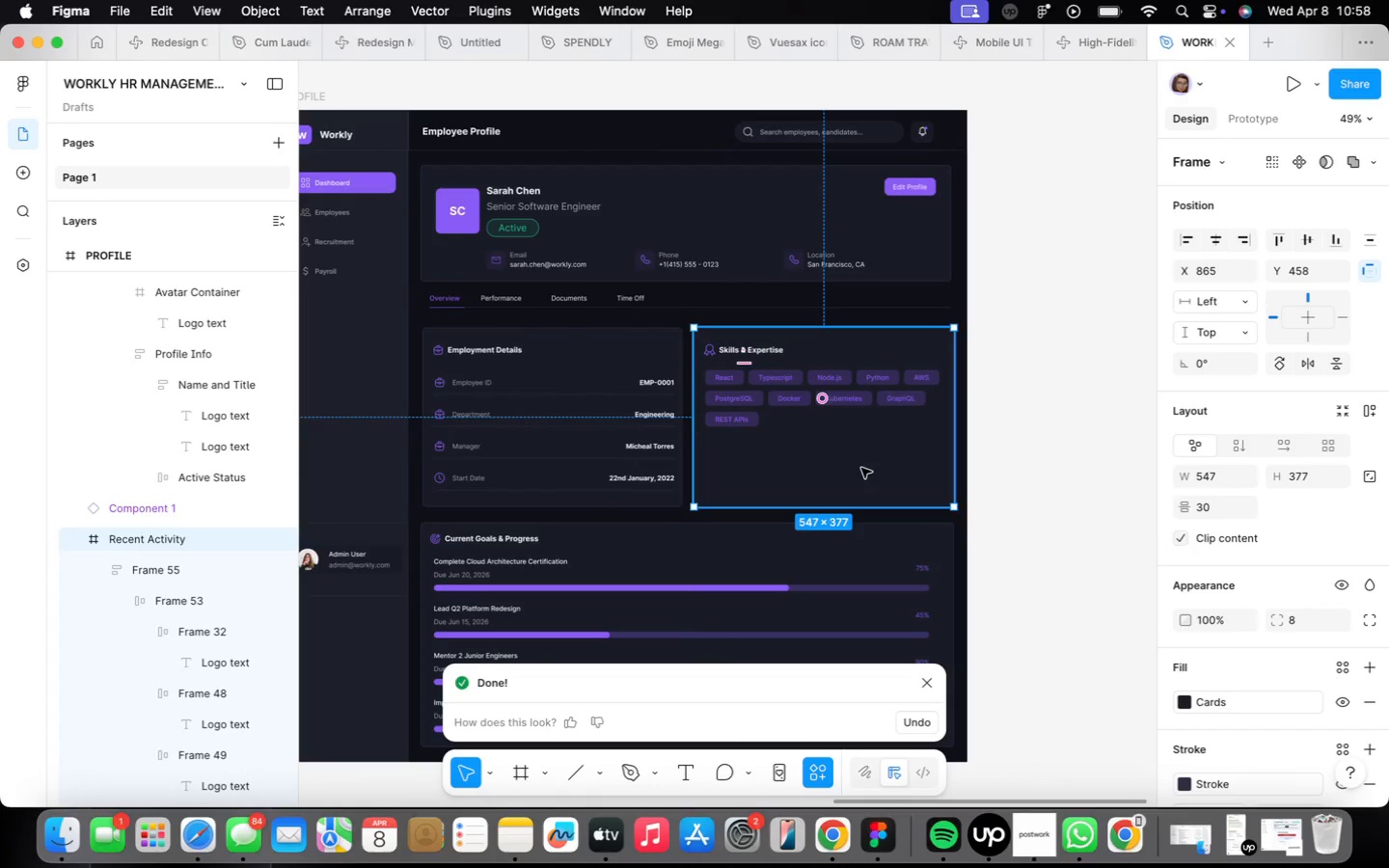 
right_click([861, 468])
 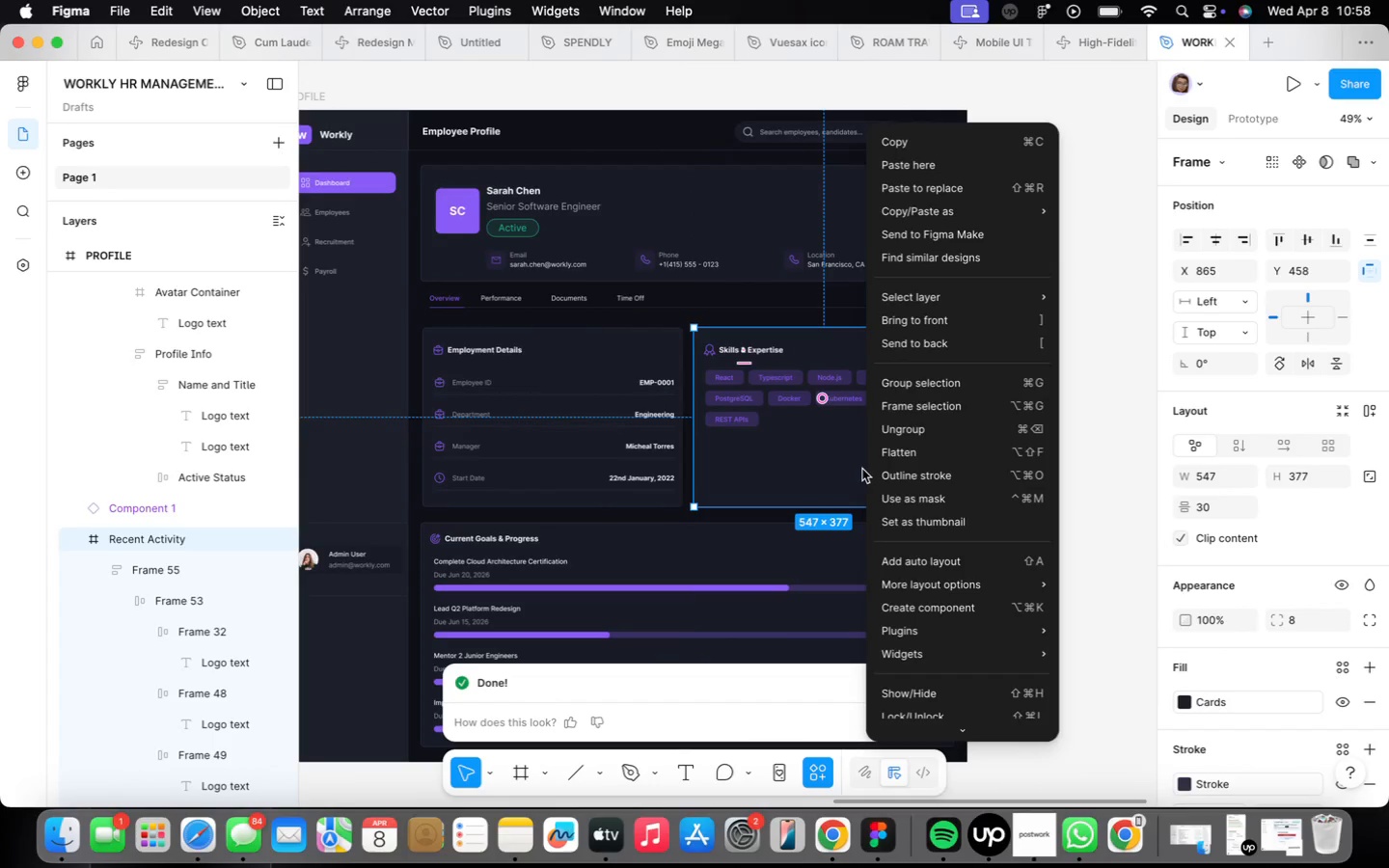 
left_click([865, 474])
 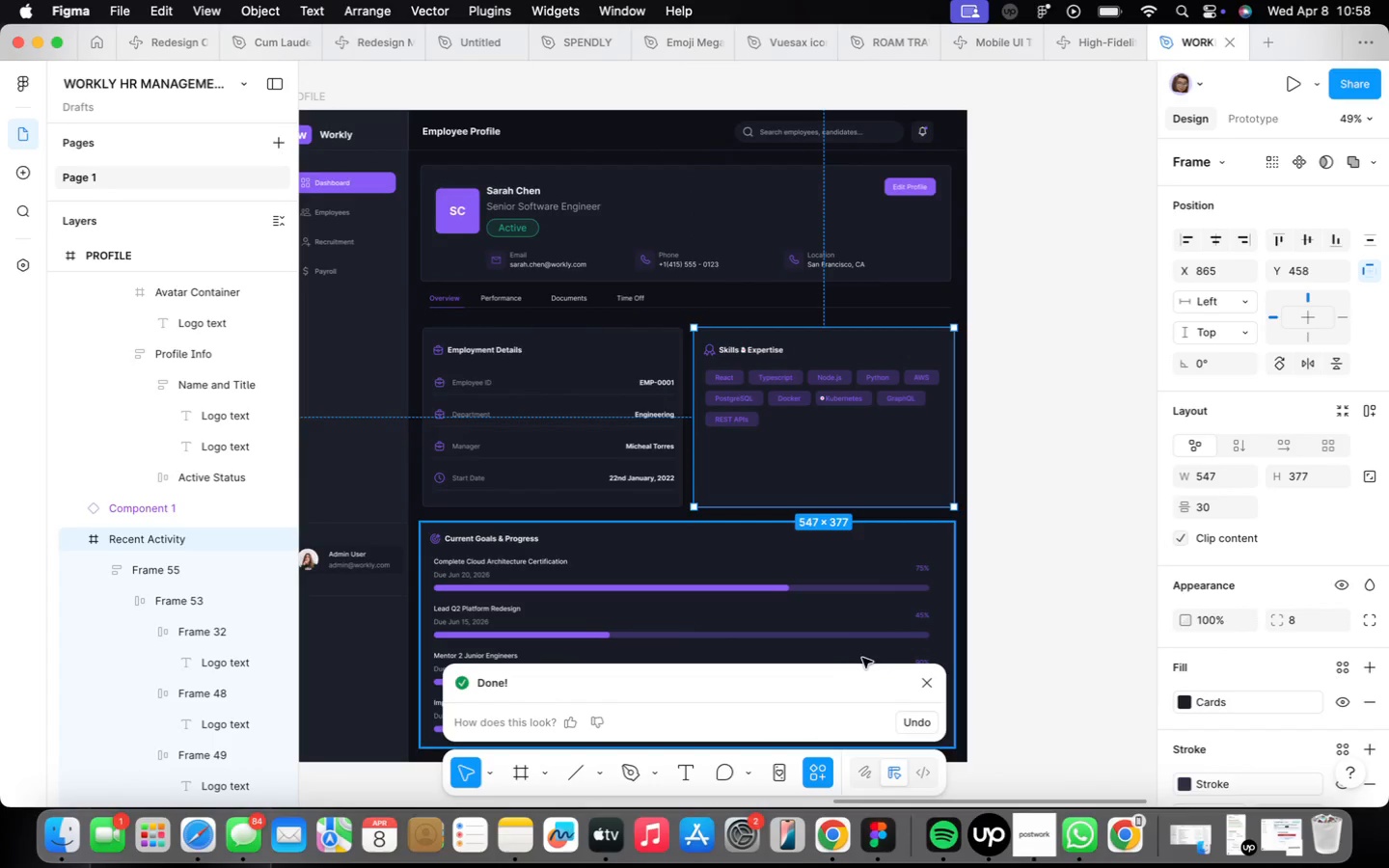 
left_click([917, 682])
 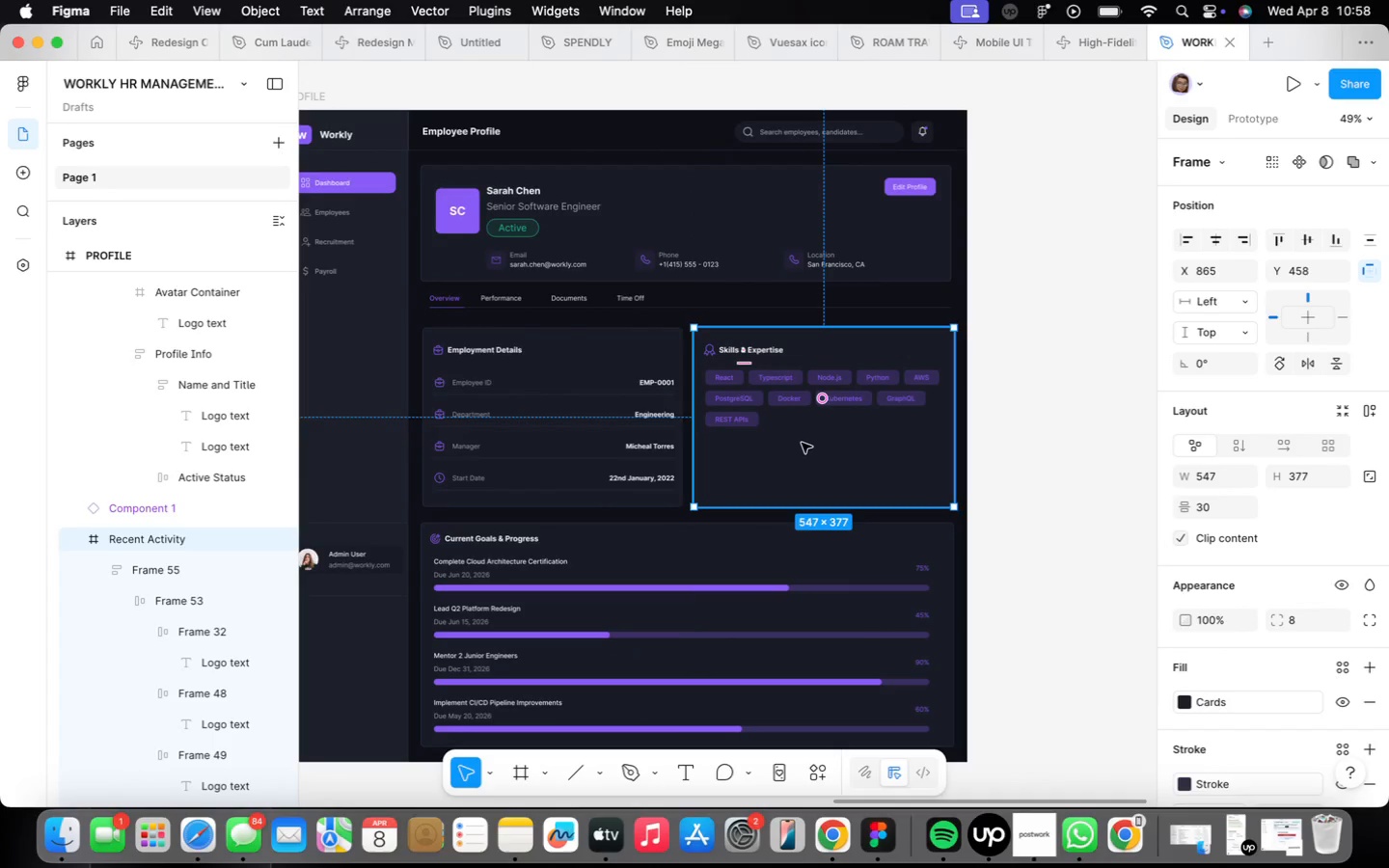 
right_click([802, 444])
 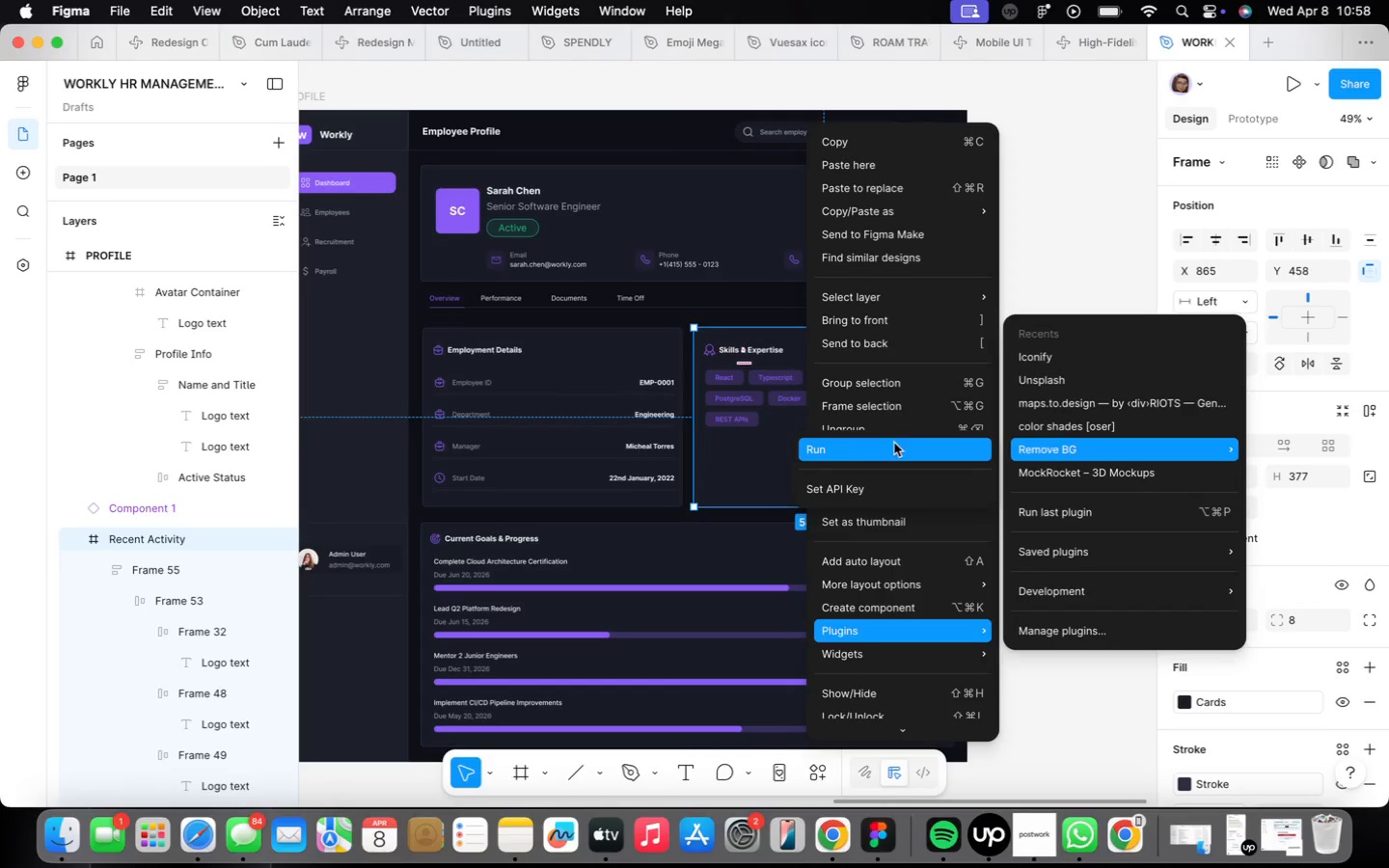 
wait(8.39)
 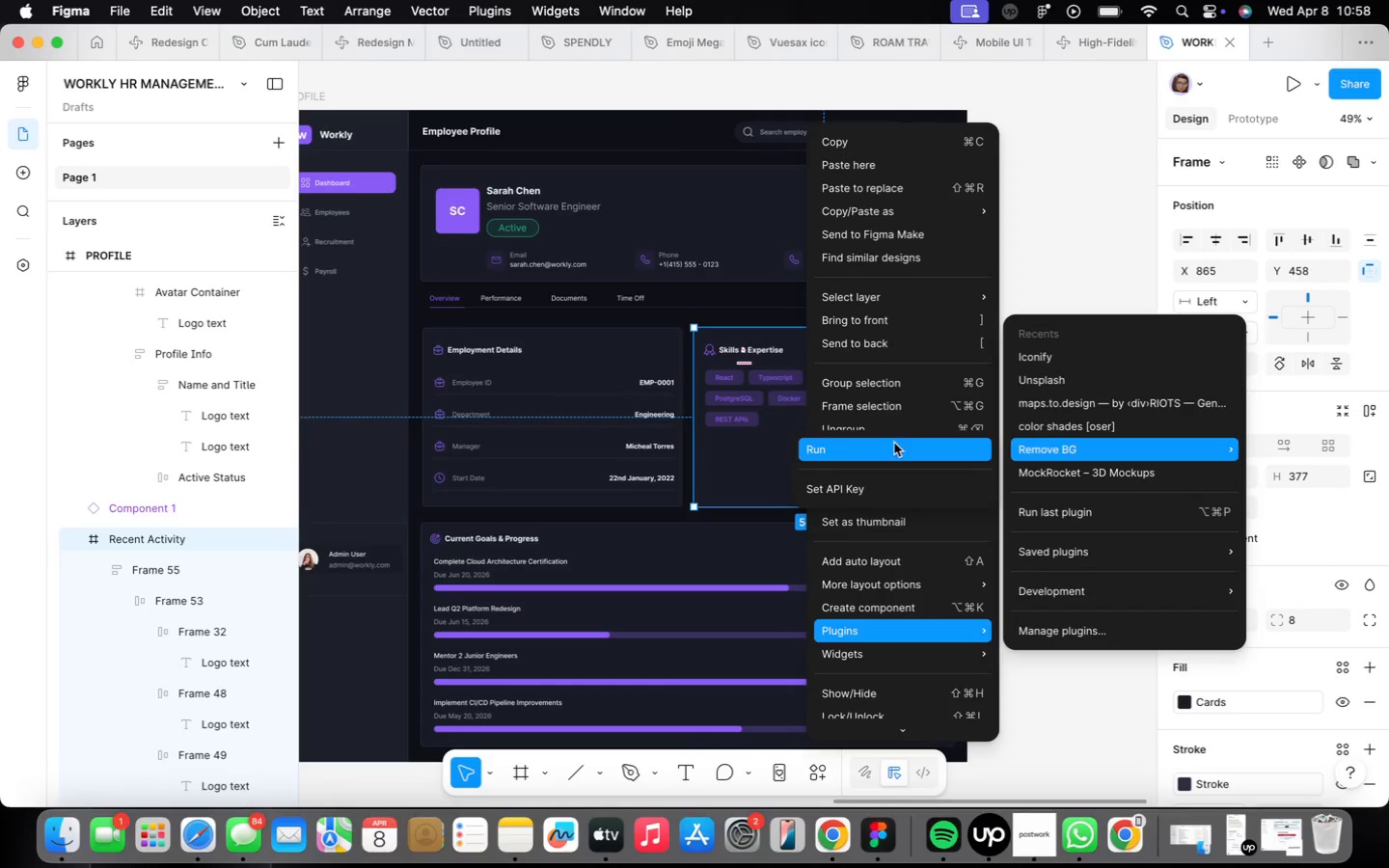 
left_click([656, 424])
 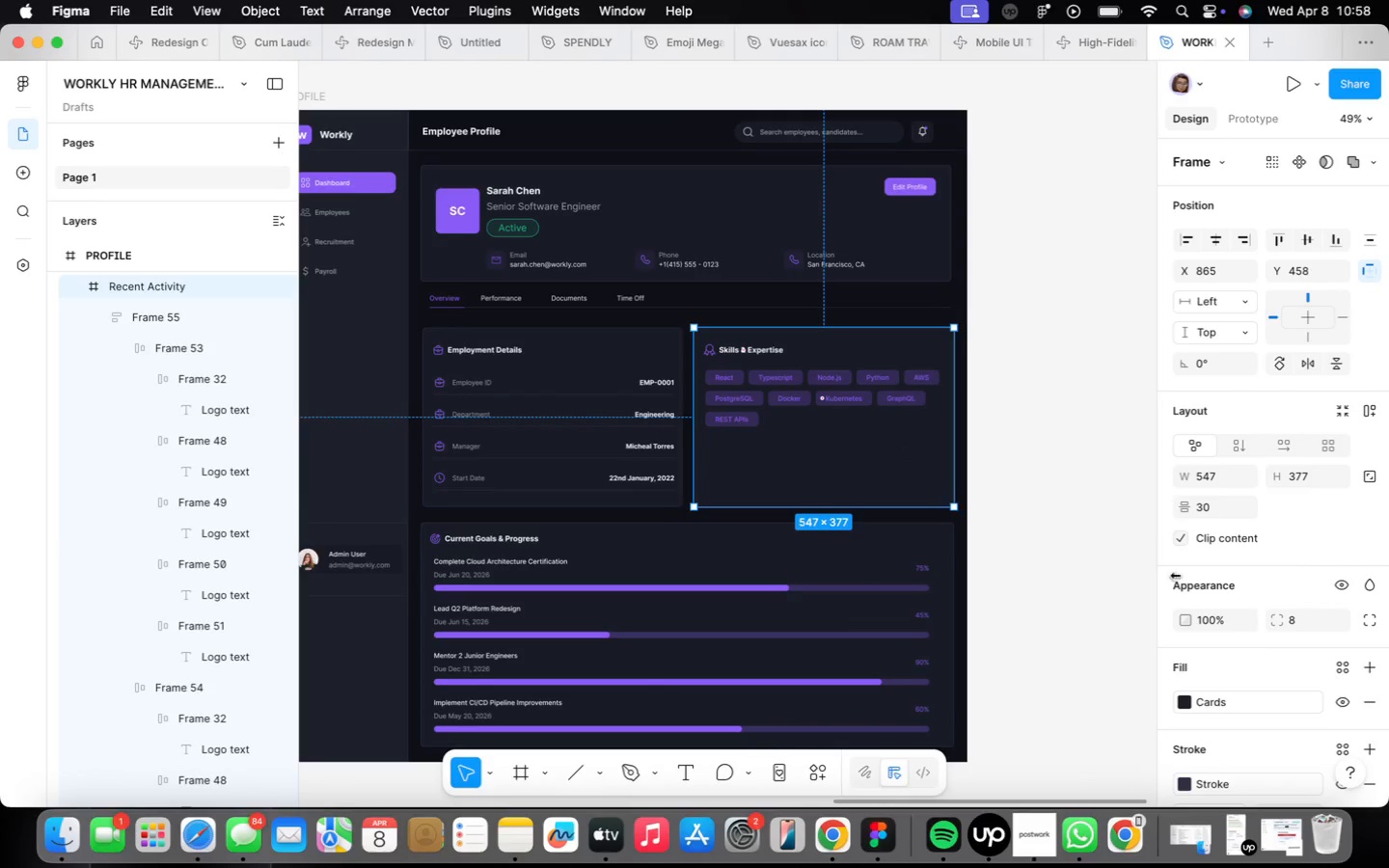 
scroll: coordinate [1238, 710], scroll_direction: down, amount: 31.0
 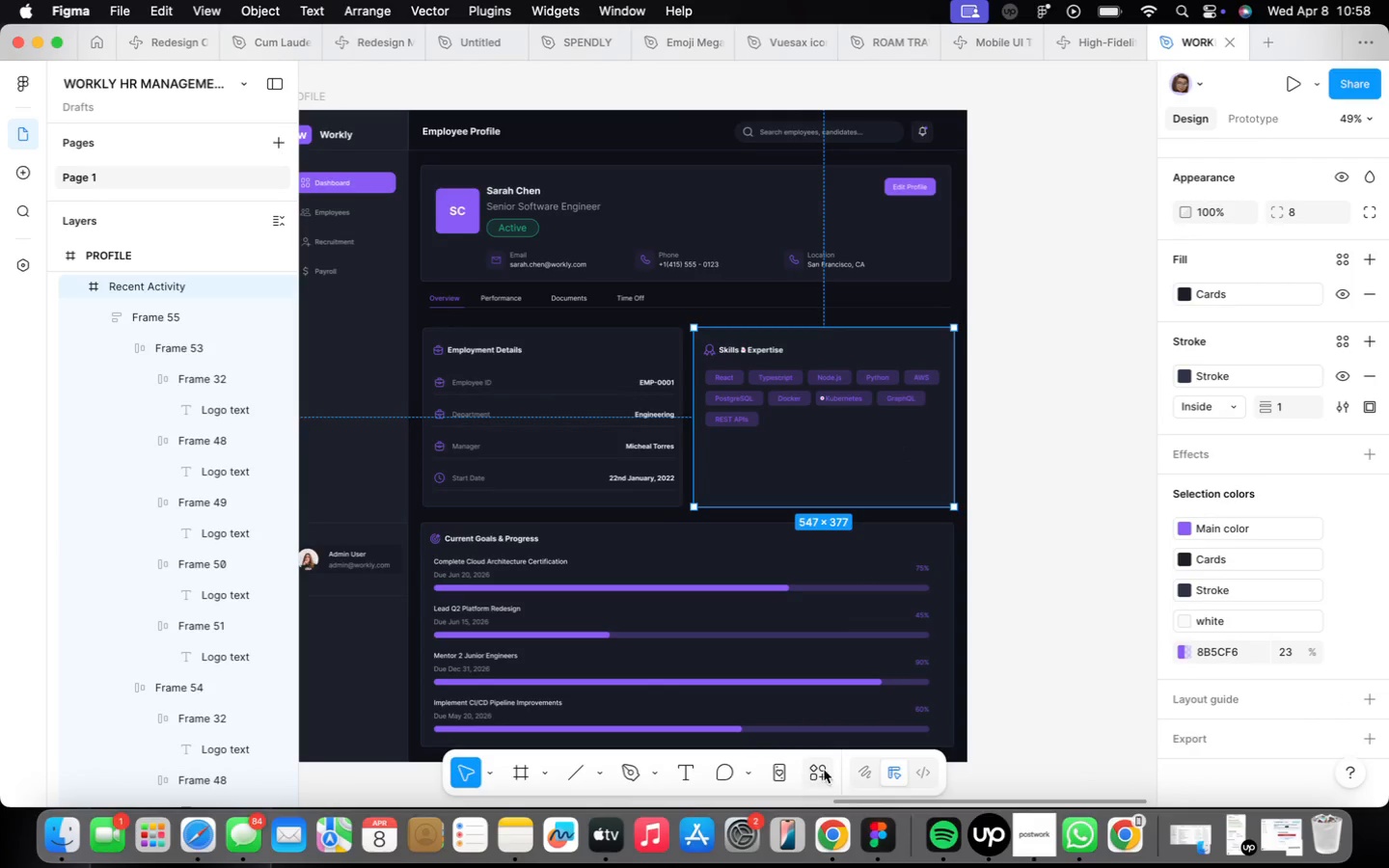 
left_click([824, 770])
 